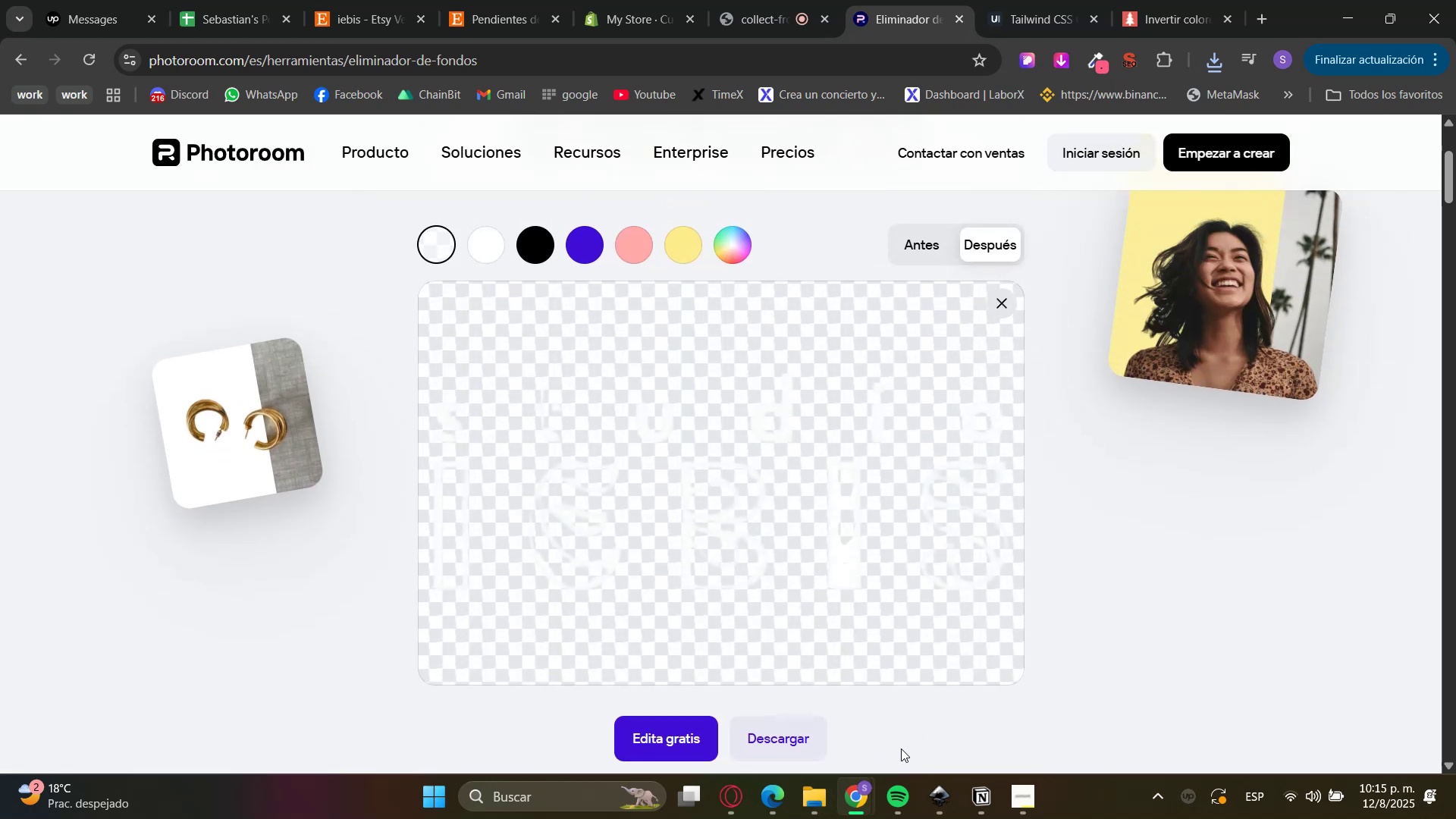 
left_click([804, 743])
 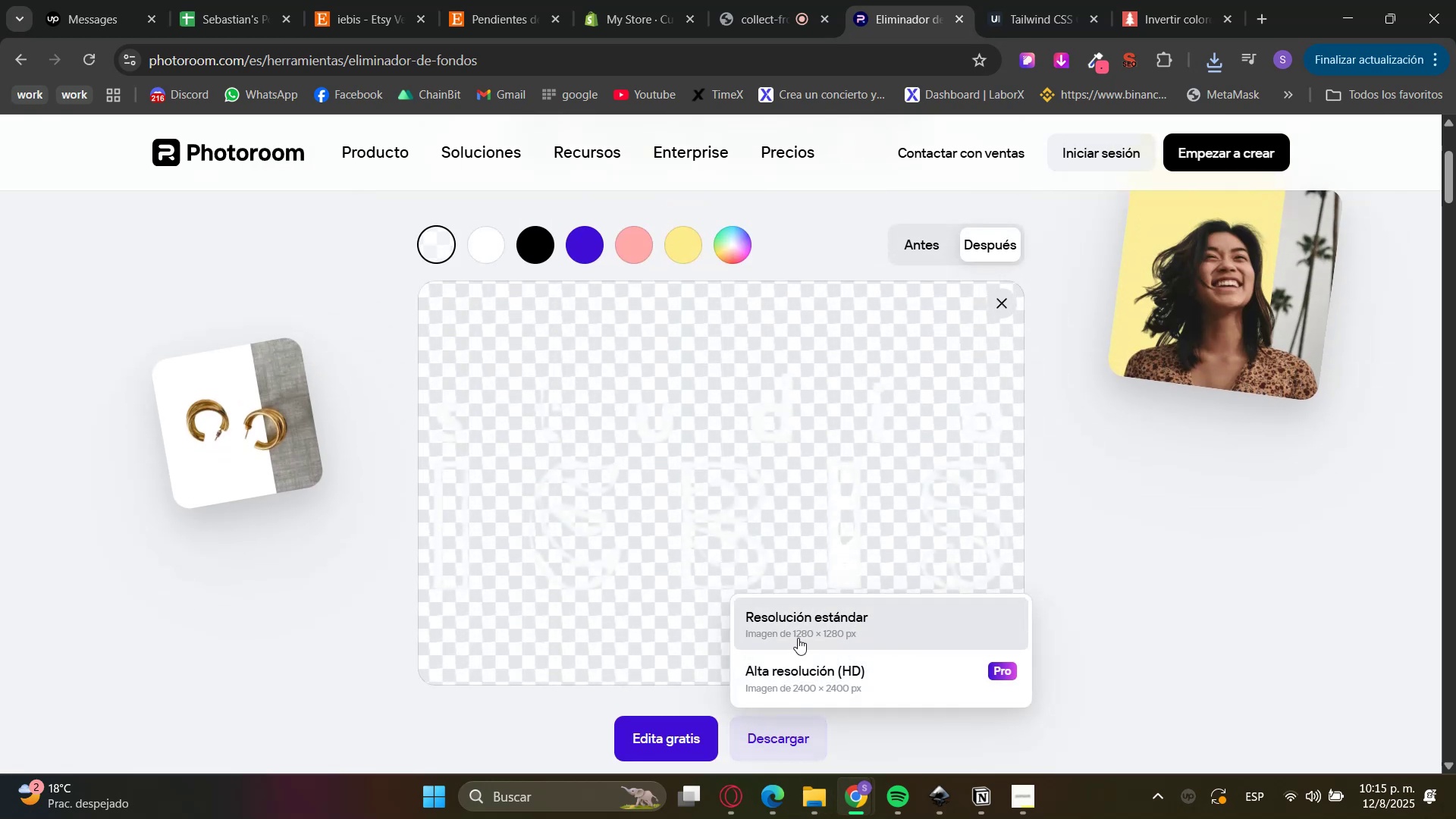 
left_click([798, 636])
 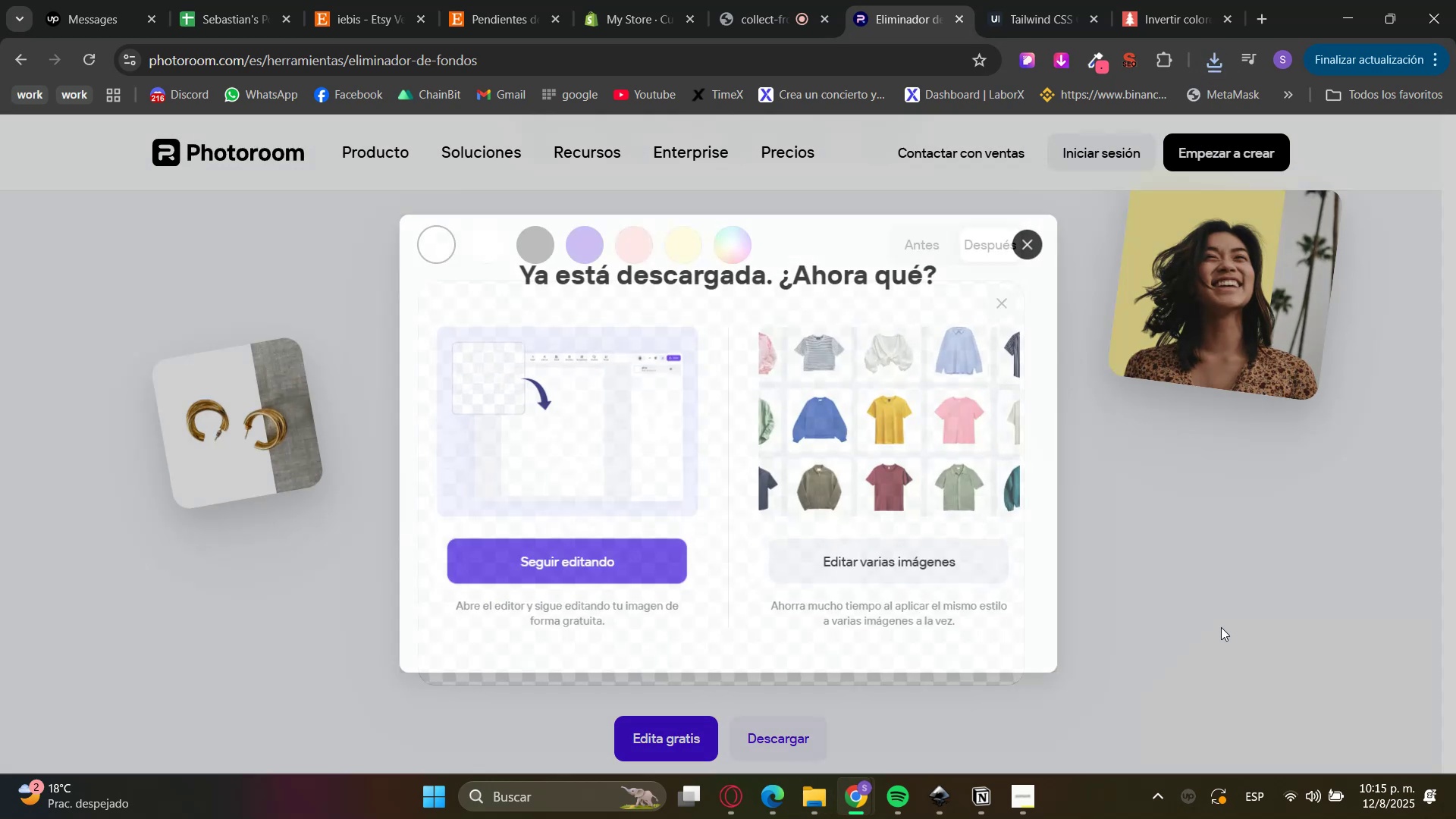 
double_click([619, 0])
 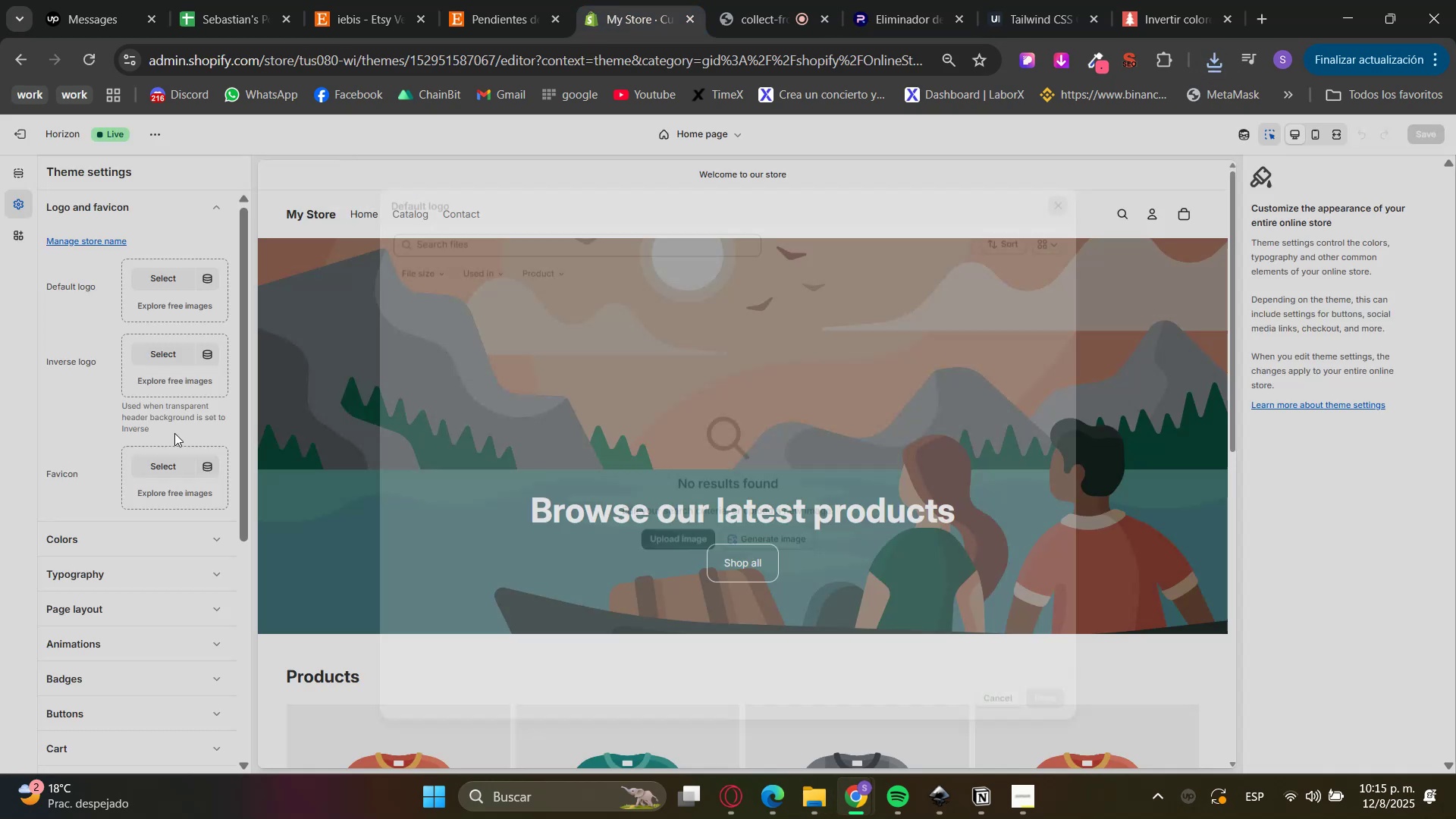 
double_click([167, 277])
 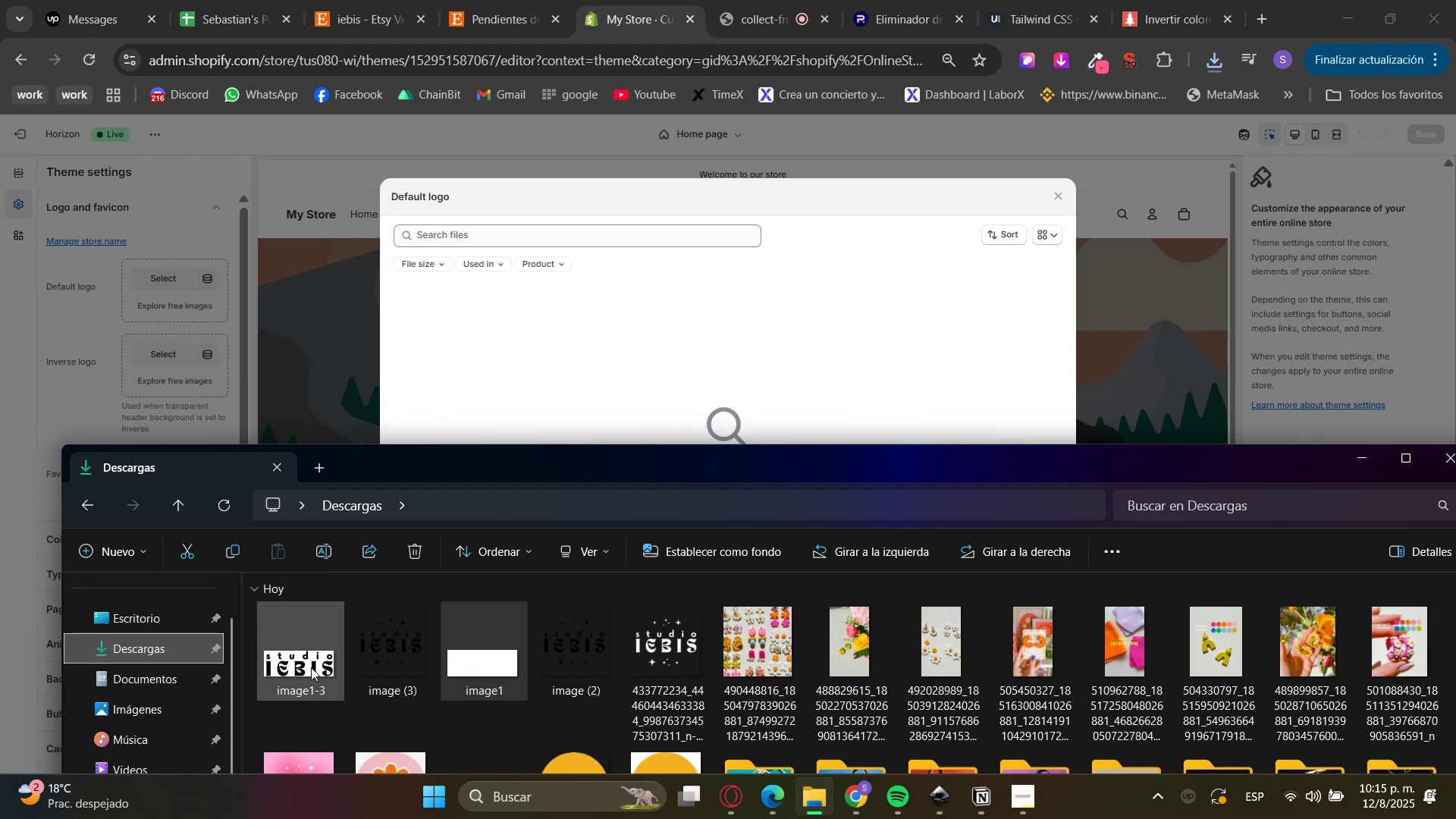 
left_click([165, 641])
 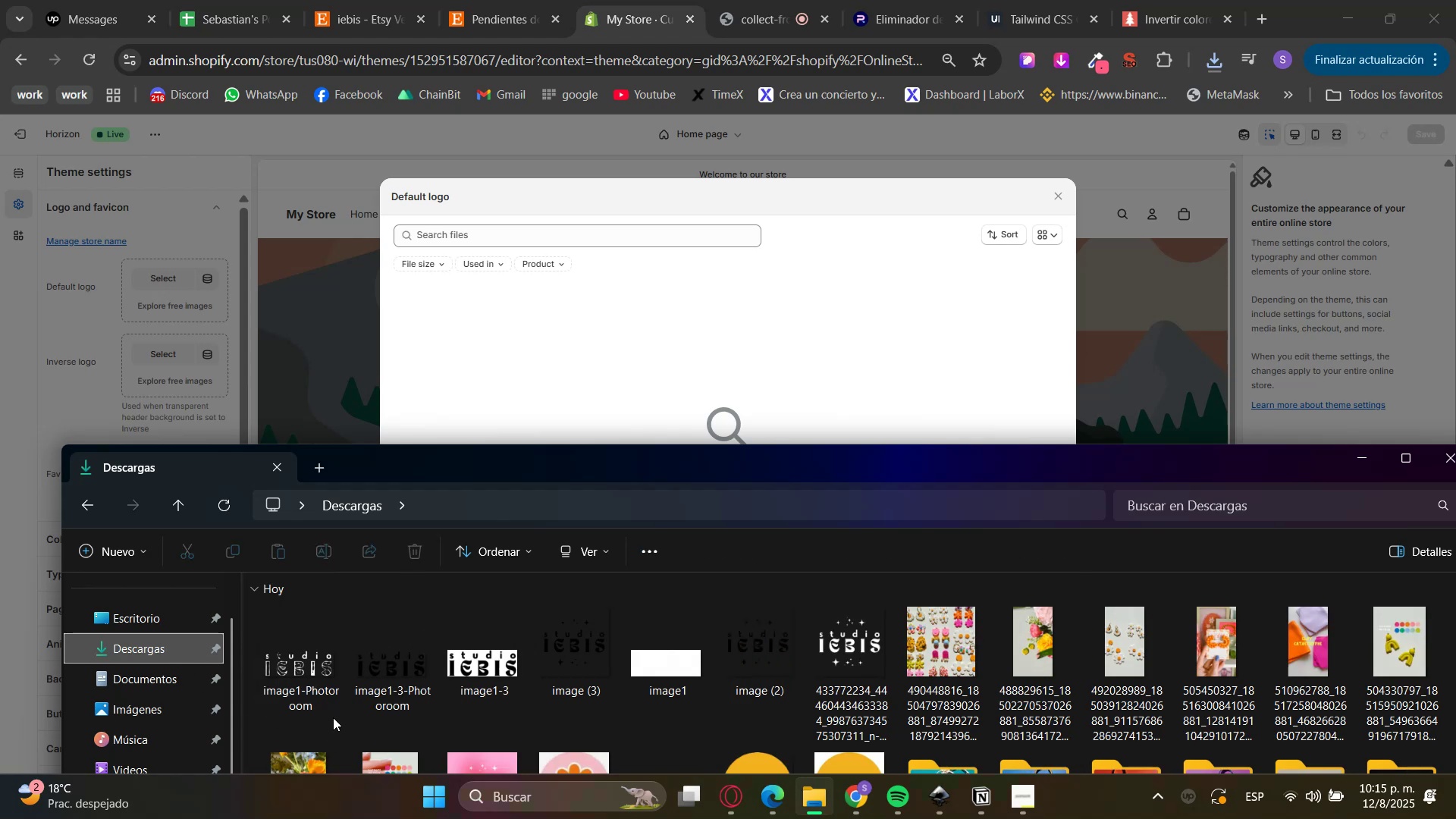 
left_click_drag(start_coordinate=[382, 664], to_coordinate=[691, 421])
 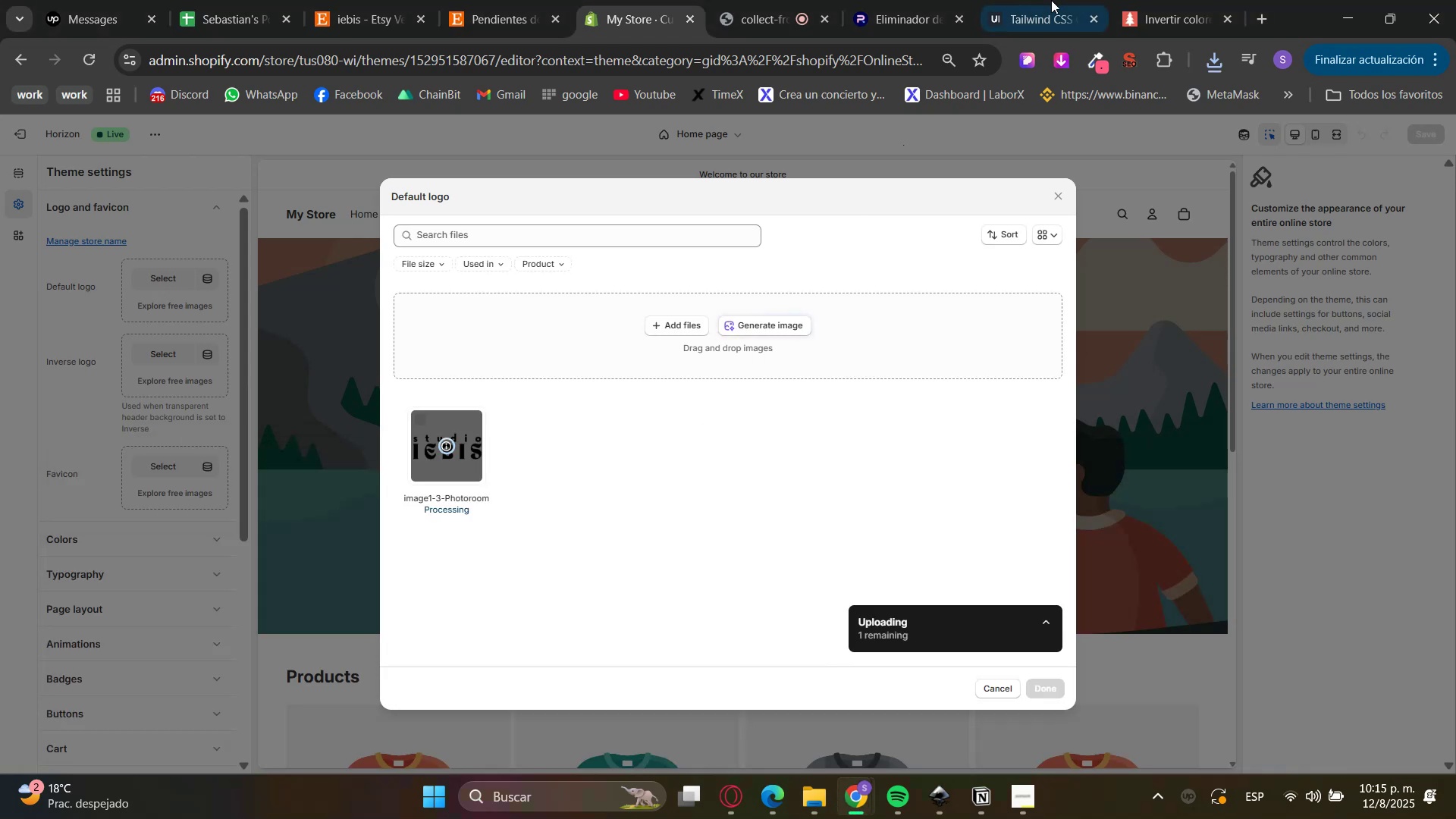 
left_click([904, 0])
 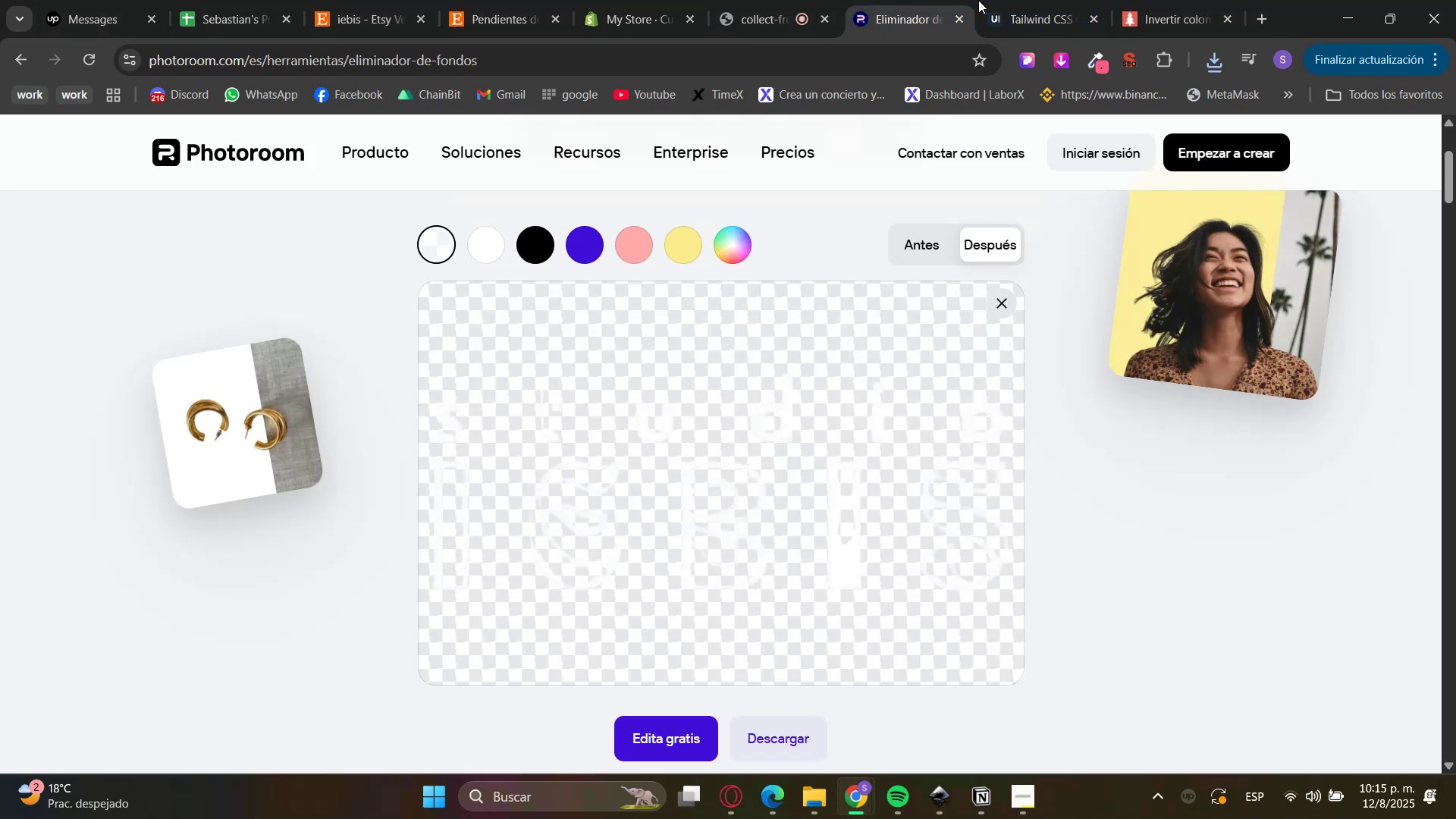 
left_click([1224, 0])
 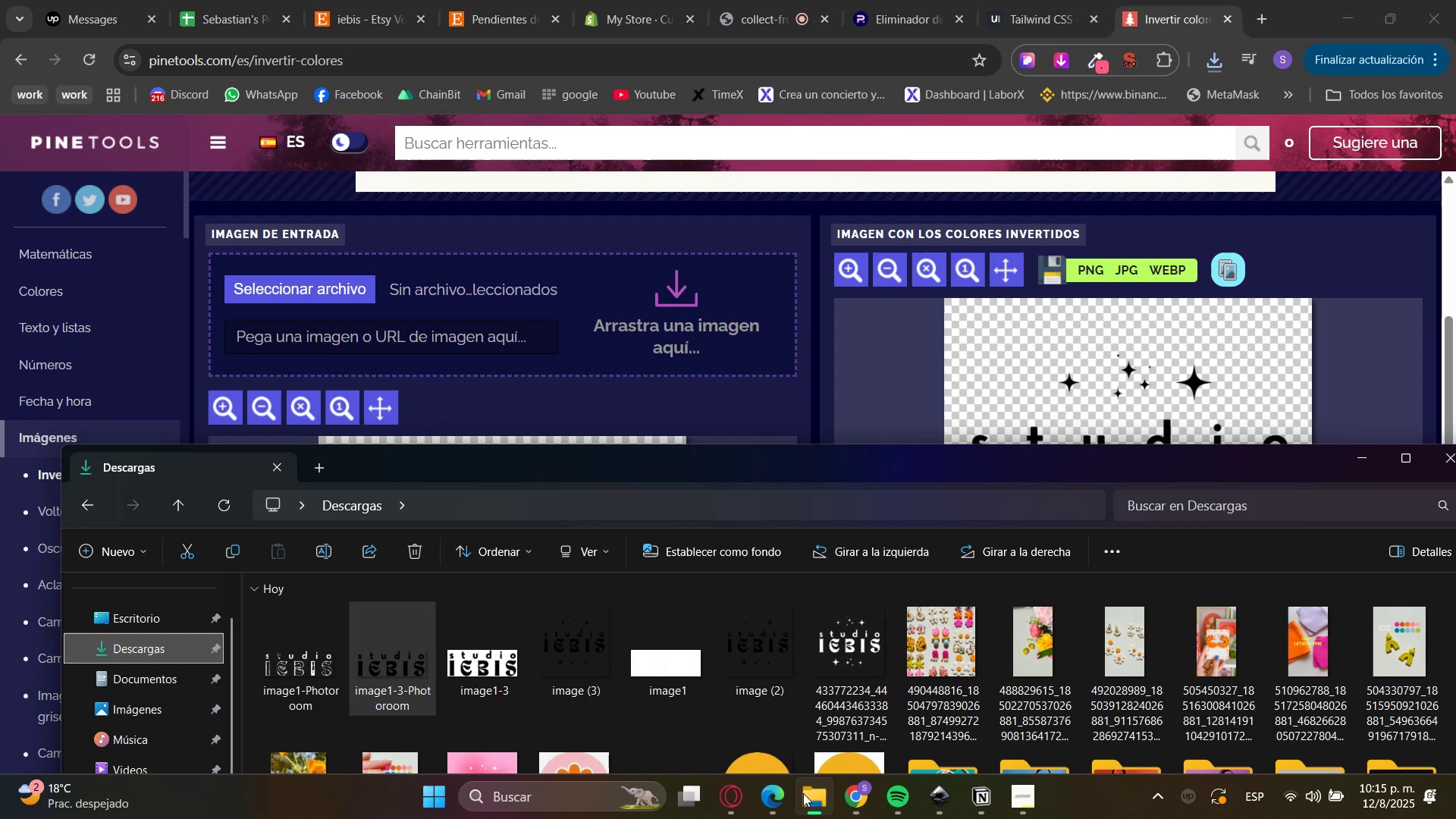 
left_click_drag(start_coordinate=[383, 667], to_coordinate=[568, 332])
 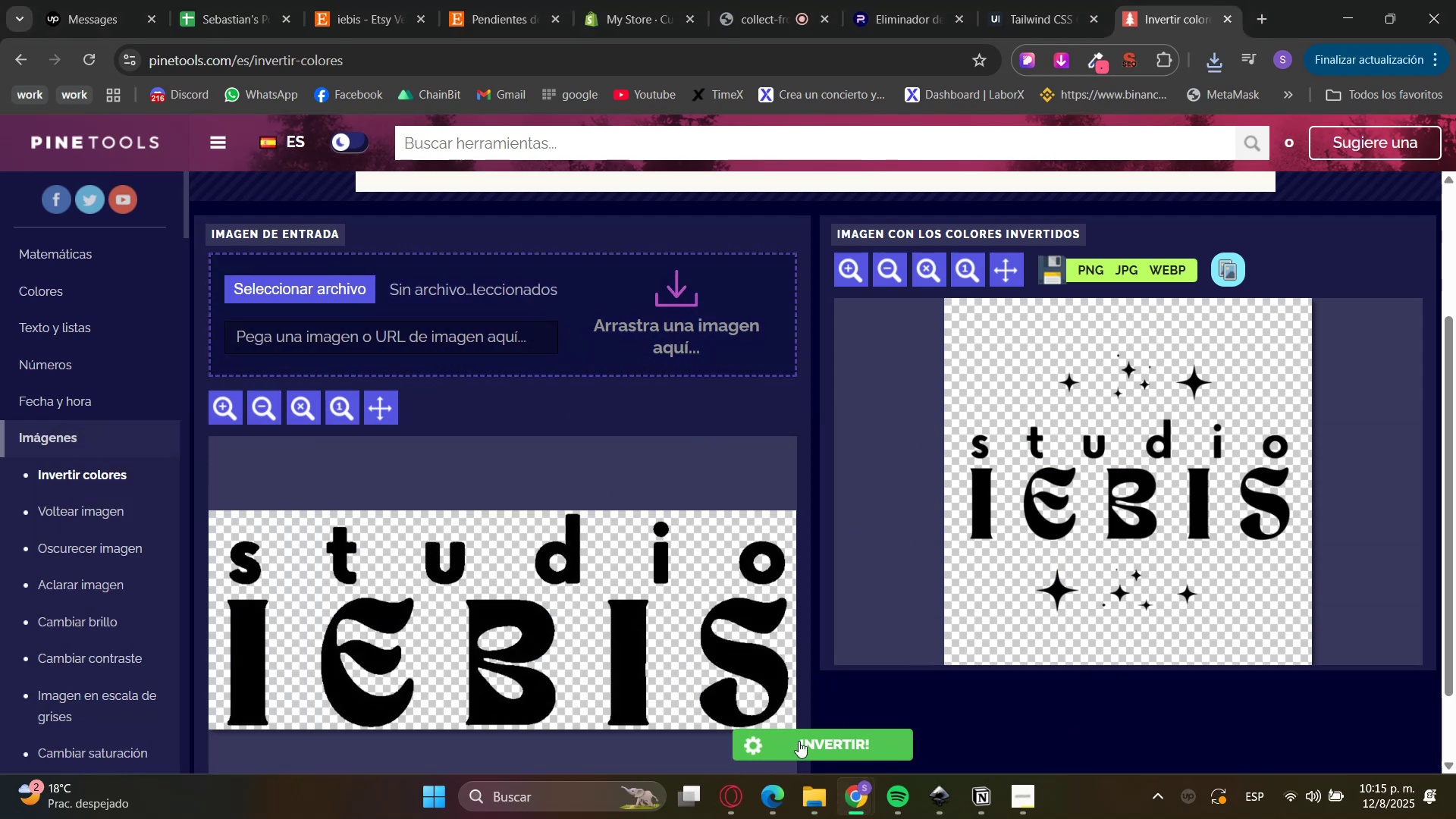 
left_click([854, 733])
 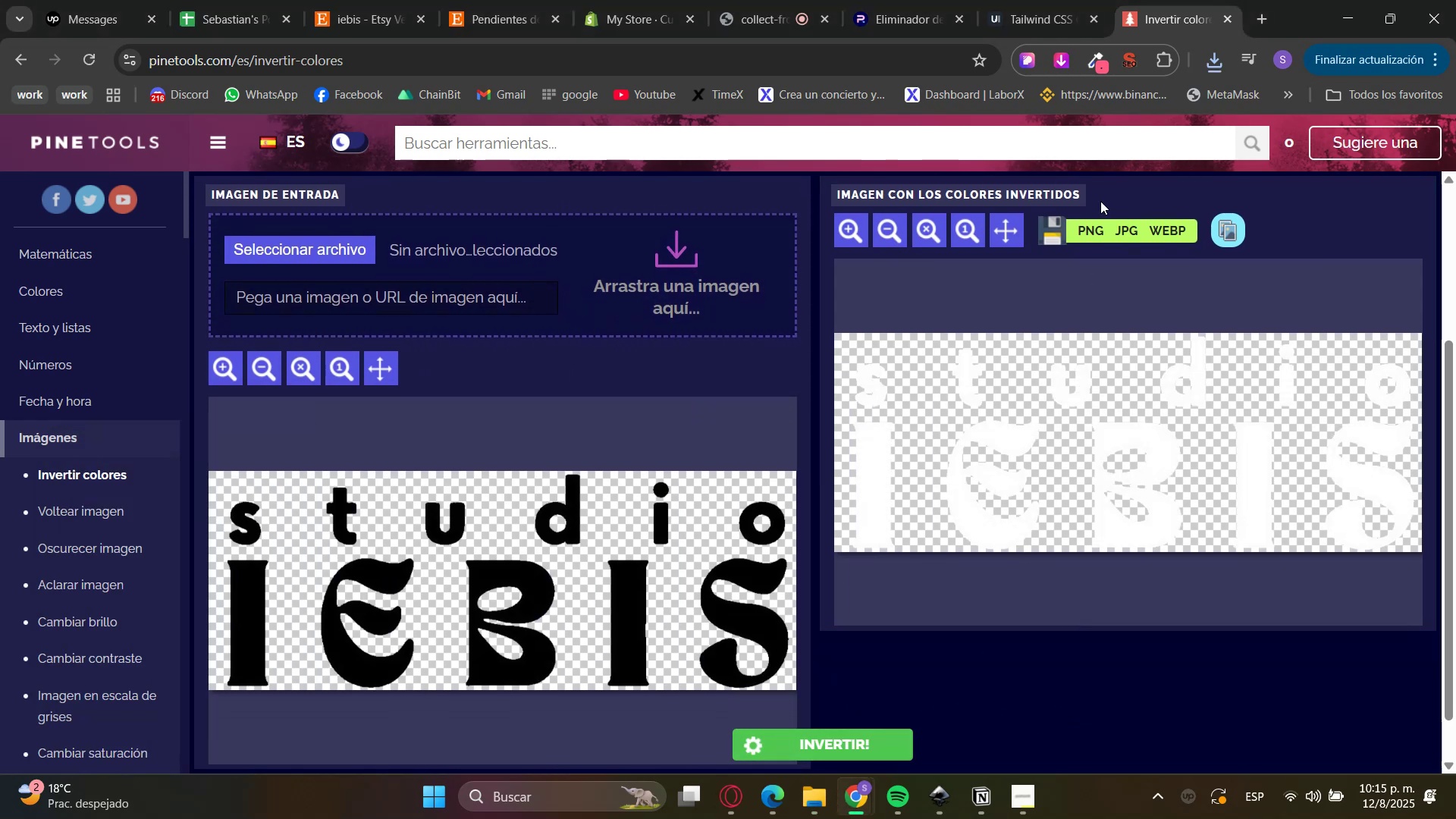 
double_click([1081, 230])
 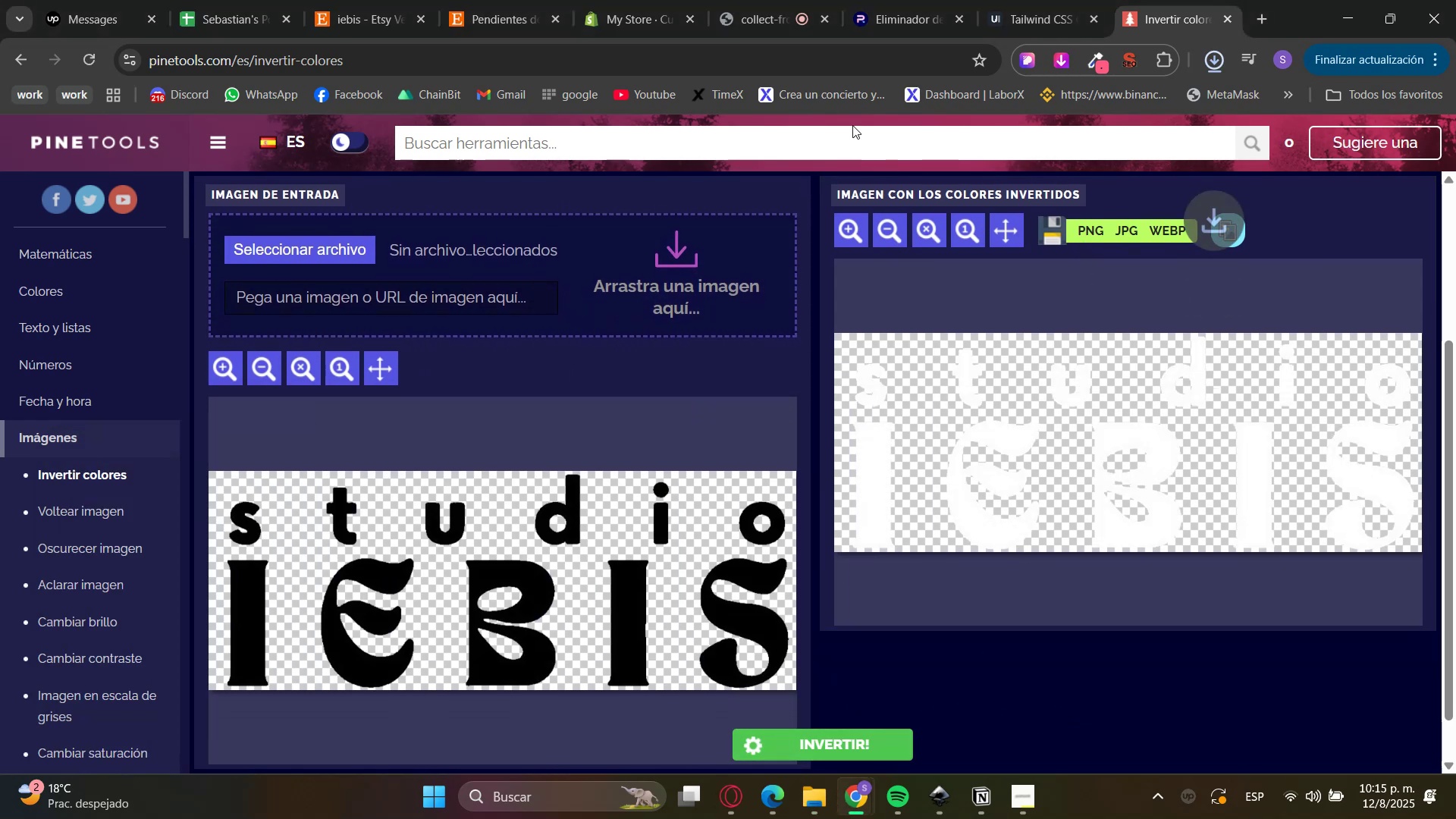 
left_click([616, 0])
 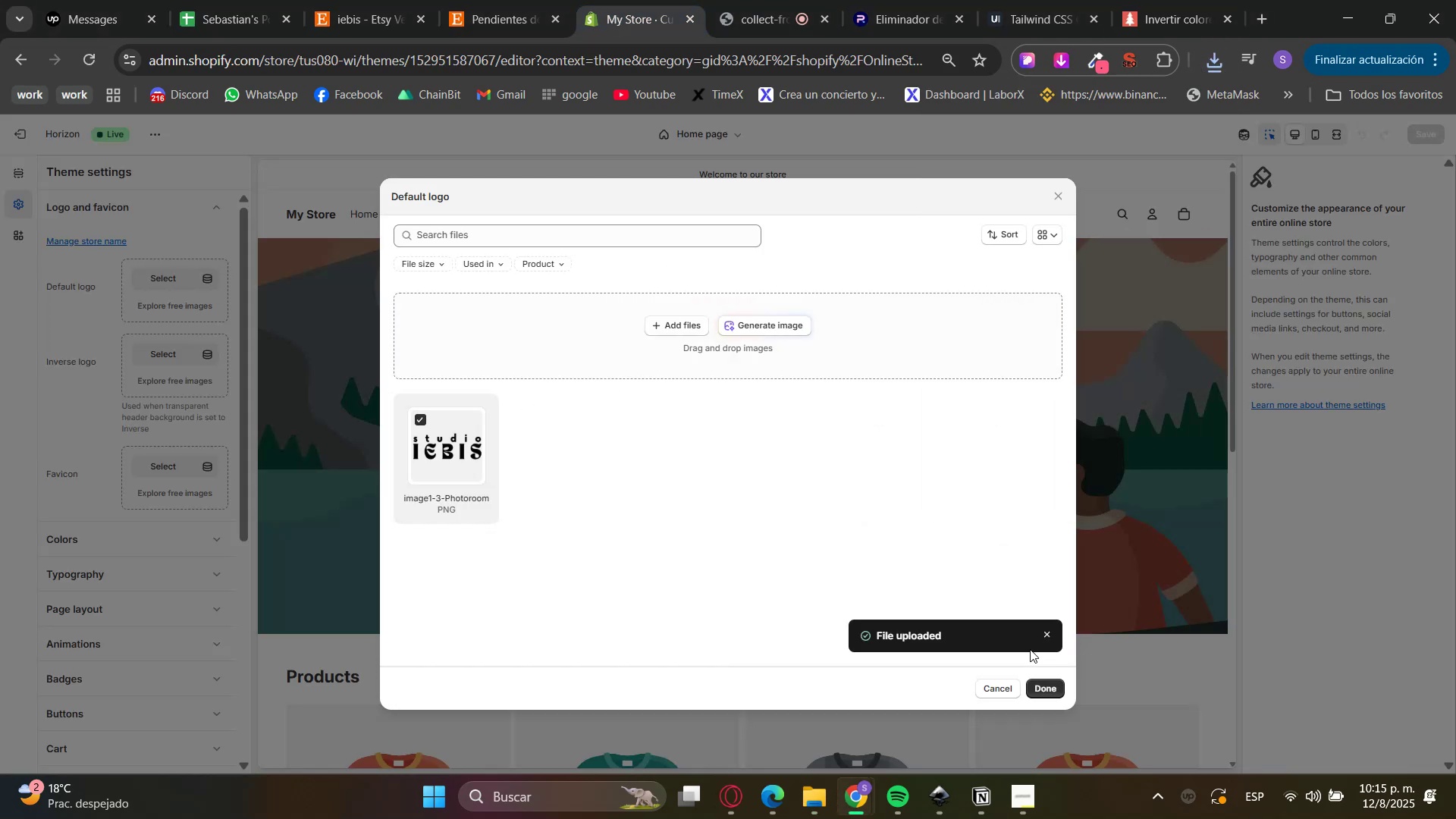 
left_click([1039, 689])
 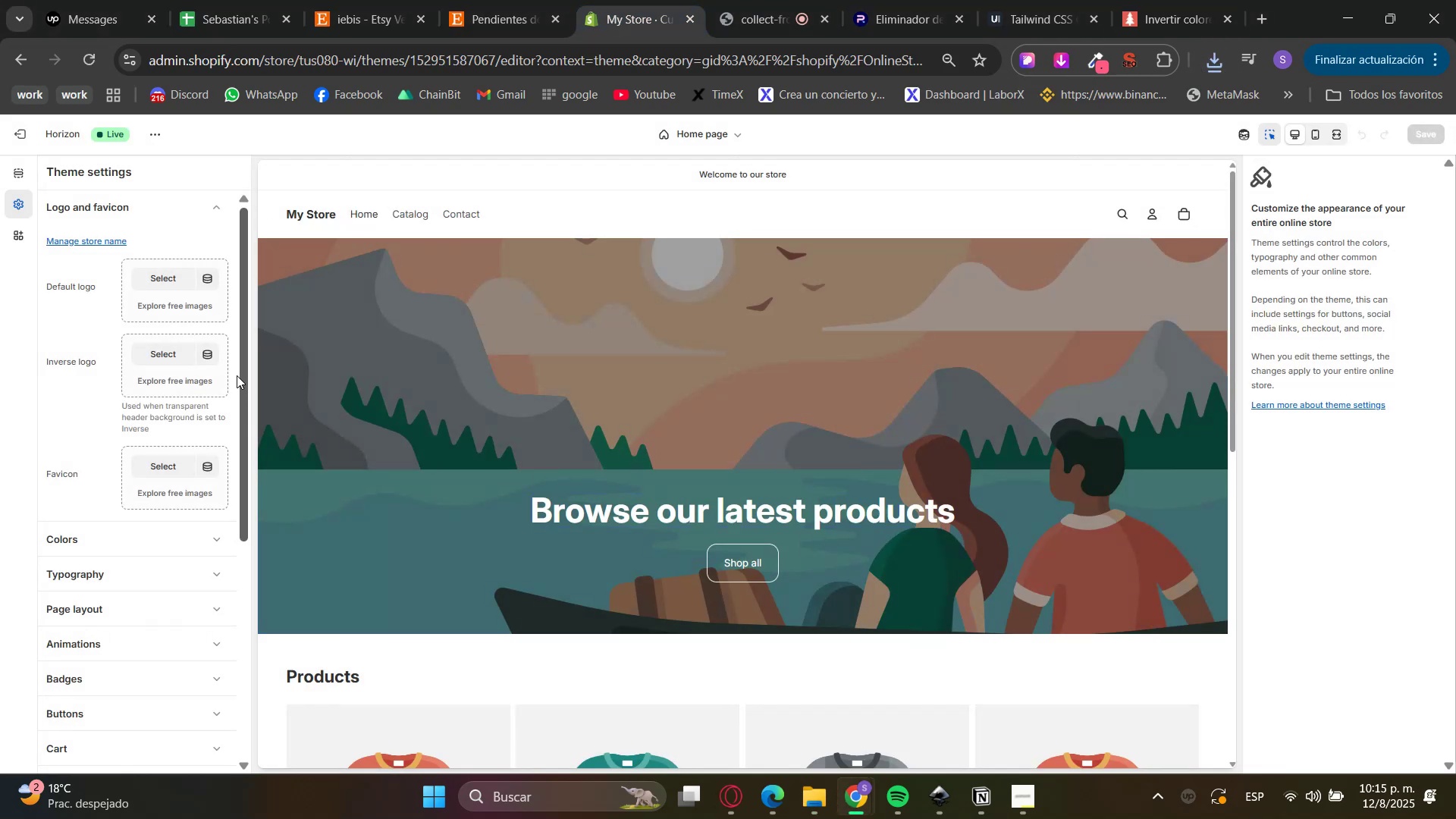 
left_click([165, 336])
 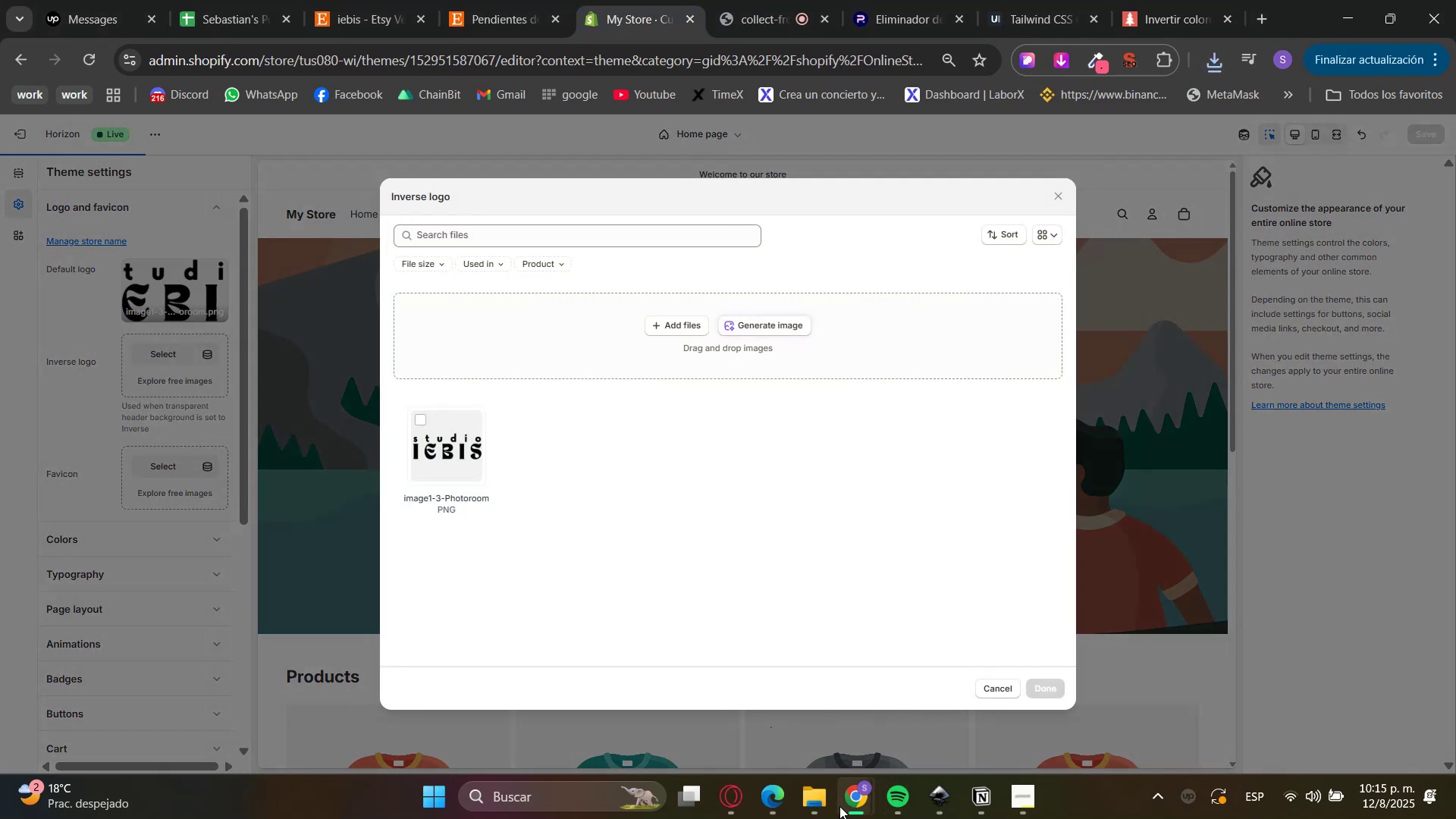 
double_click([816, 801])
 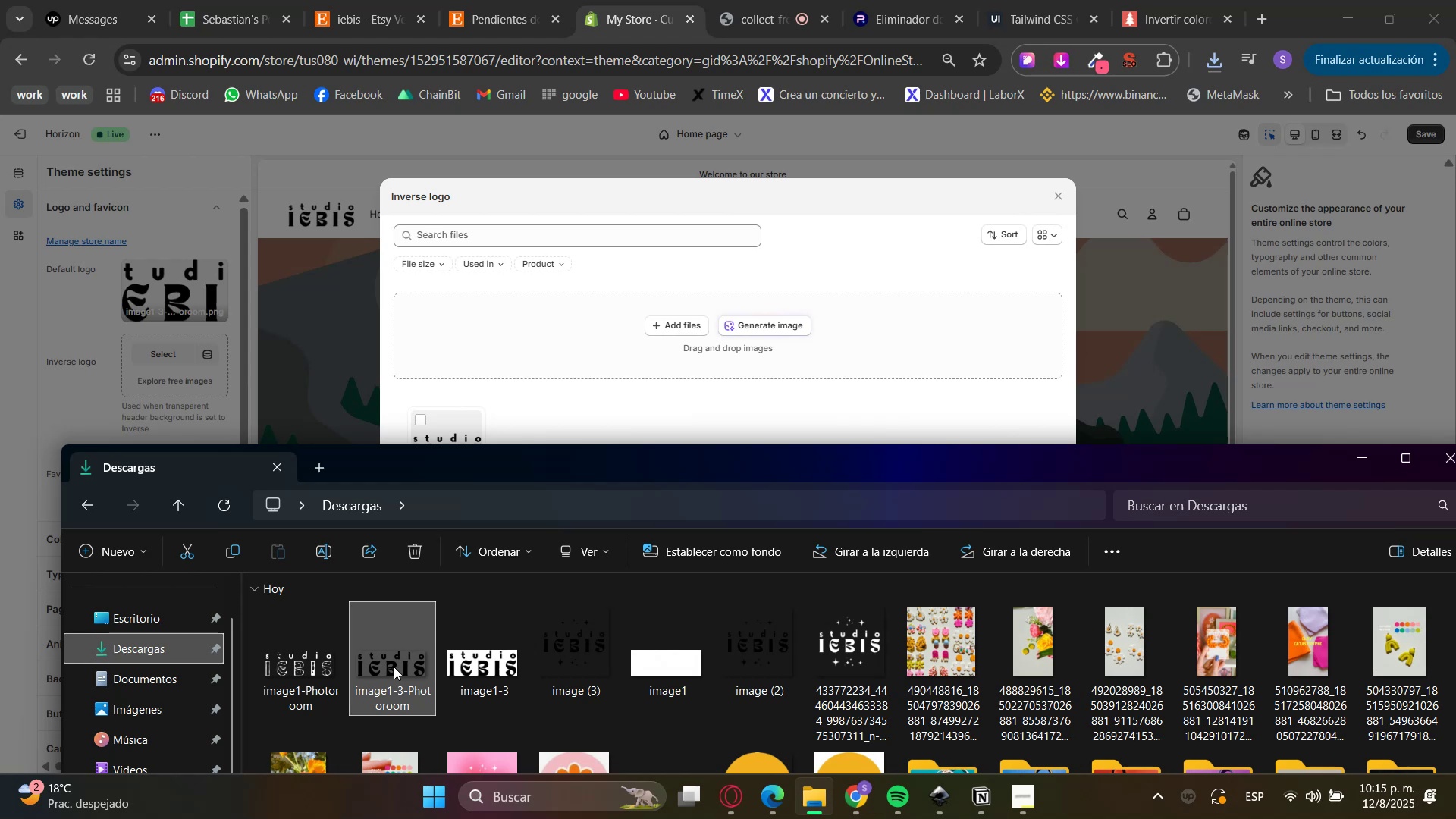 
left_click([140, 636])
 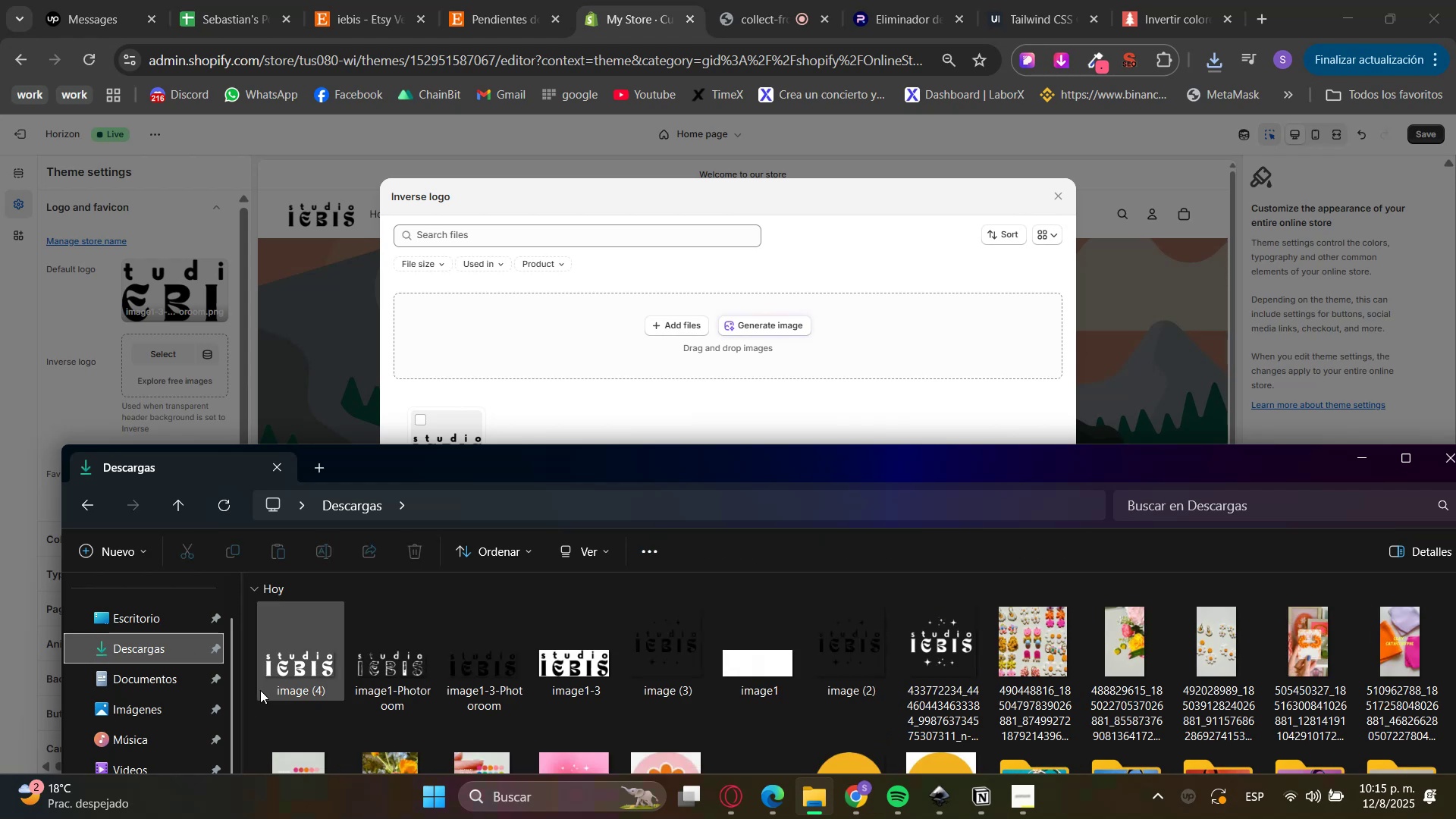 
left_click_drag(start_coordinate=[271, 671], to_coordinate=[591, 351])
 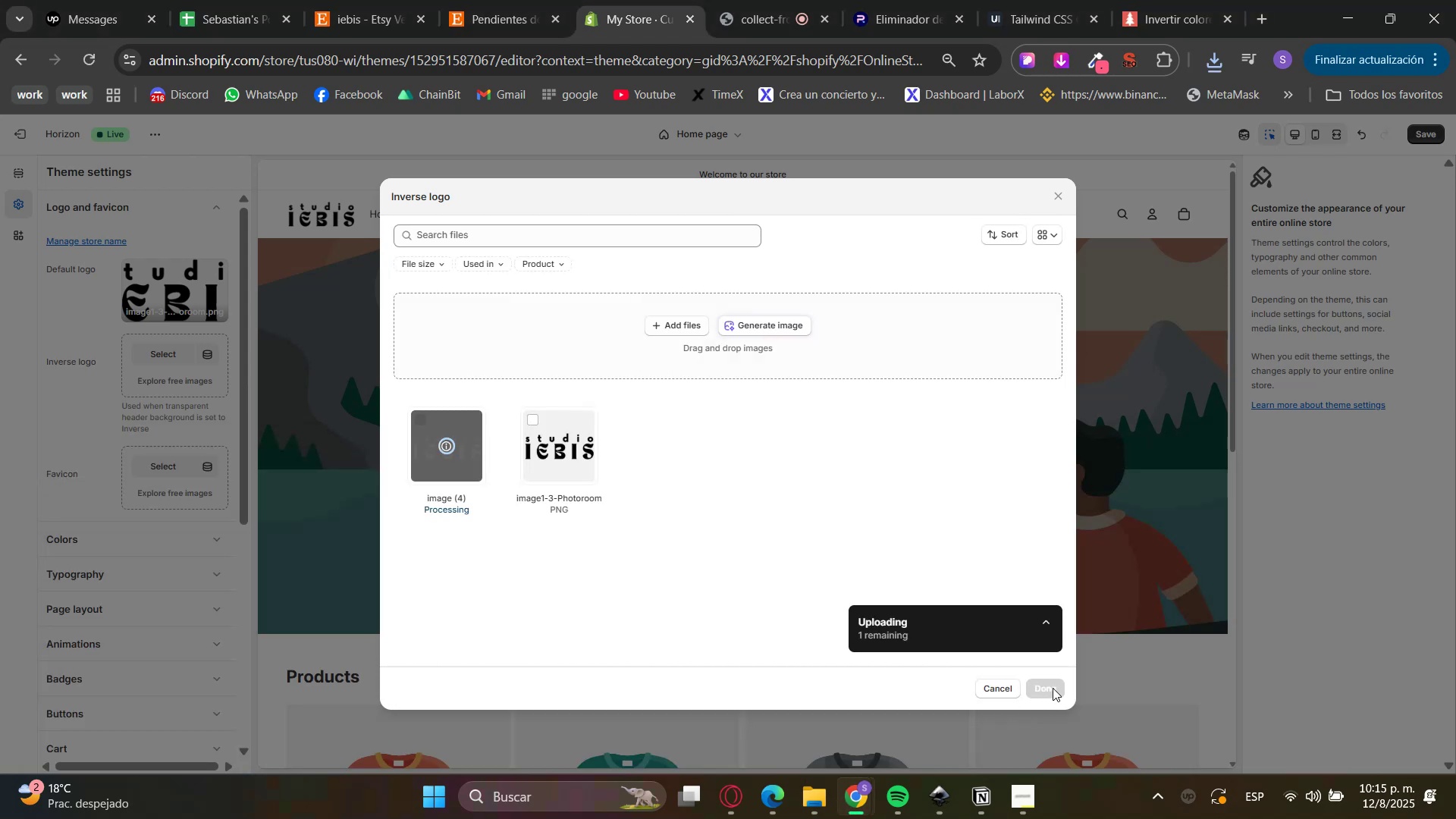 
left_click([1053, 688])
 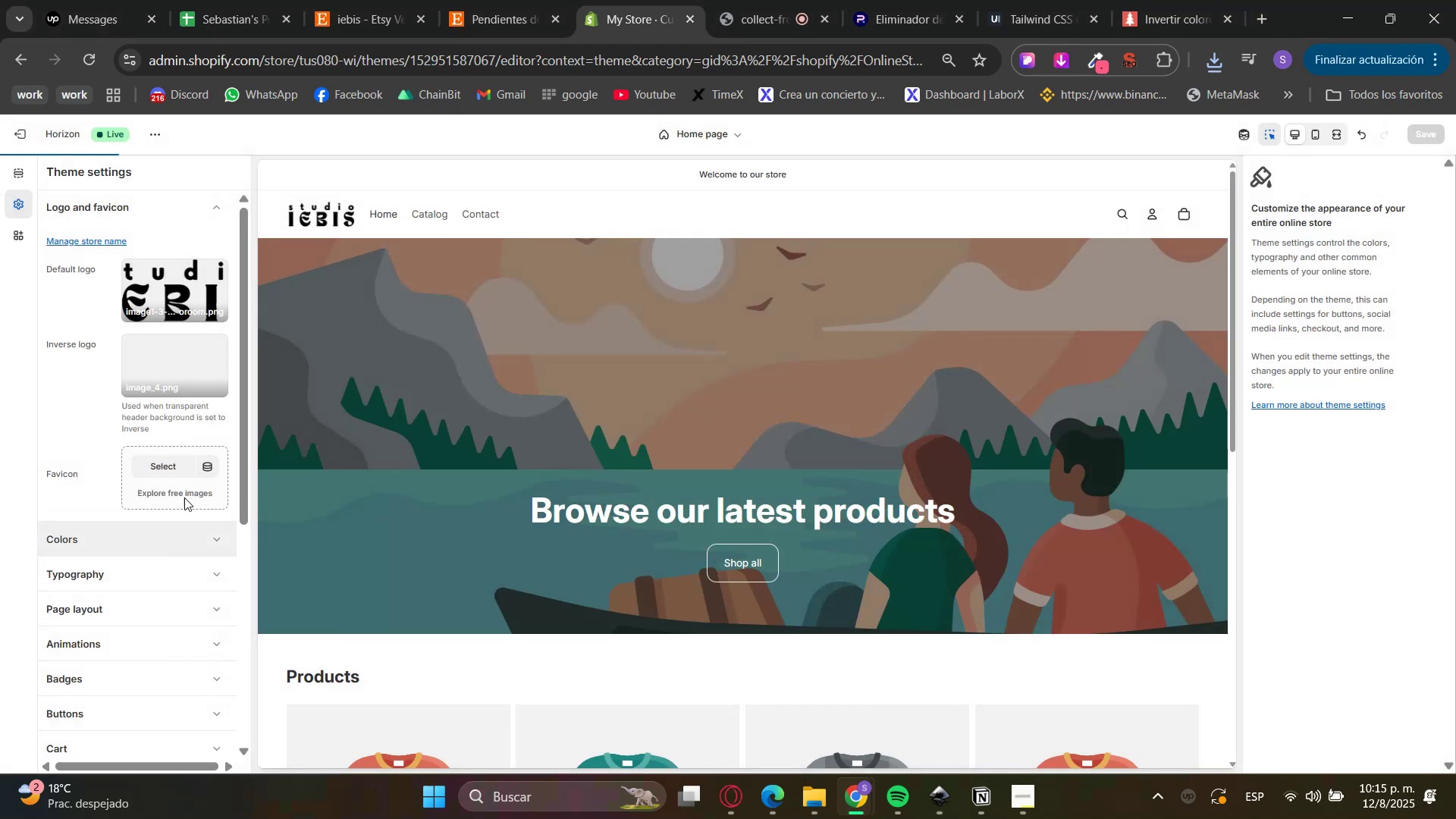 
left_click([171, 466])
 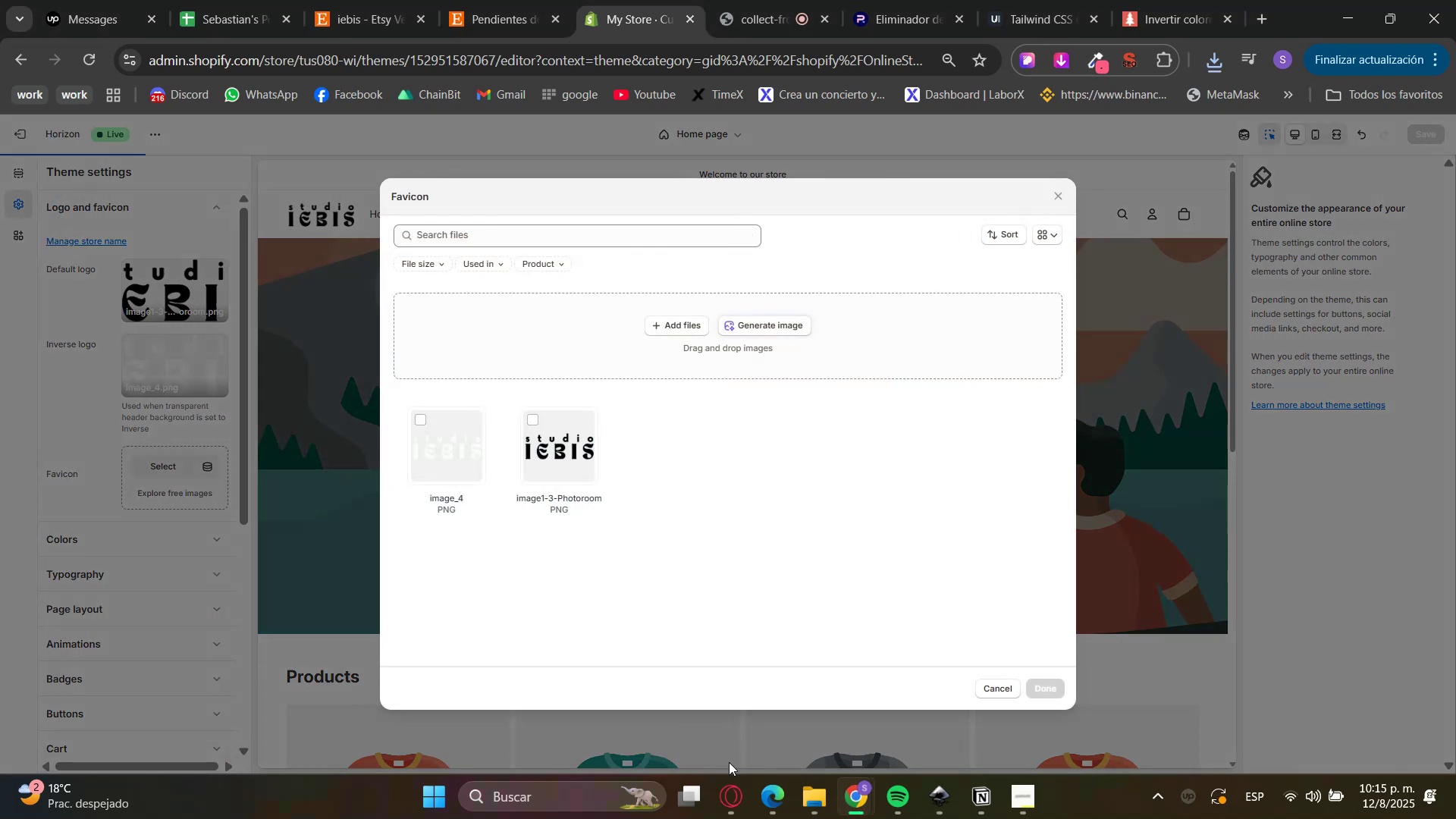 
left_click([820, 812])
 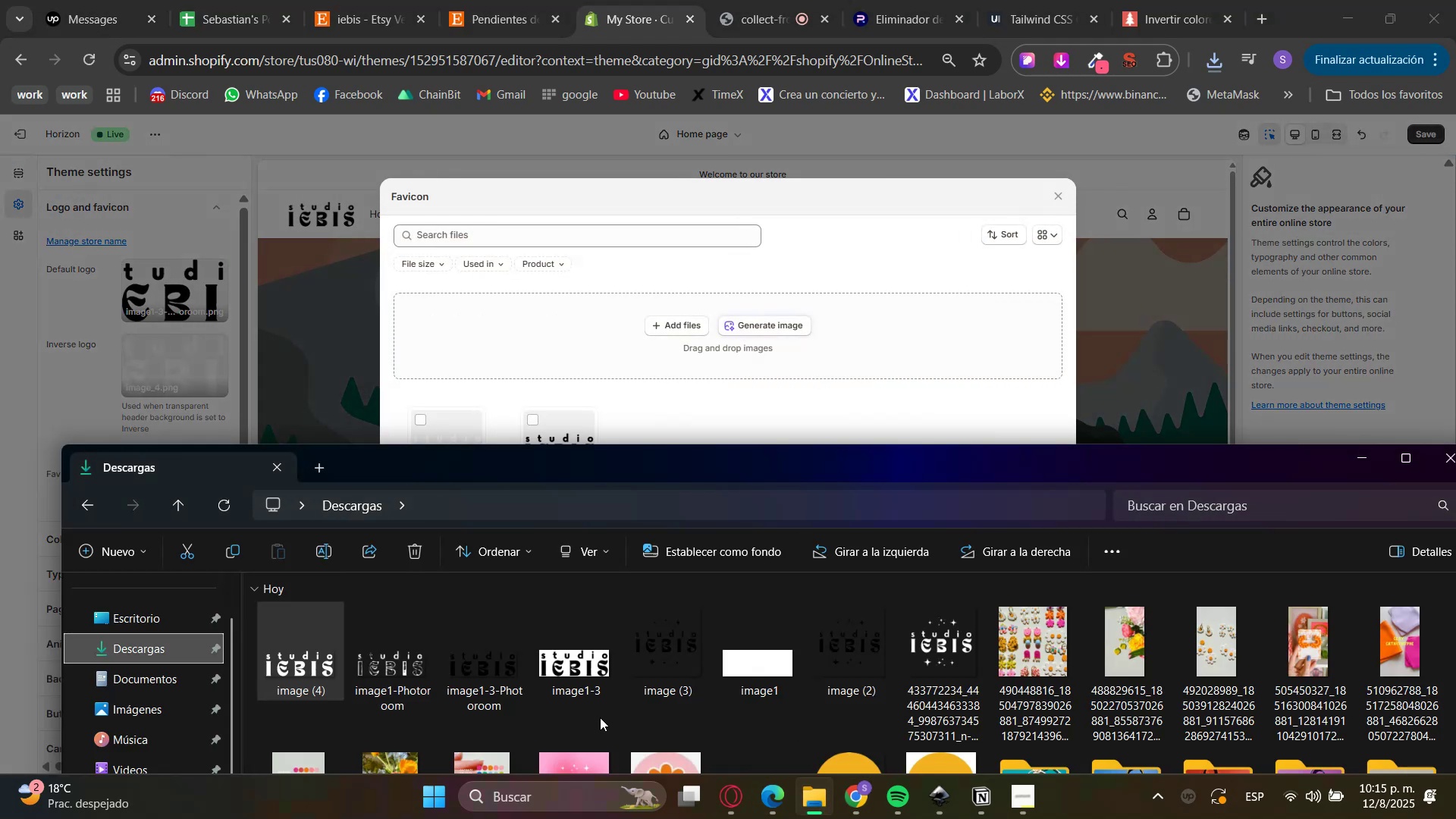 
left_click_drag(start_coordinate=[580, 760], to_coordinate=[682, 337])
 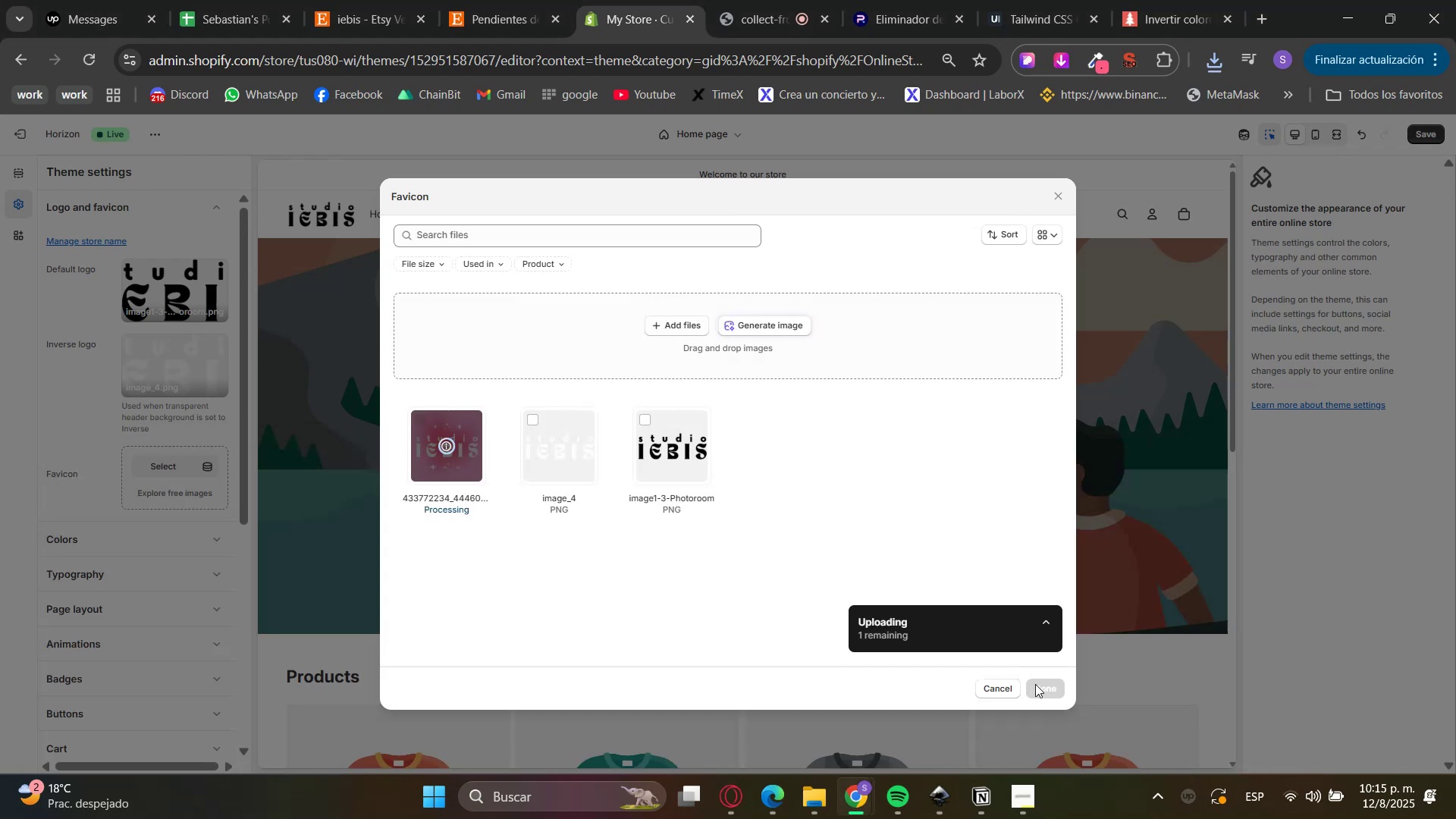 
left_click([1043, 686])
 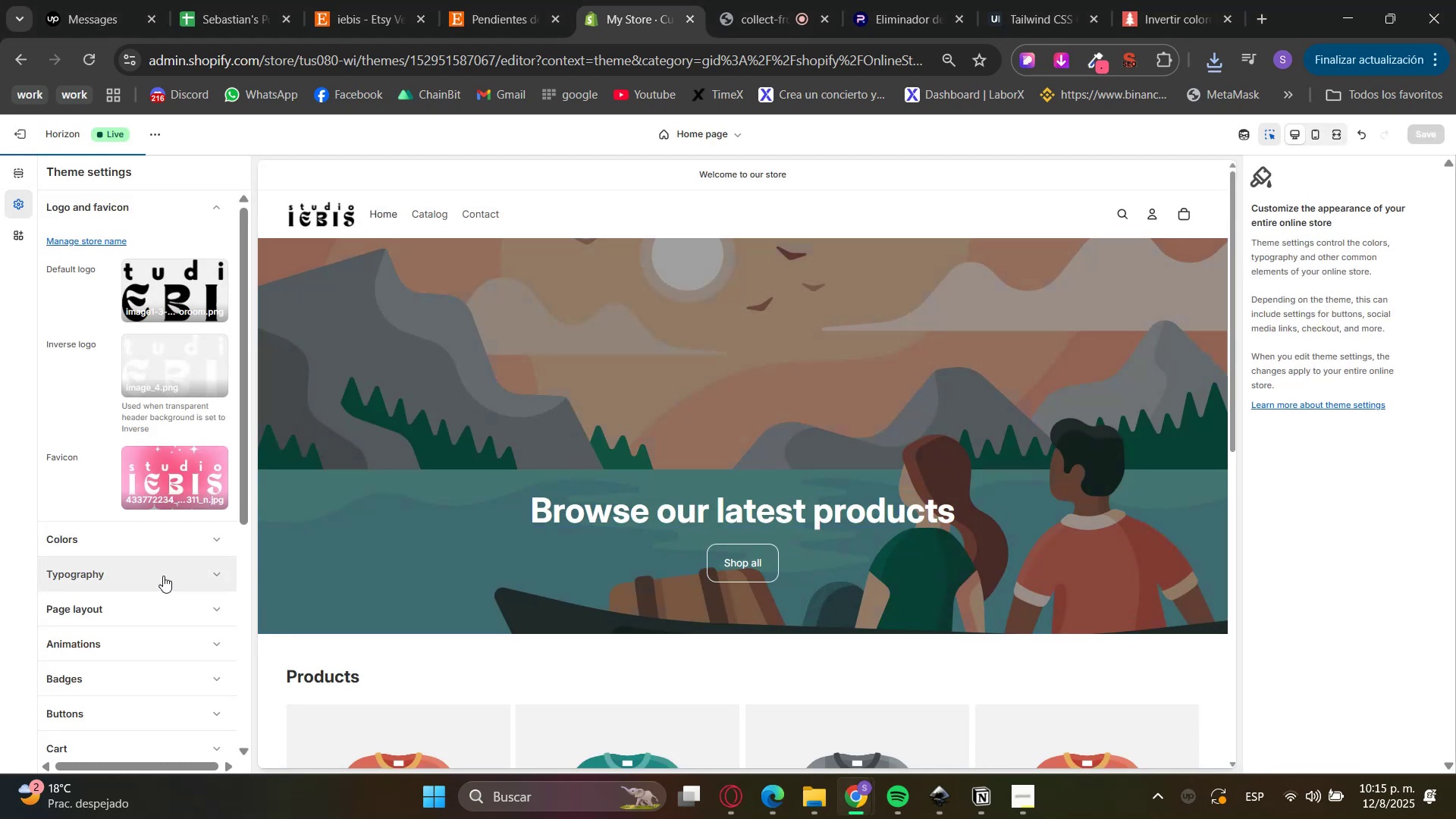 
left_click([123, 543])
 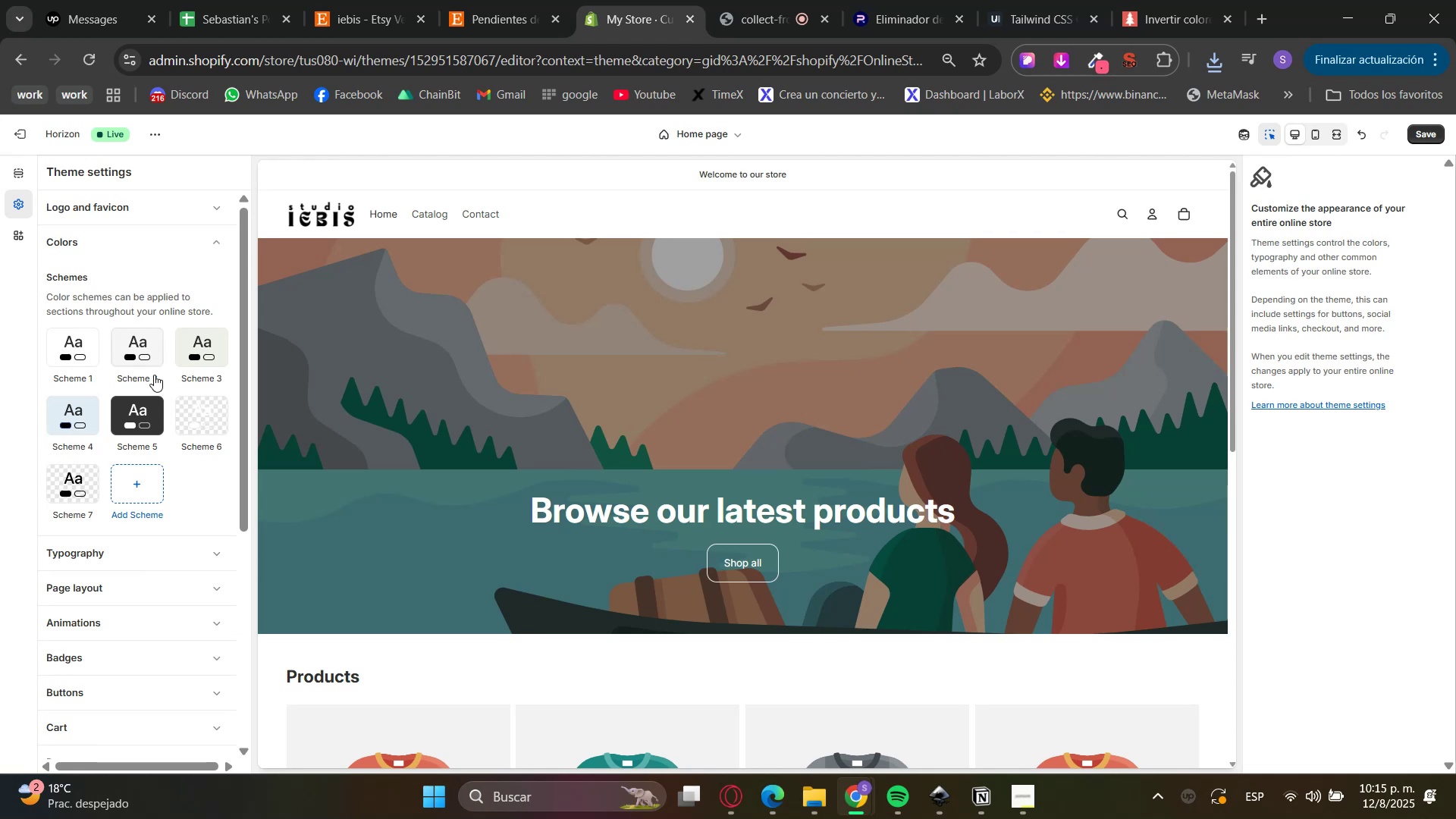 
left_click([200, 350])
 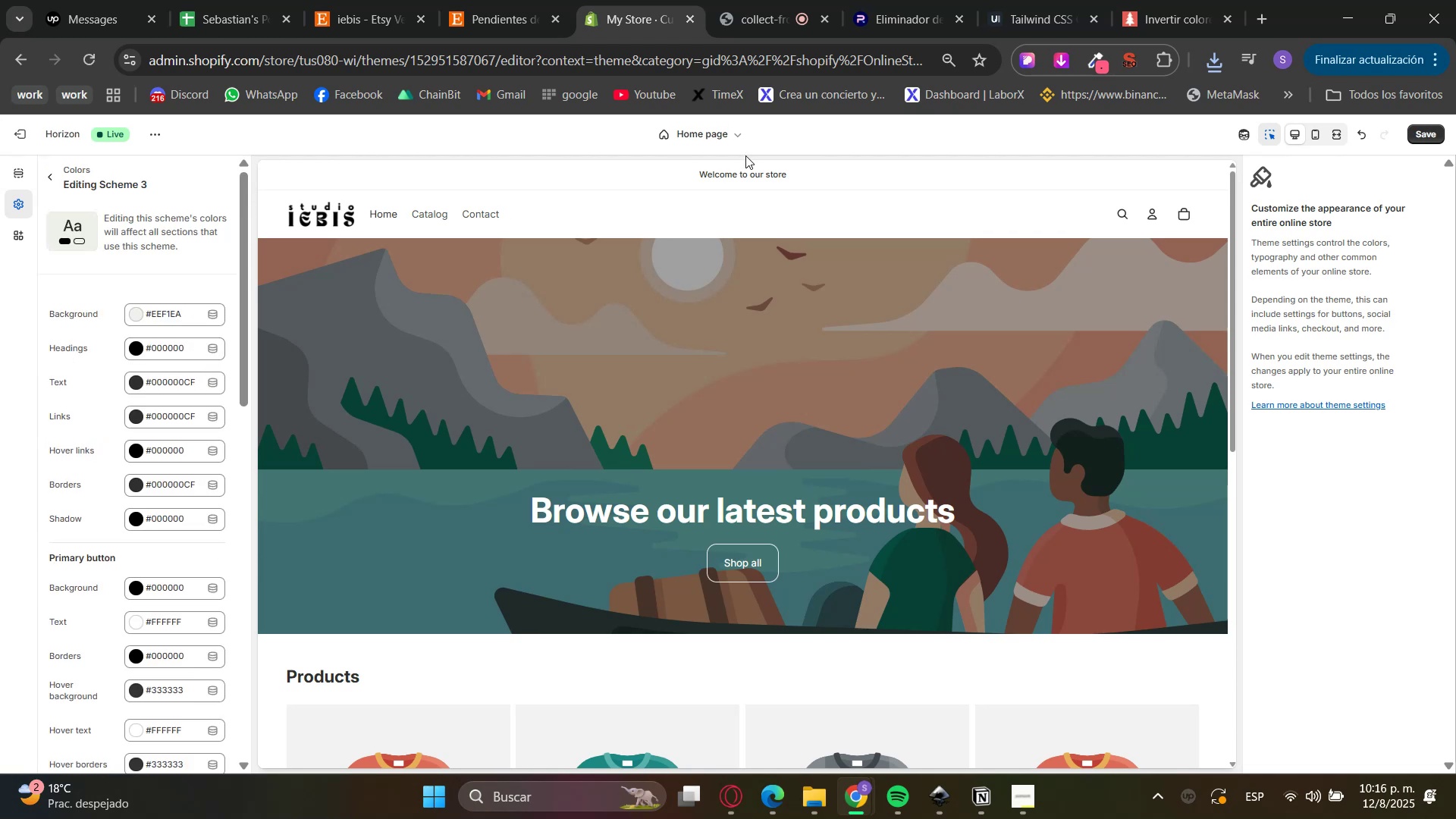 
left_click([1159, 0])
 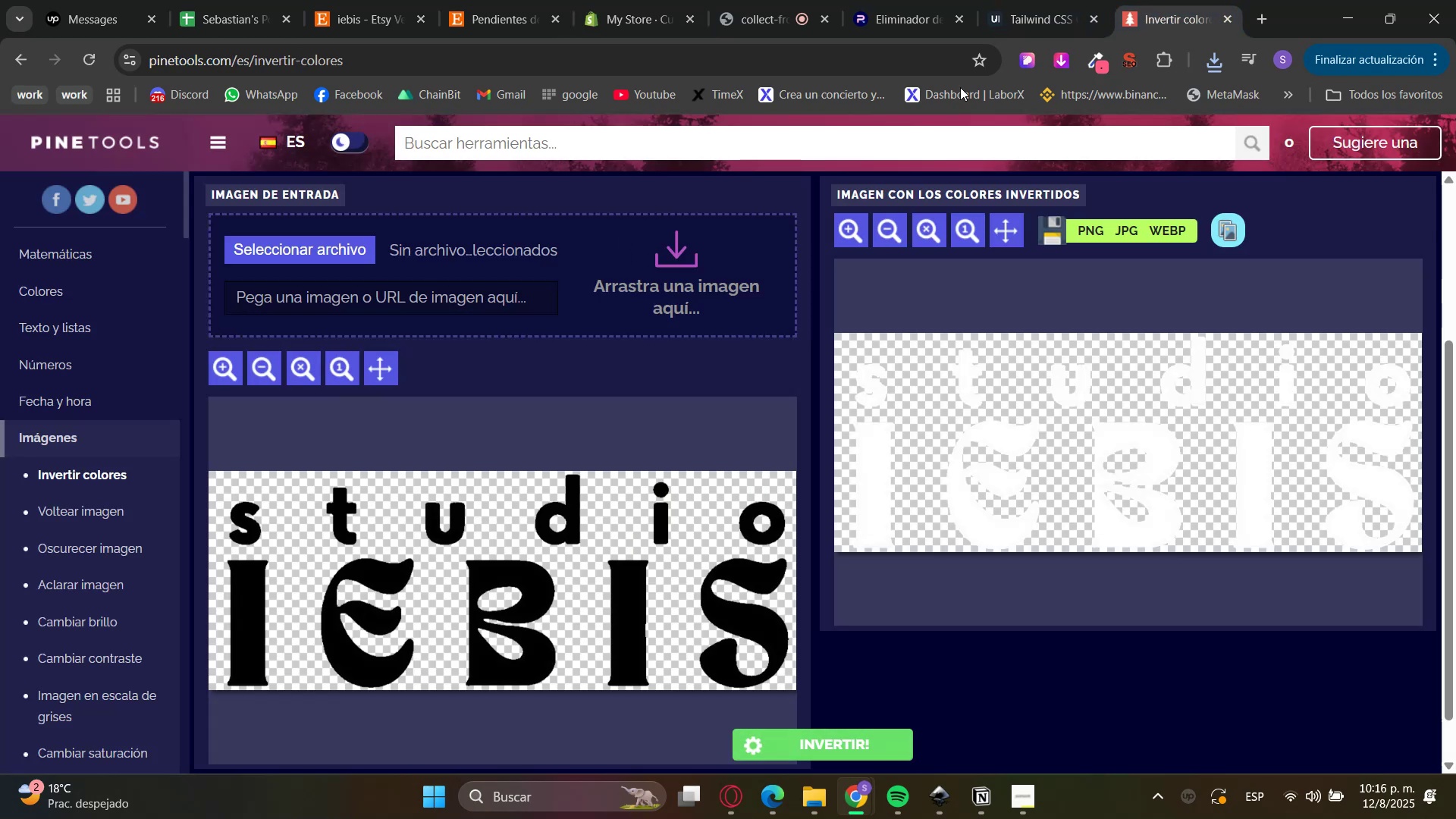 
left_click([1055, 0])
 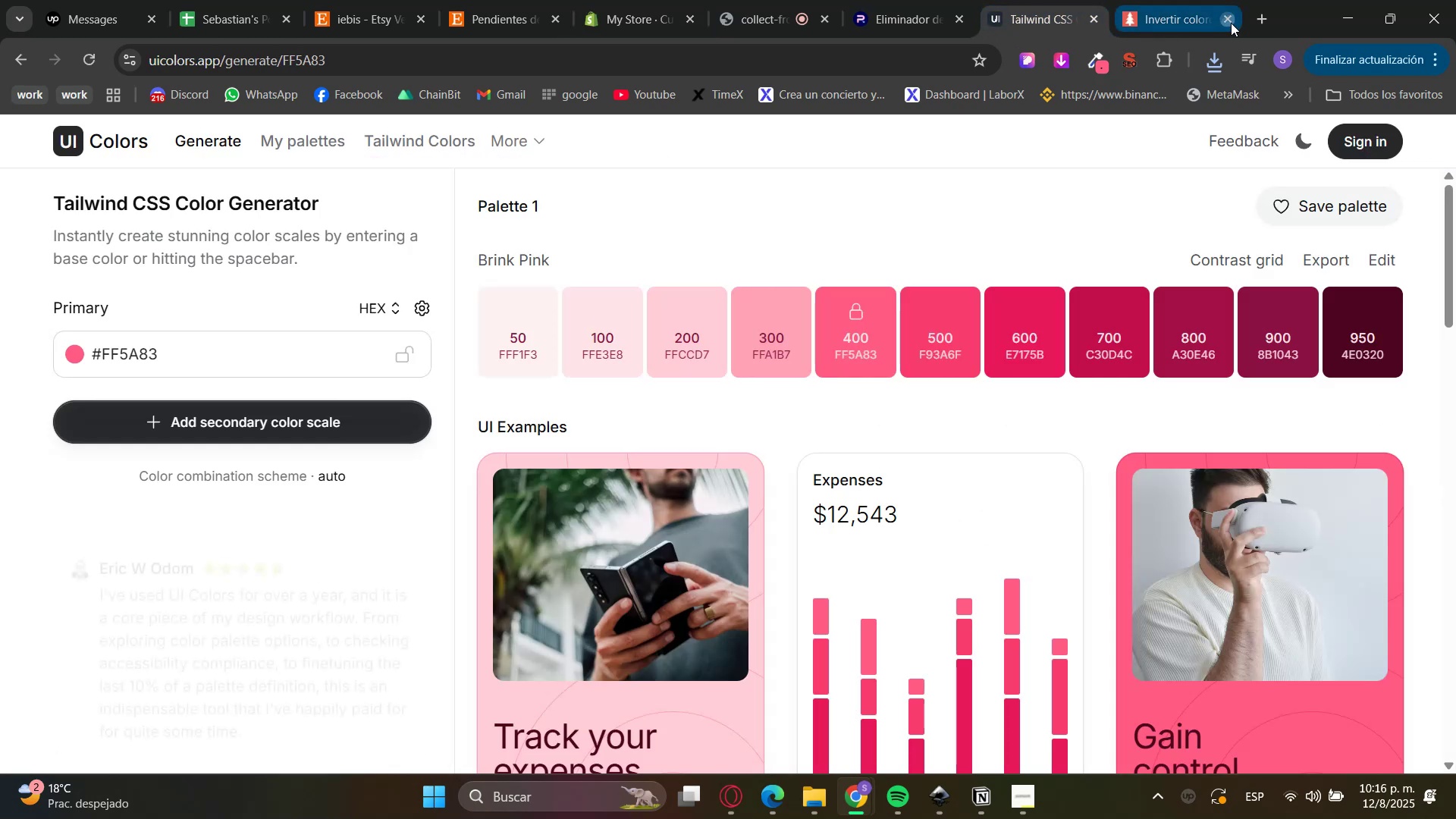 
double_click([1229, 21])
 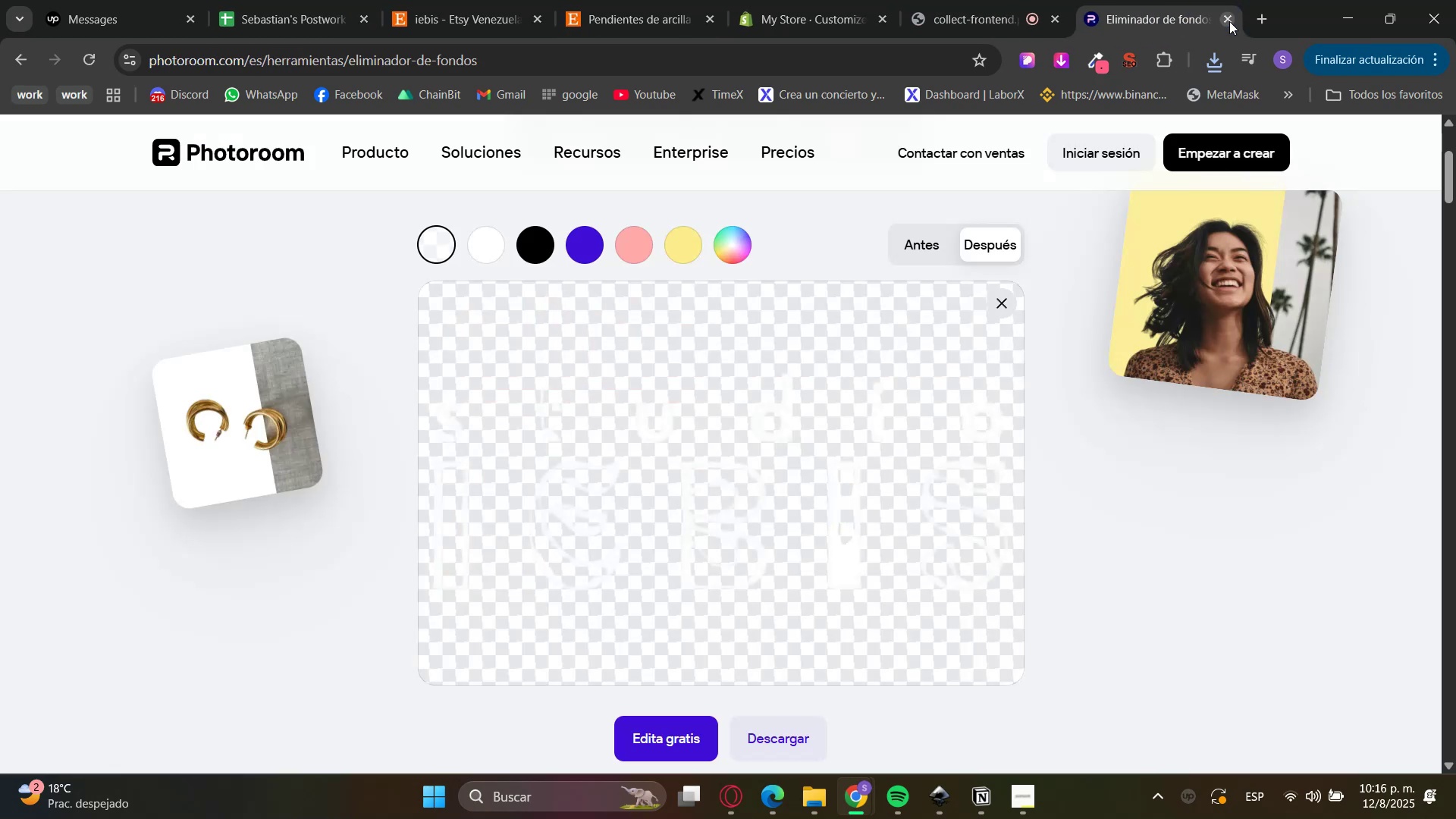 
left_click([1259, 17])
 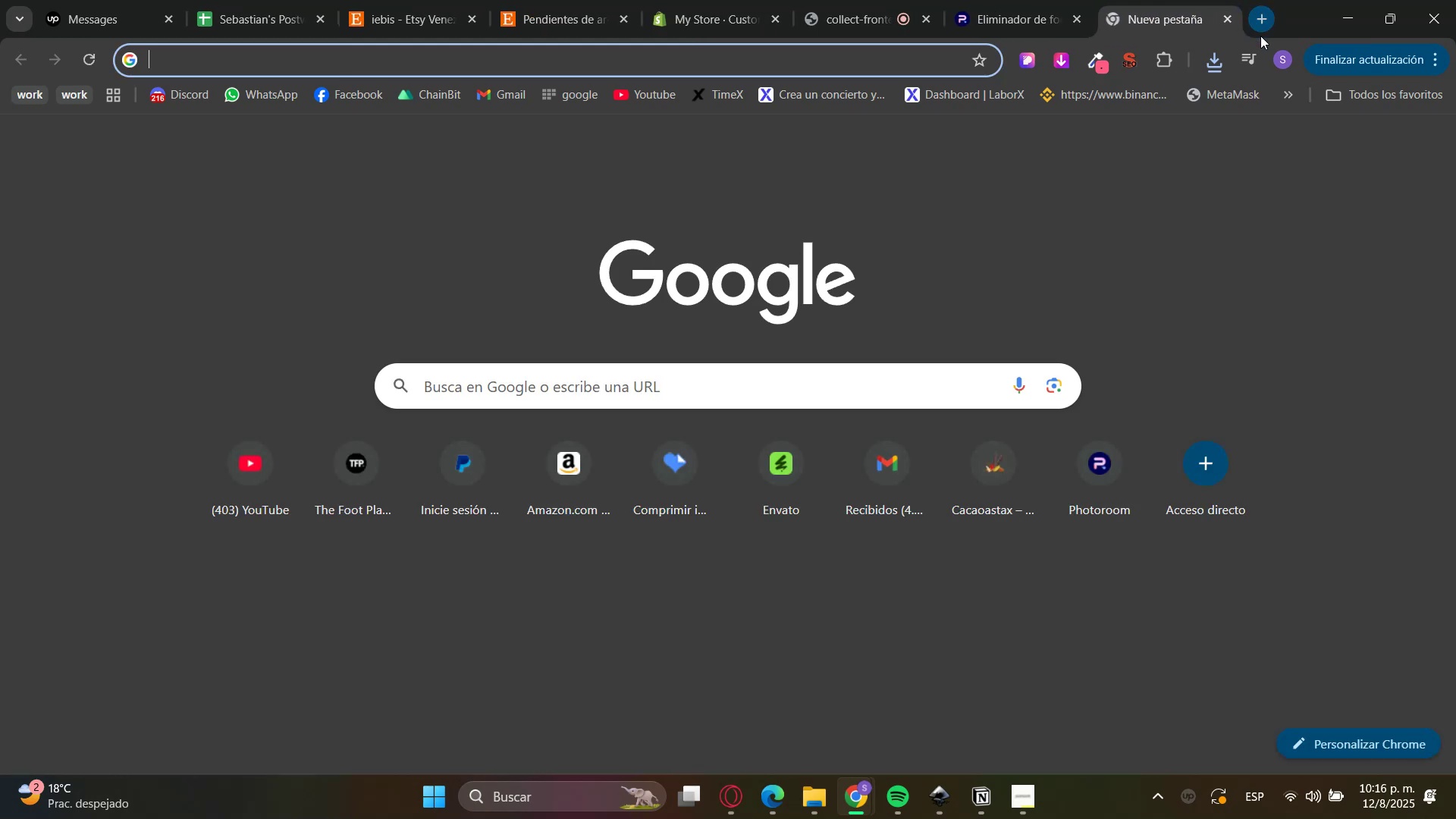 
type(ui)
 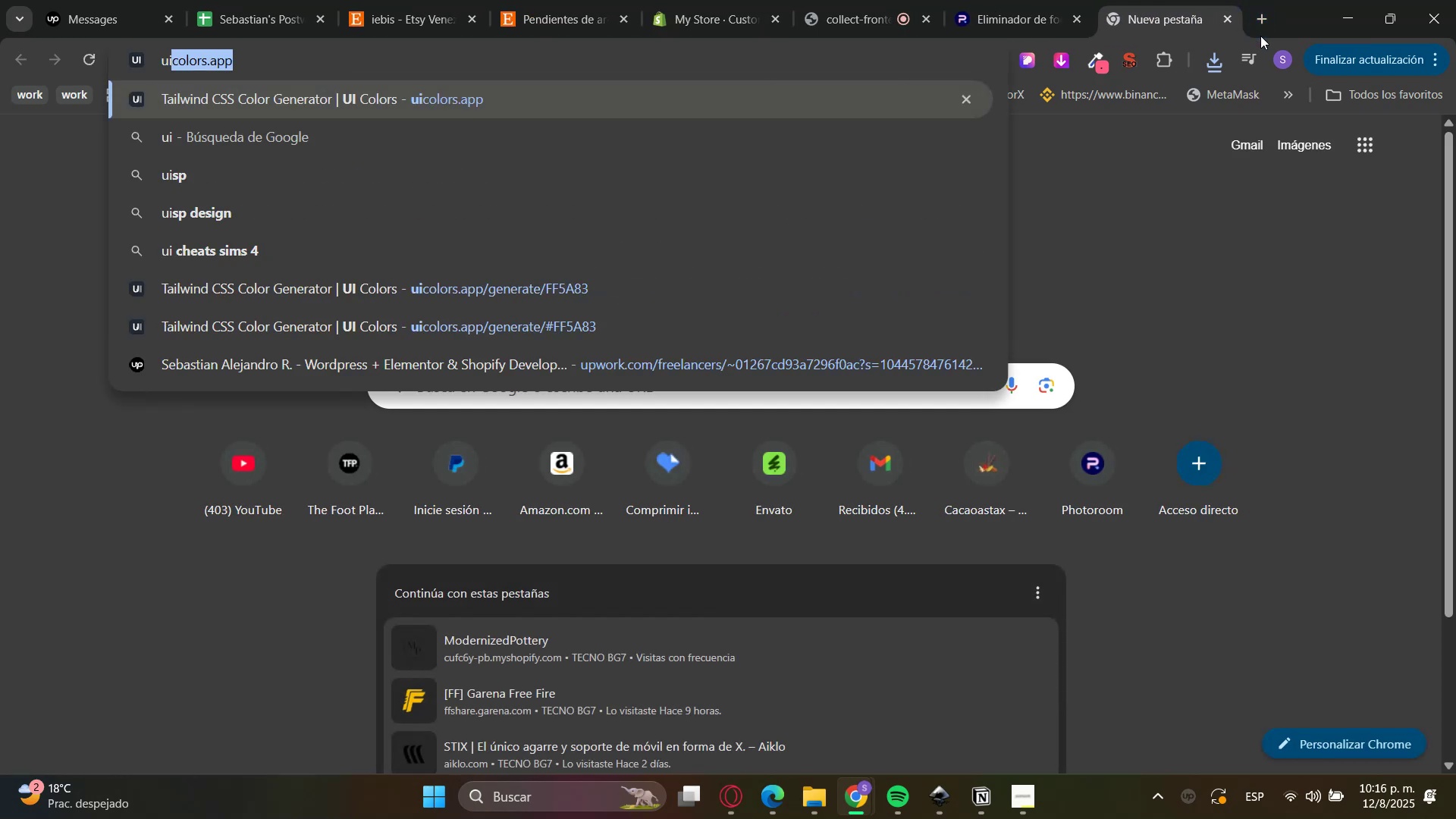 
key(Enter)
 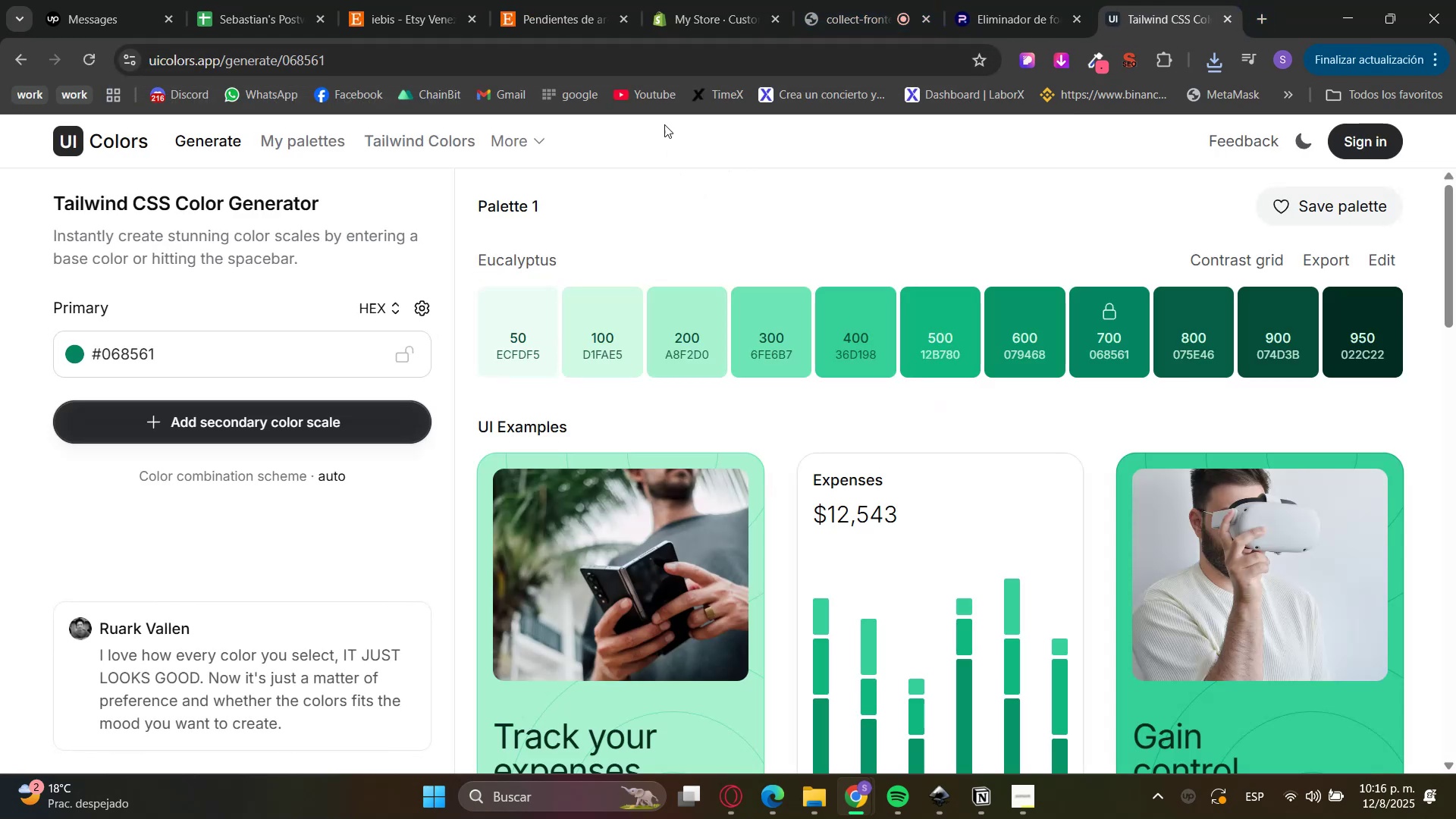 
double_click([447, 3])
 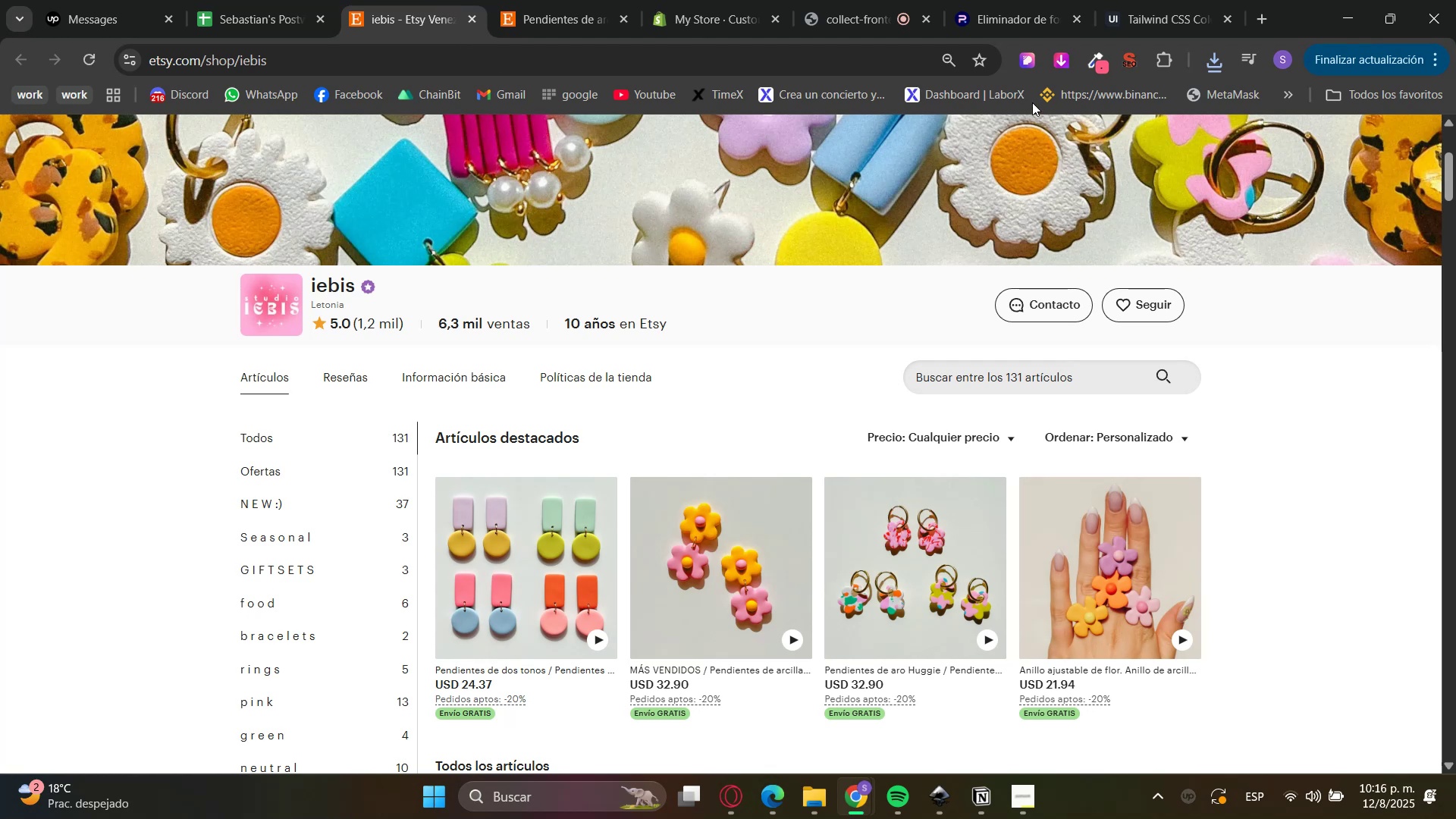 
left_click([1106, 61])
 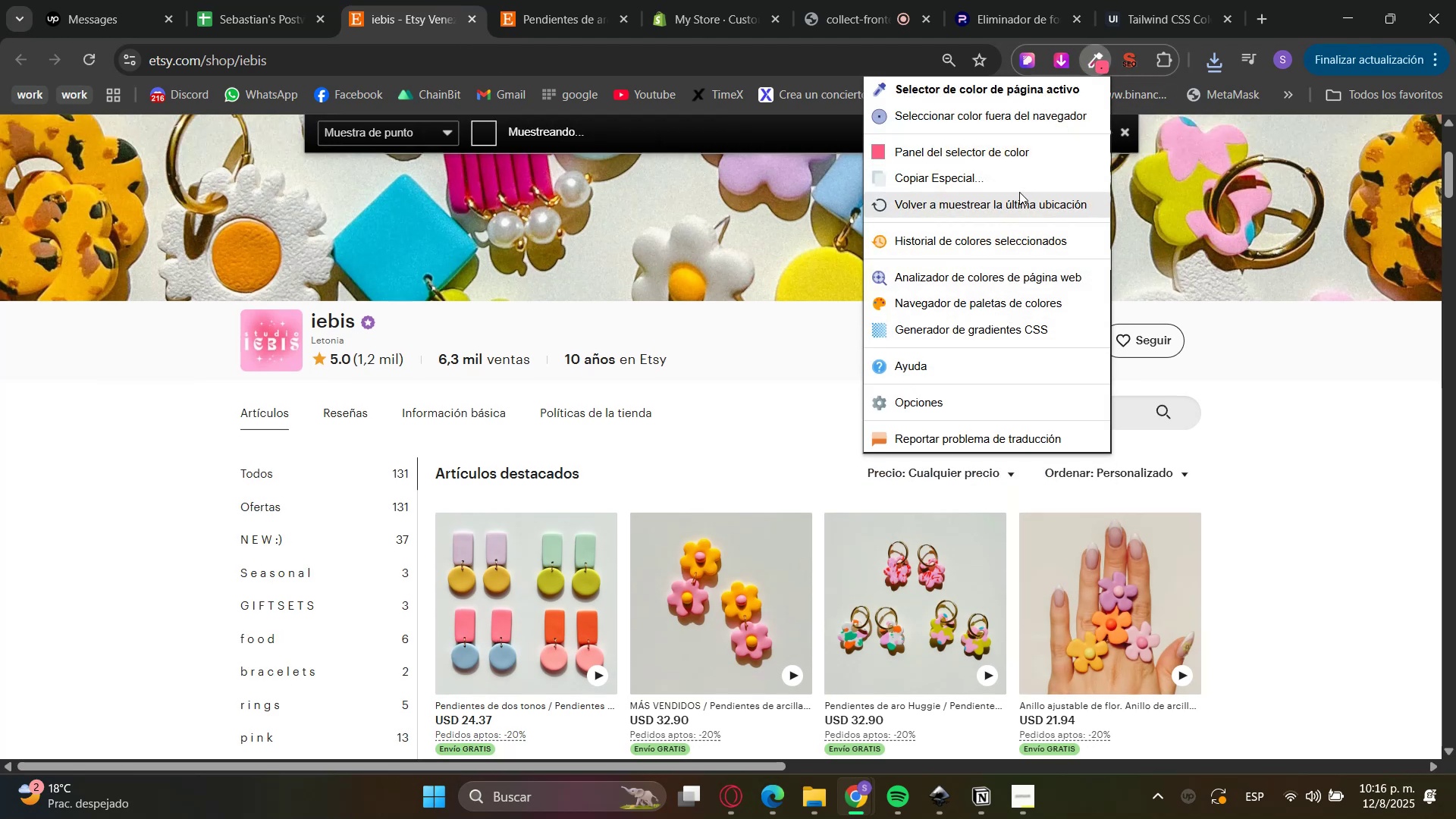 
left_click([988, 137])
 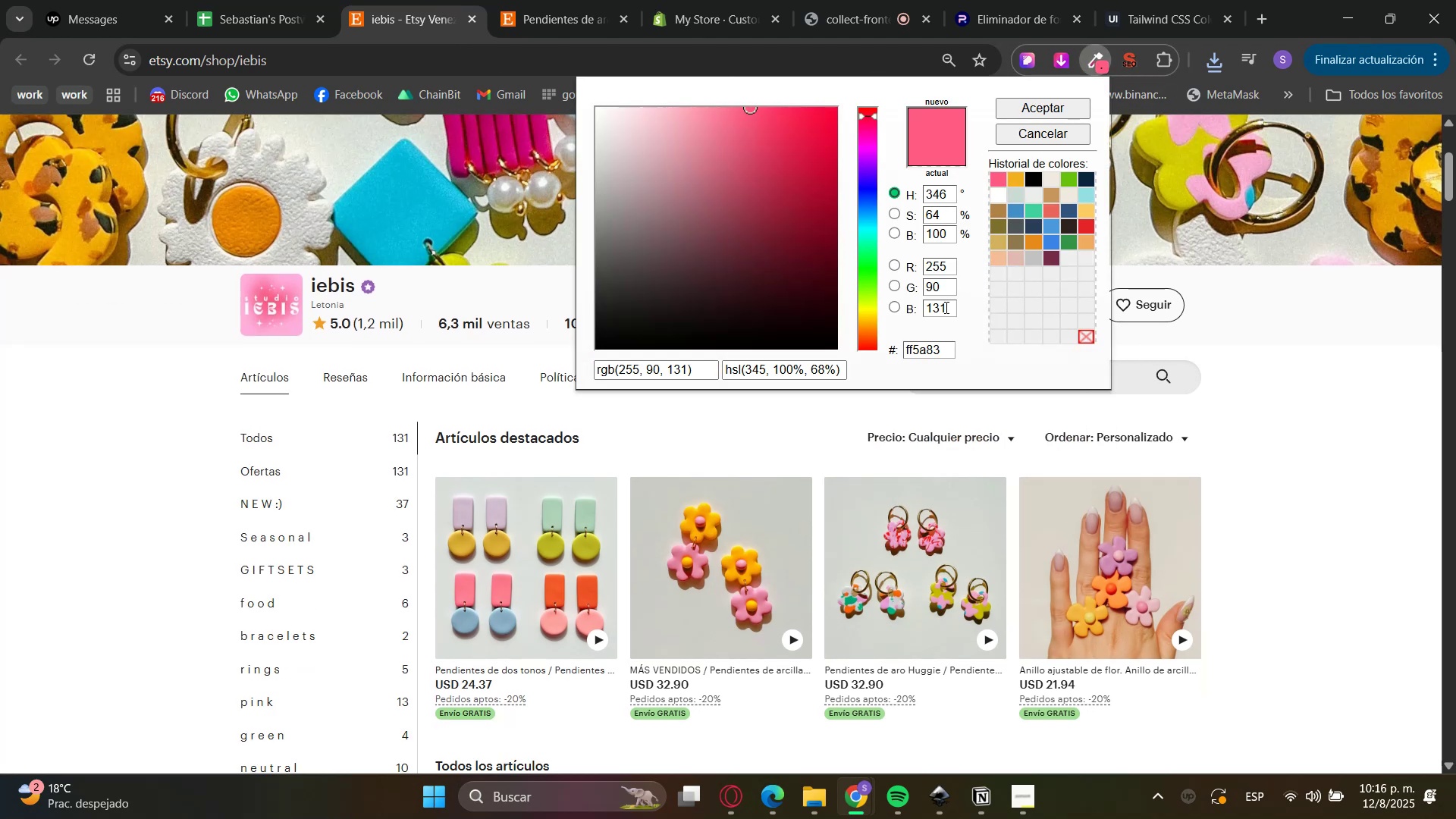 
double_click([928, 355])
 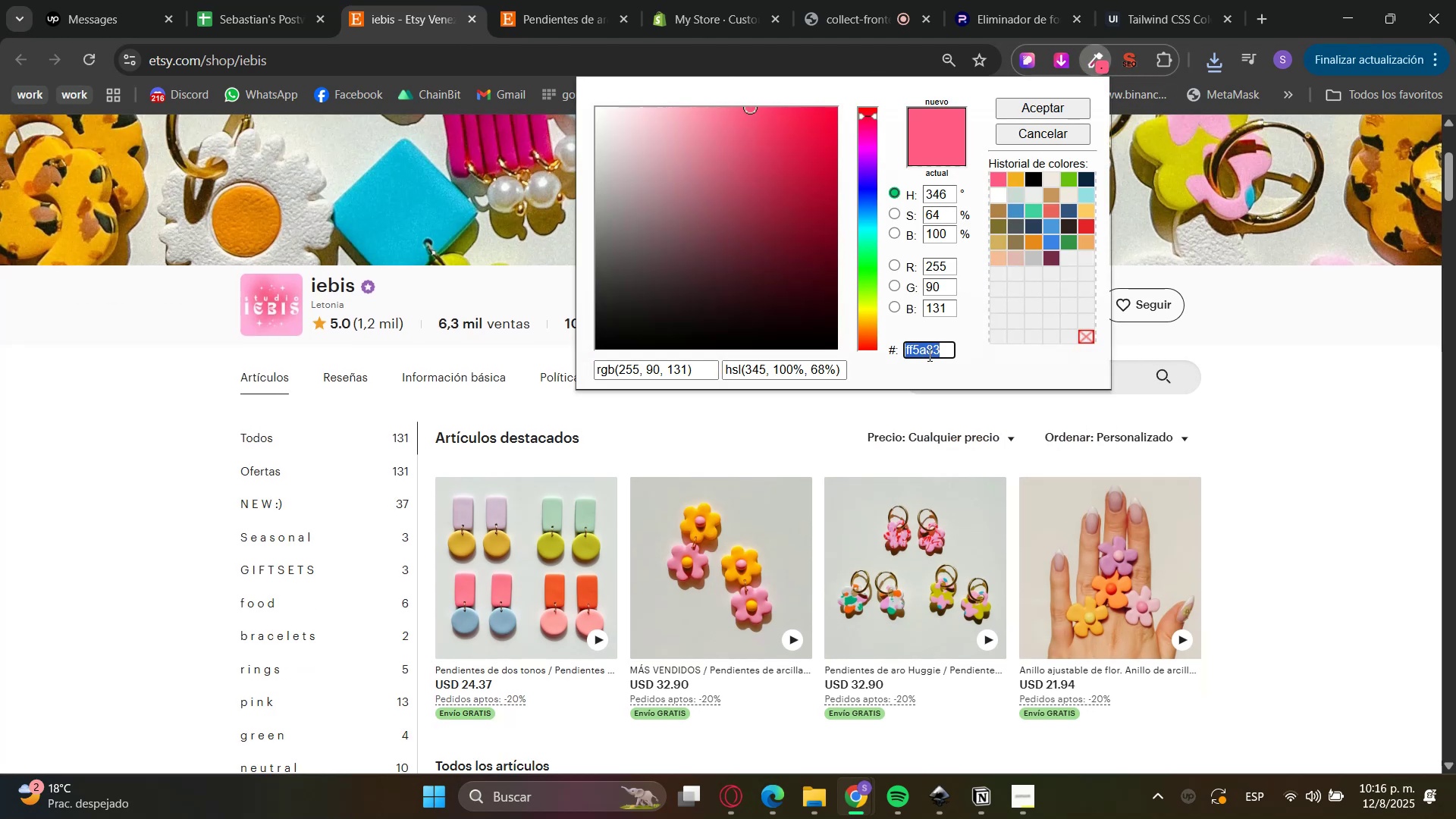 
key(Control+ControlLeft)
 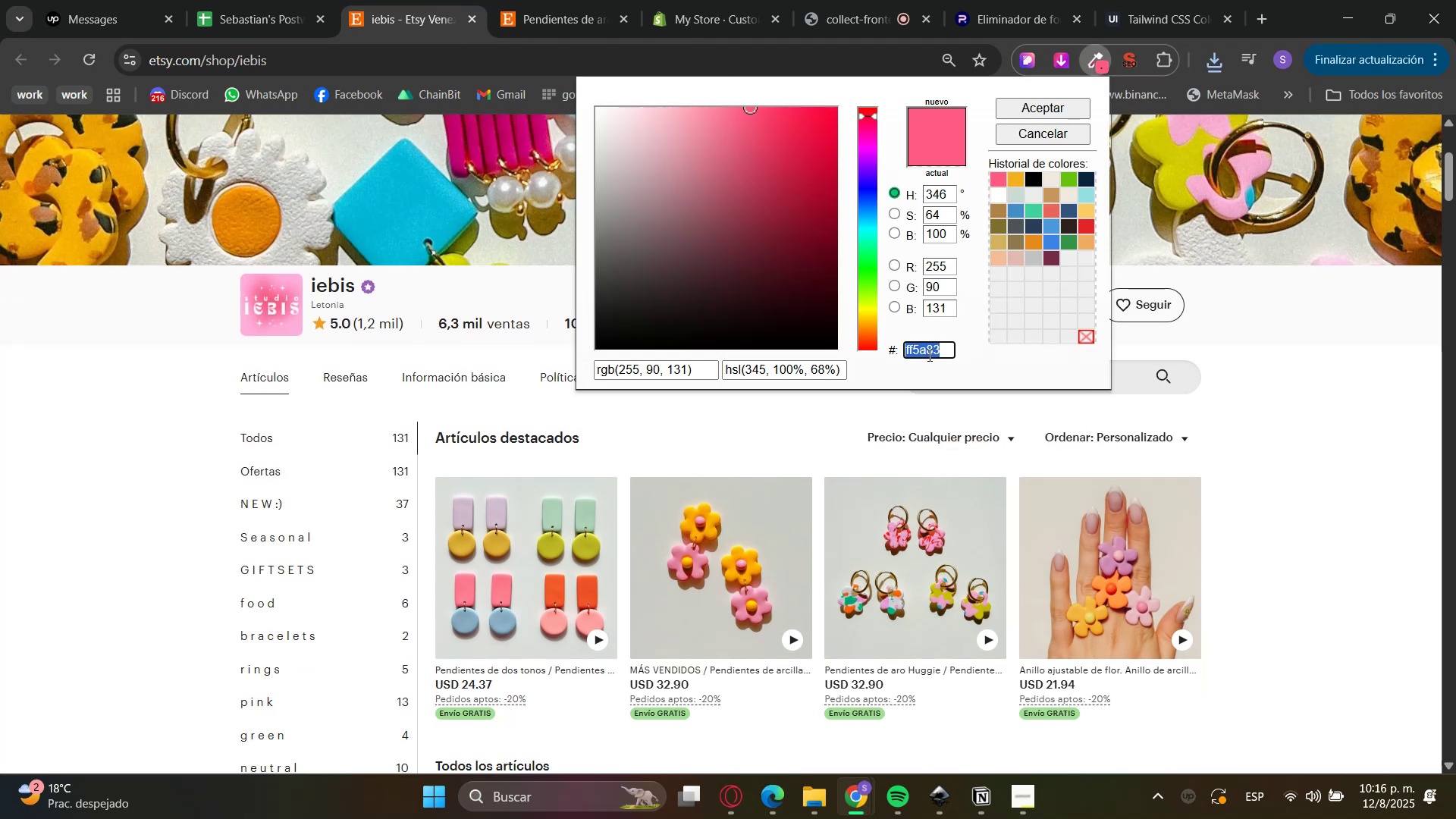 
key(Control+C)
 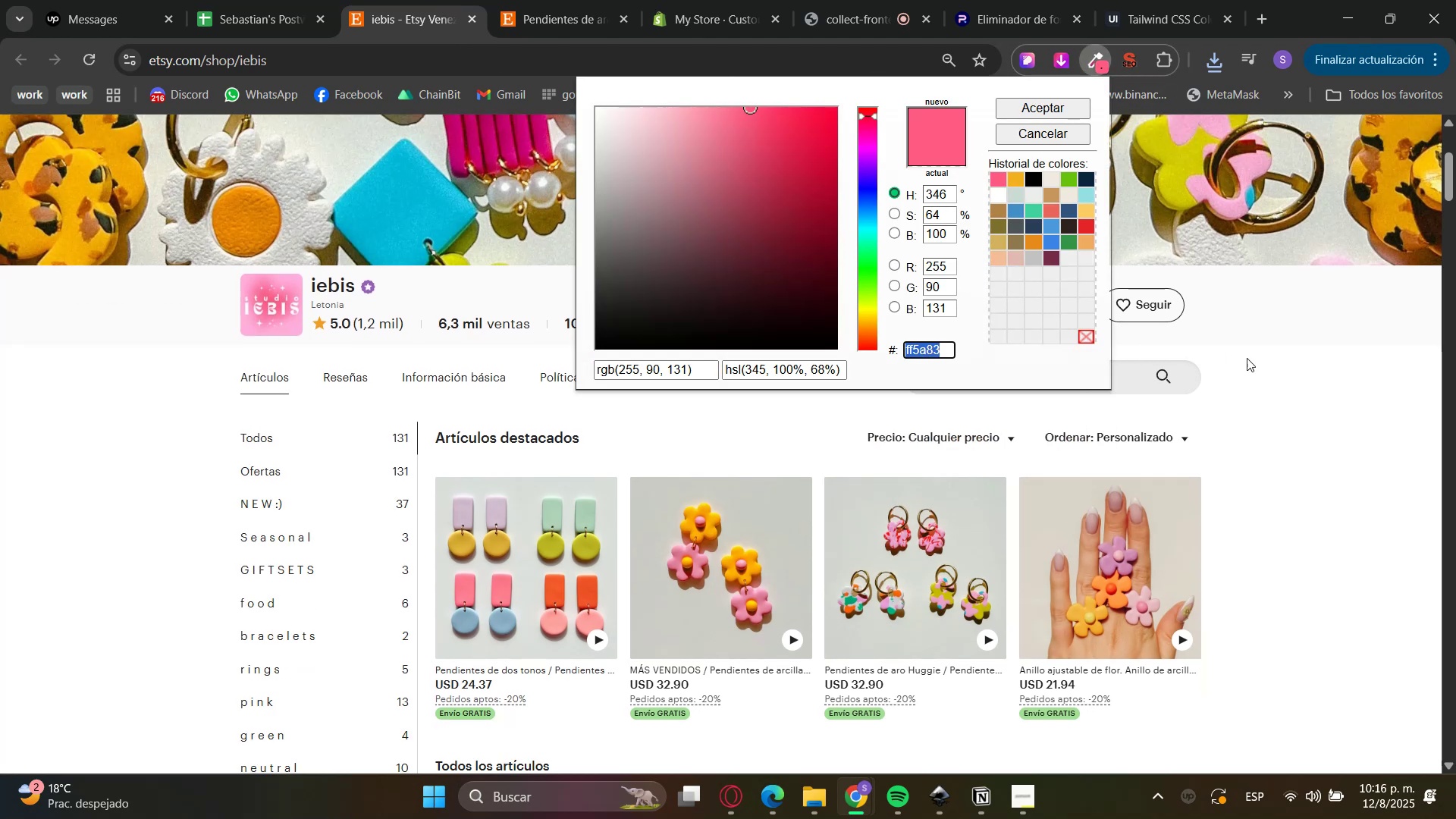 
triple_click([1320, 375])
 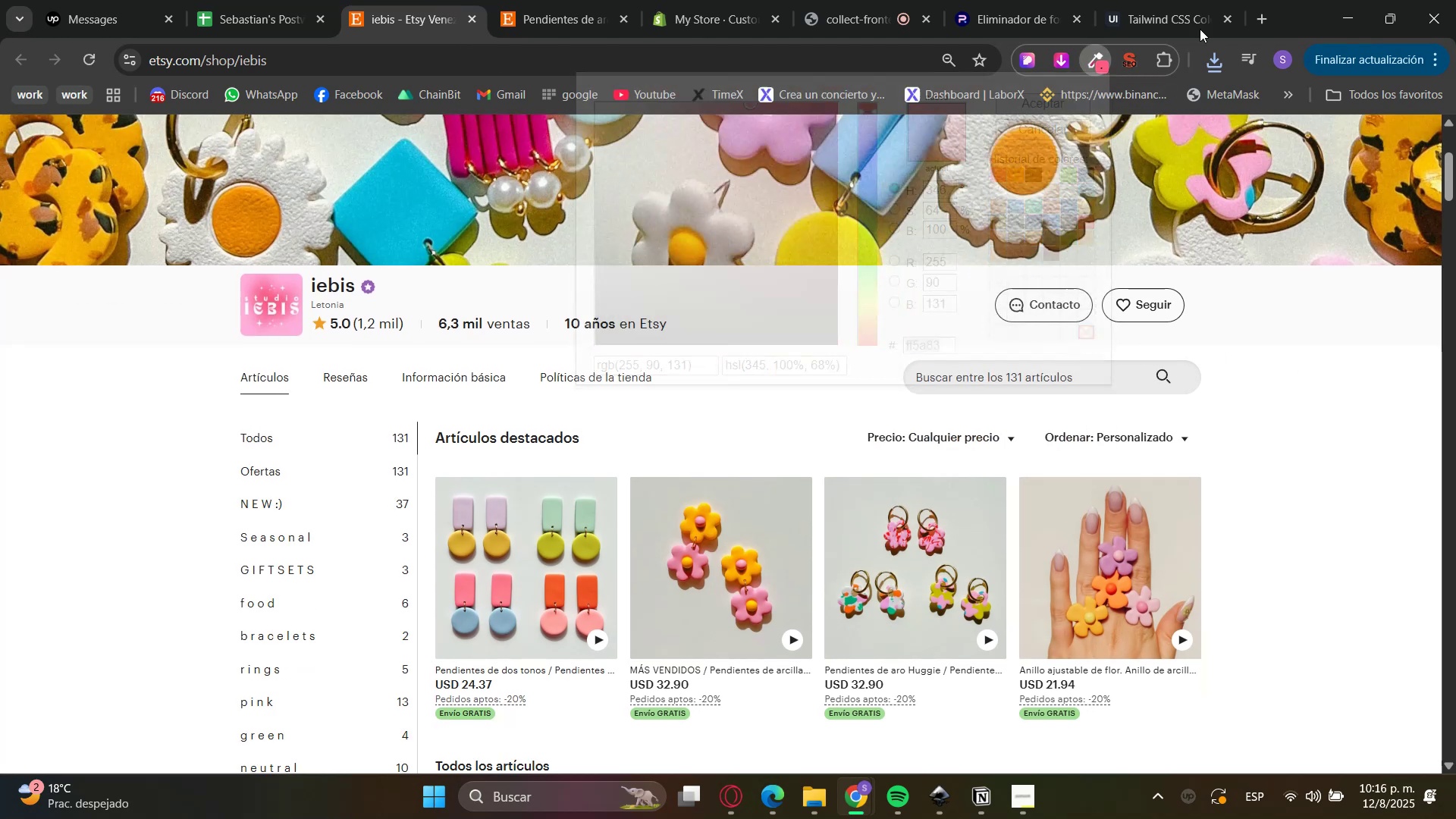 
triple_click([1137, 0])
 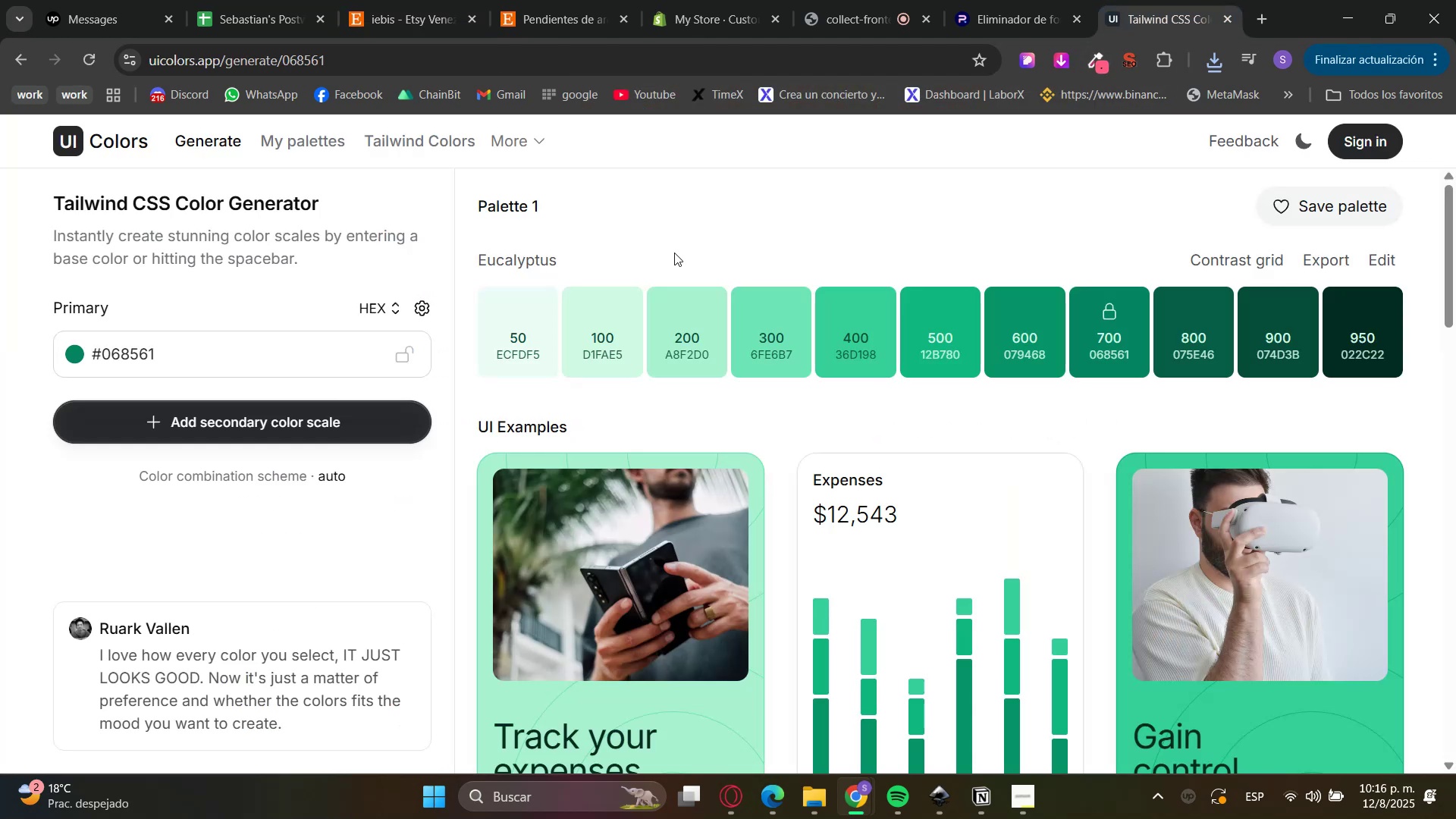 
triple_click([253, 356])
 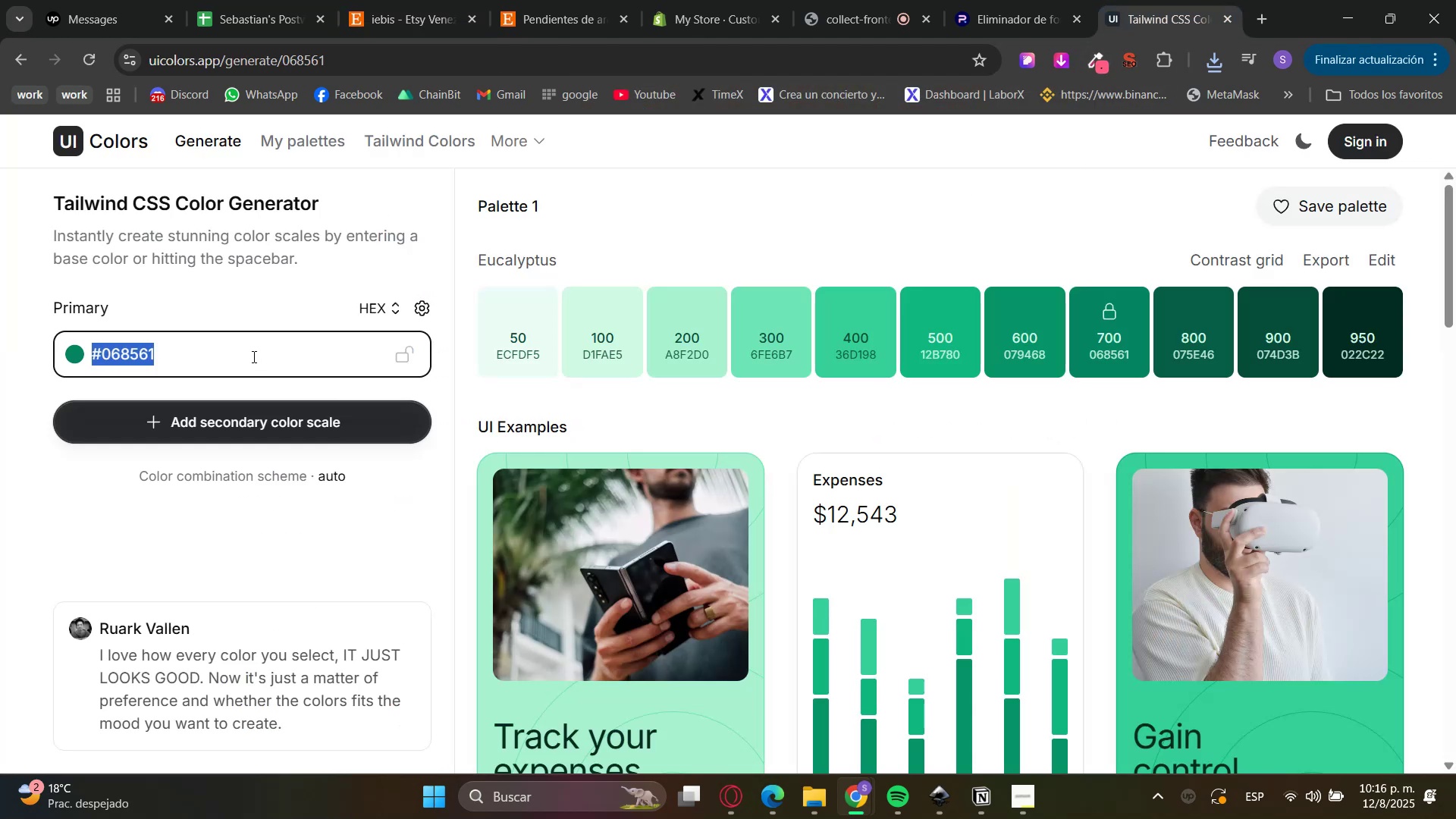 
key(Control+V)
 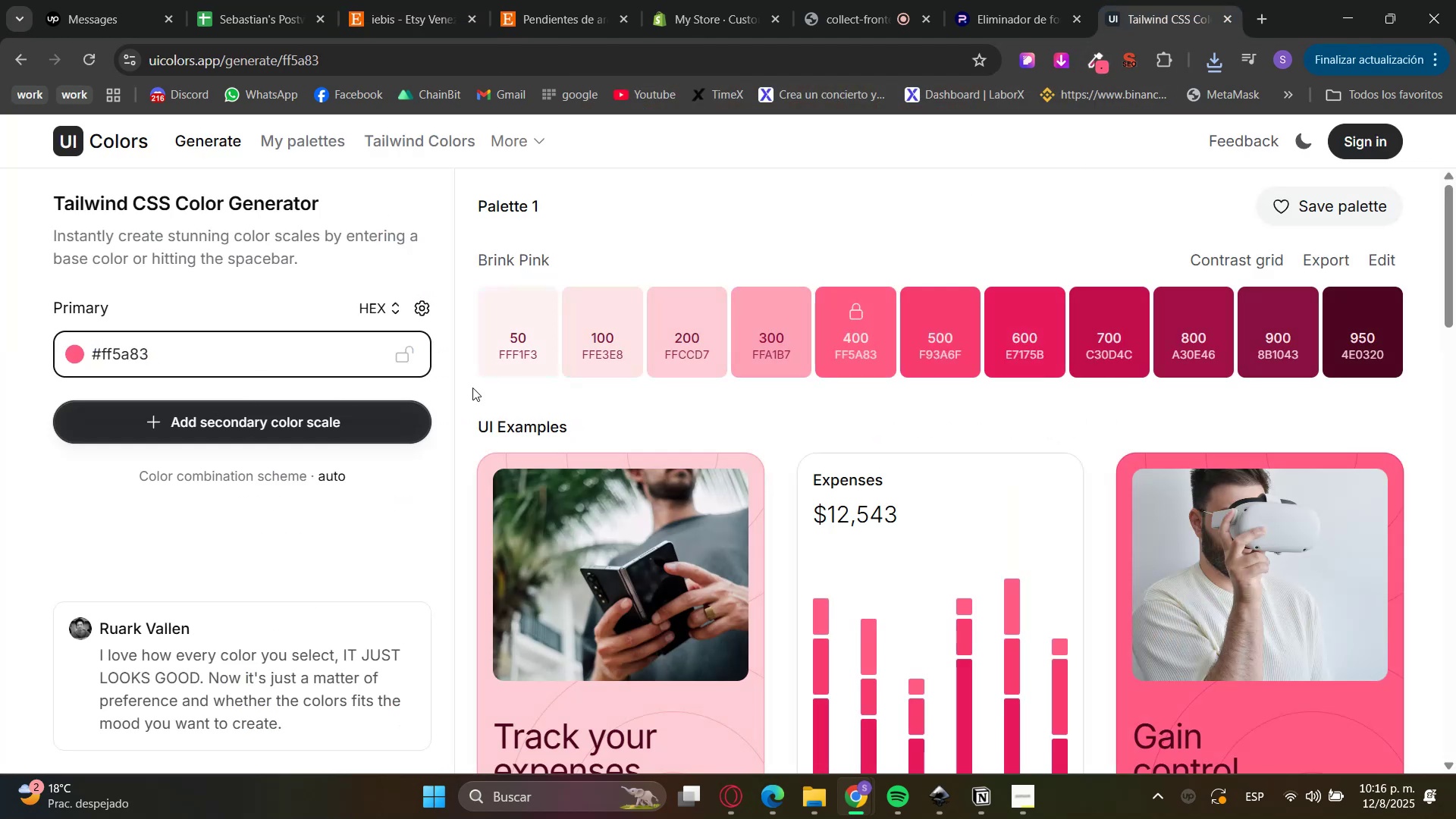 
left_click([528, 339])
 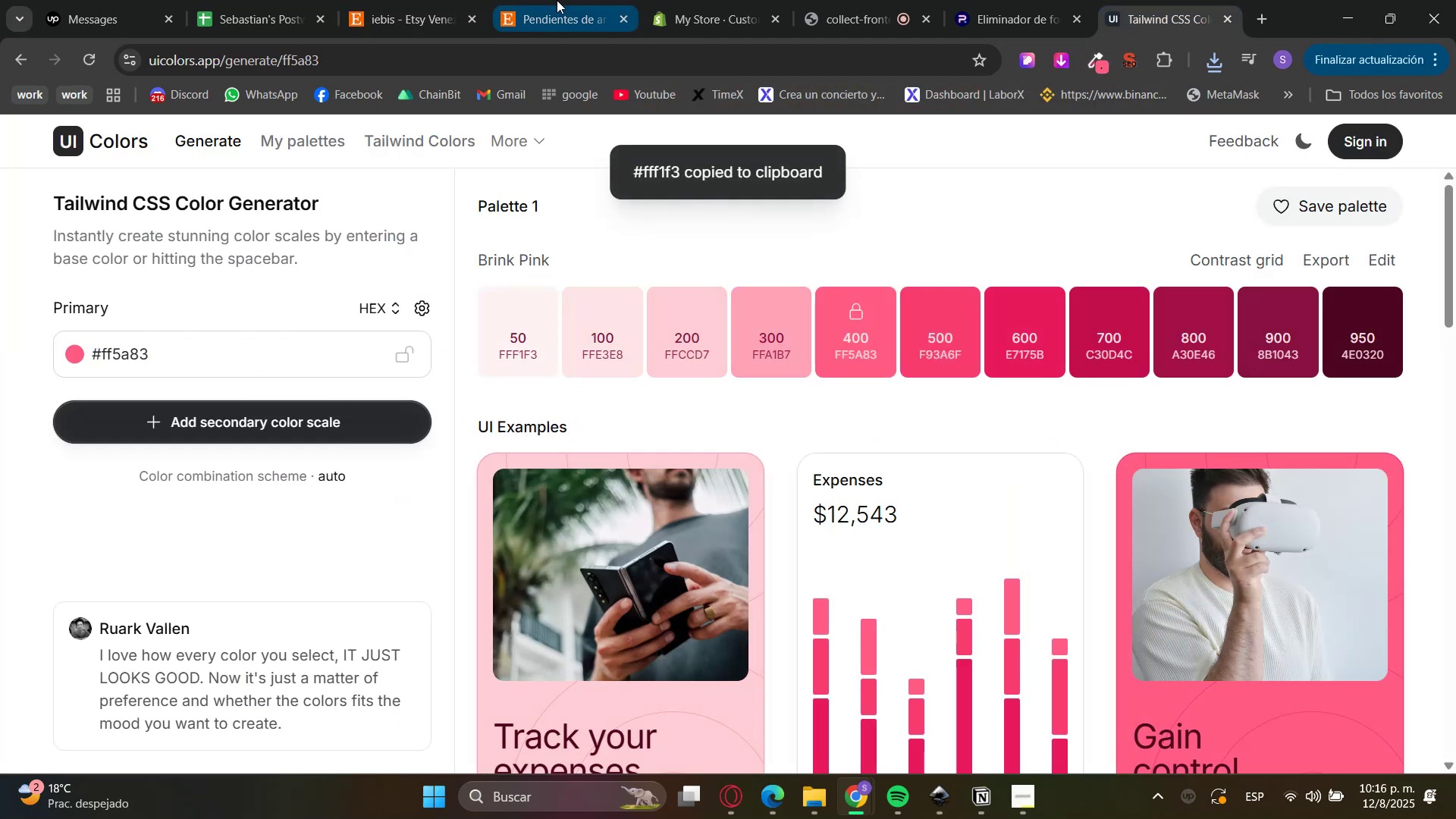 
left_click_drag(start_coordinate=[689, 0], to_coordinate=[700, 0])
 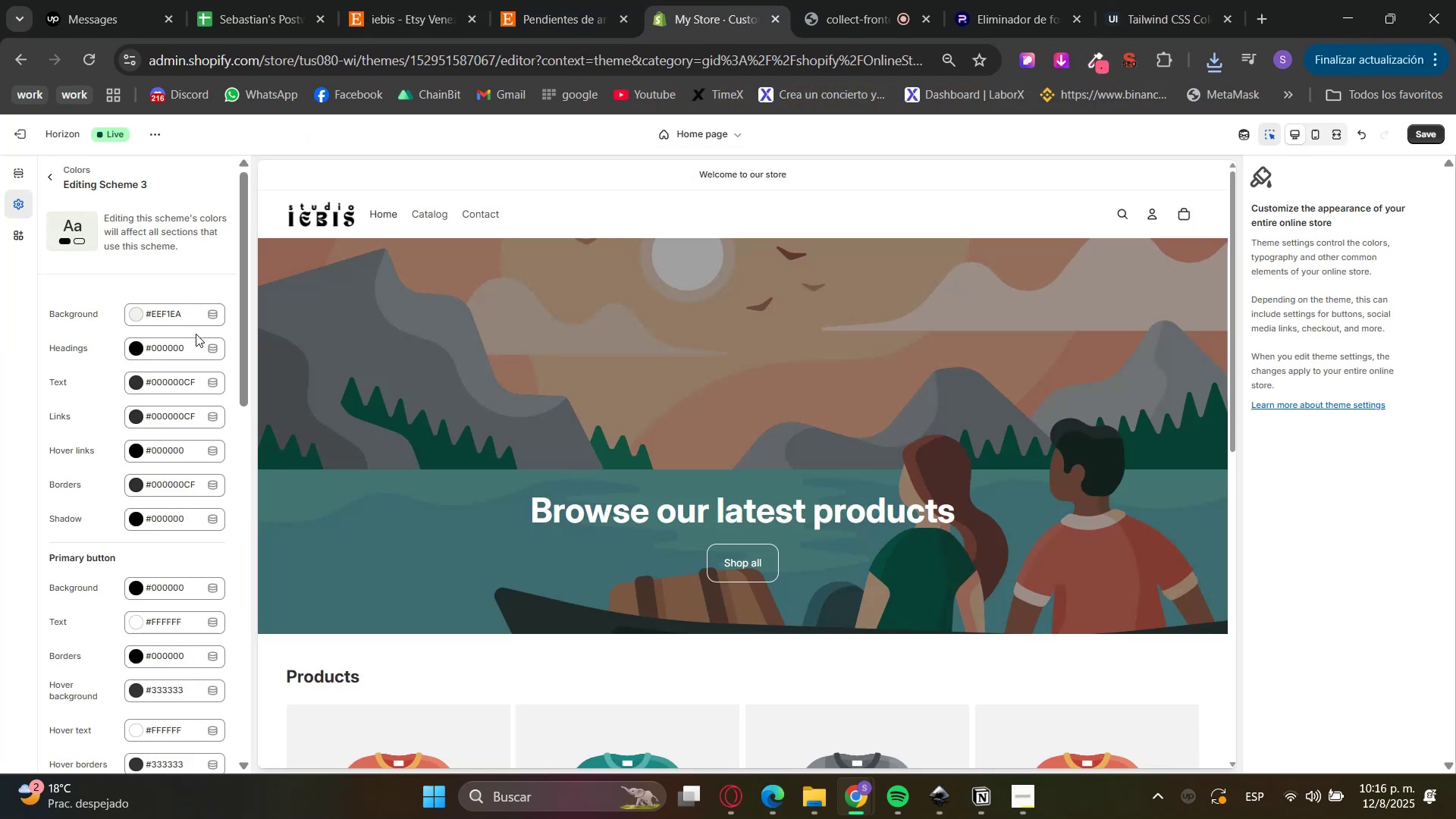 
double_click([184, 315])
 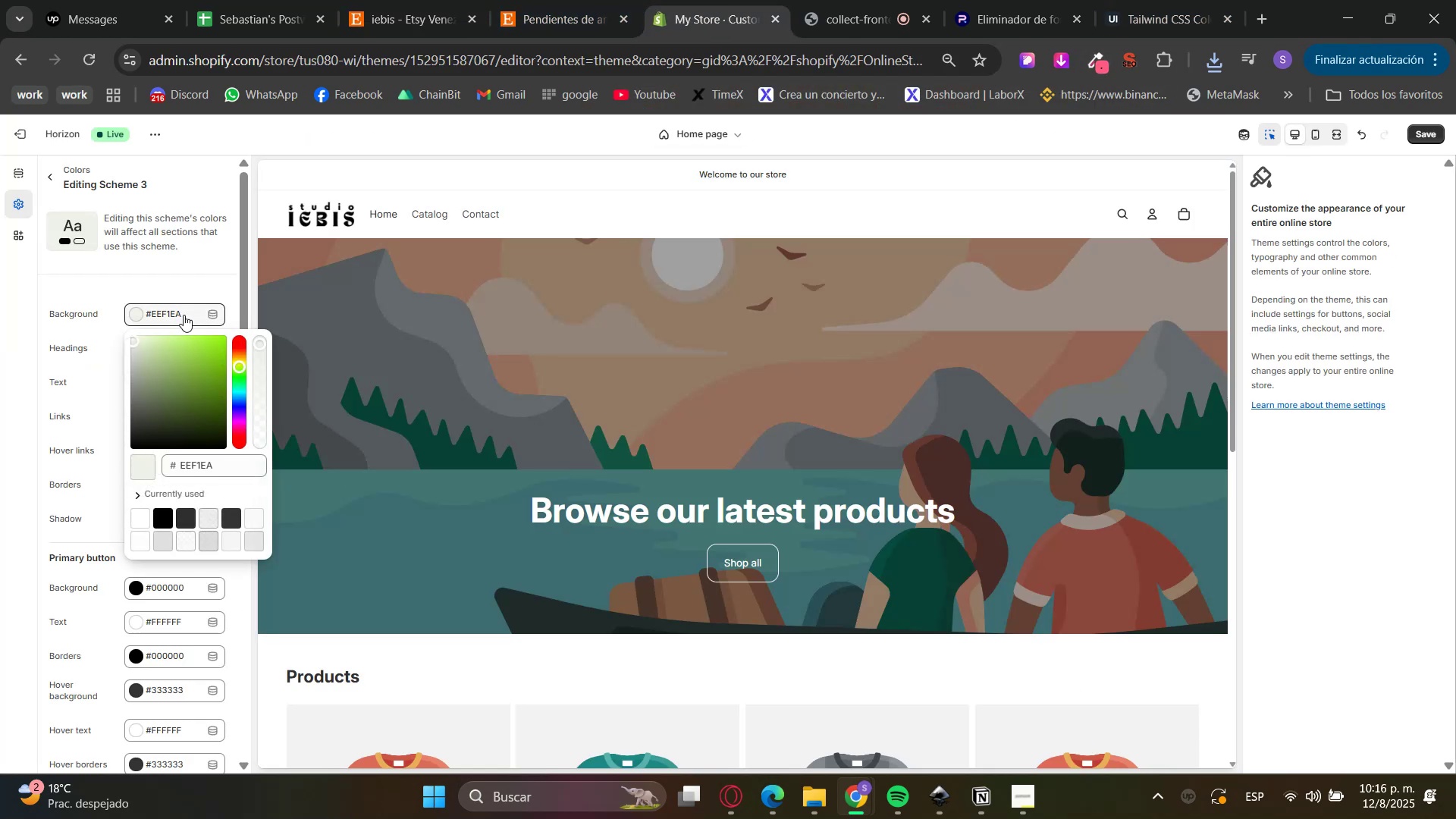 
triple_click([184, 315])
 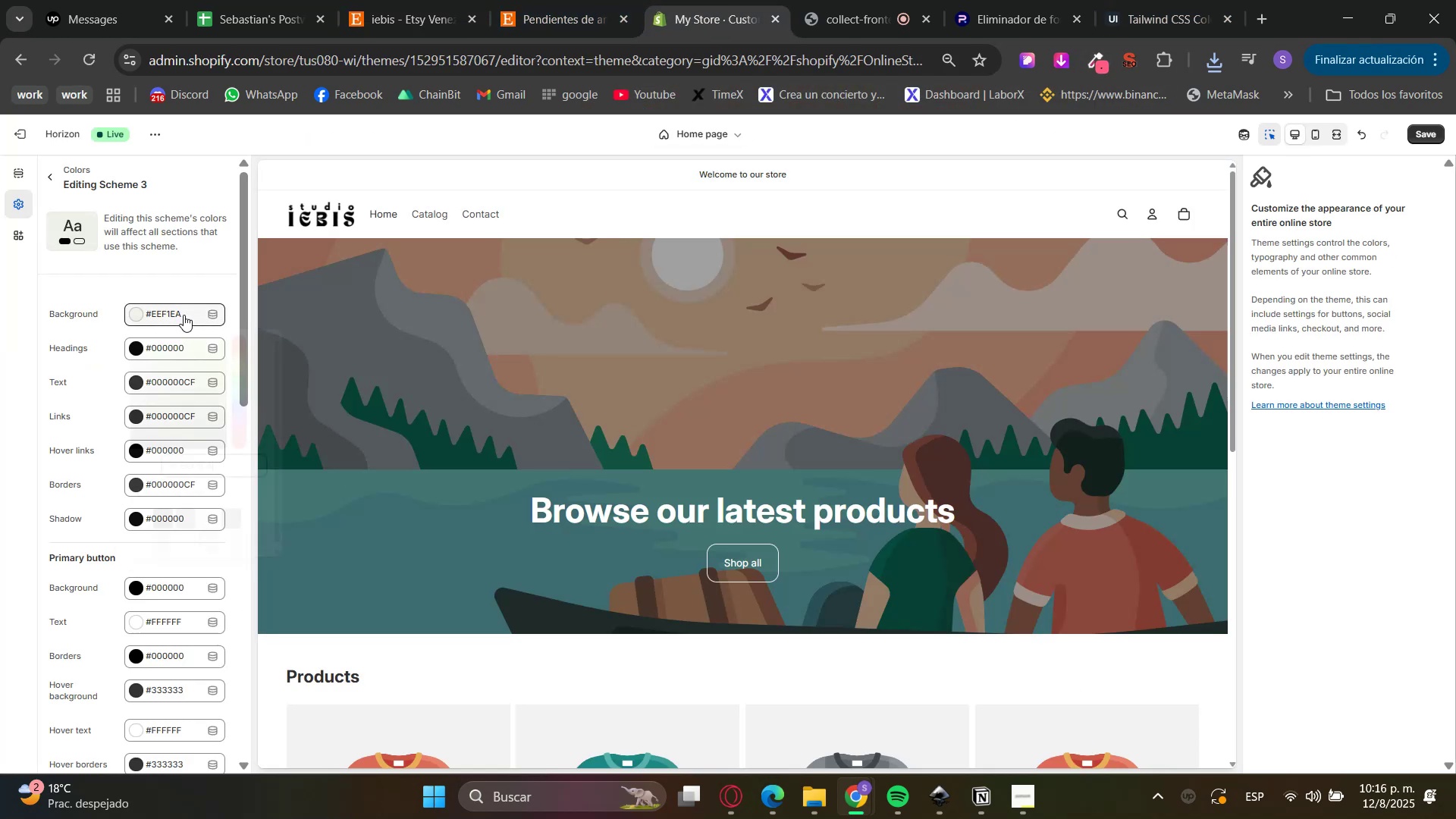 
left_click([197, 465])
 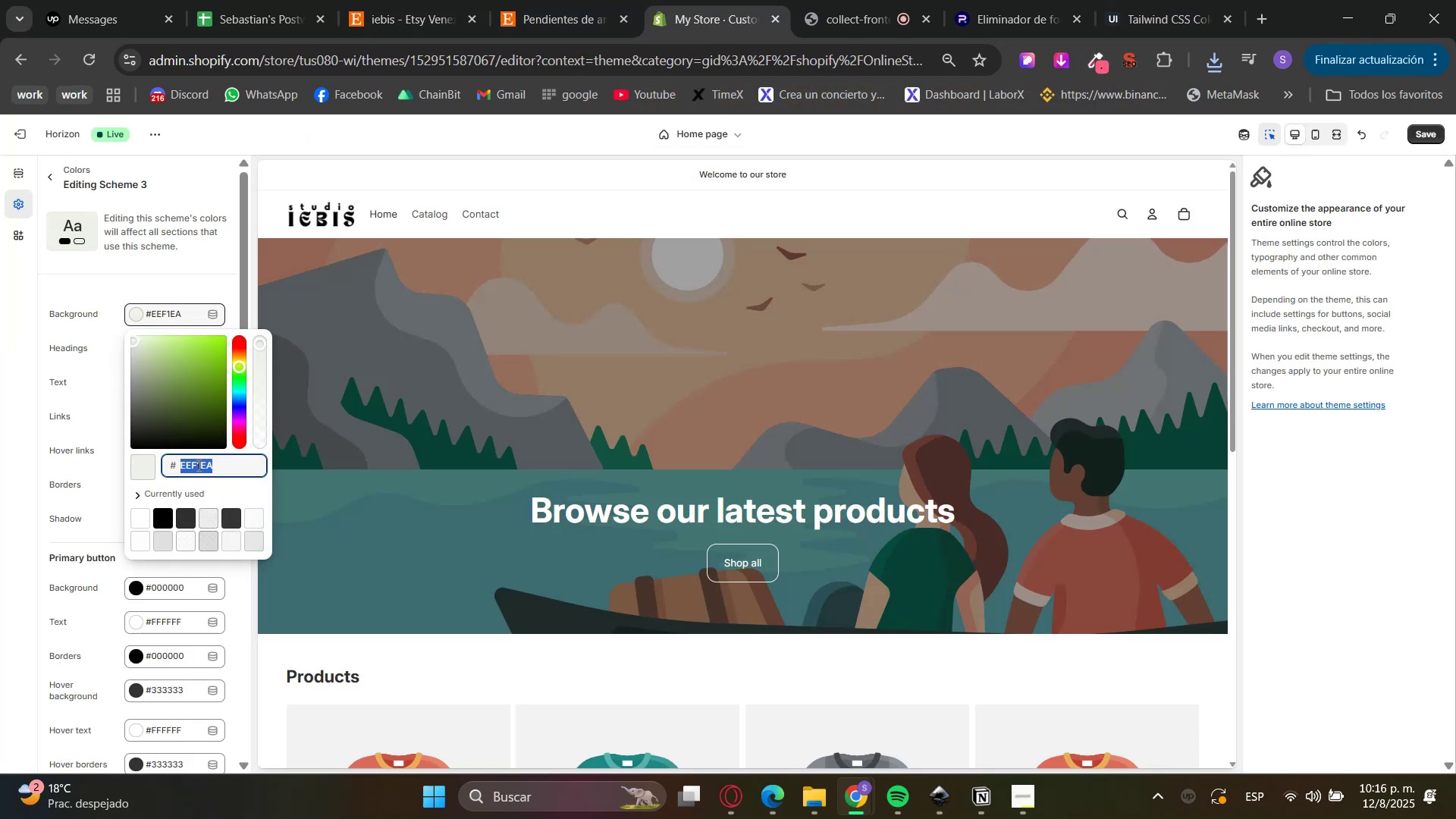 
double_click([197, 465])
 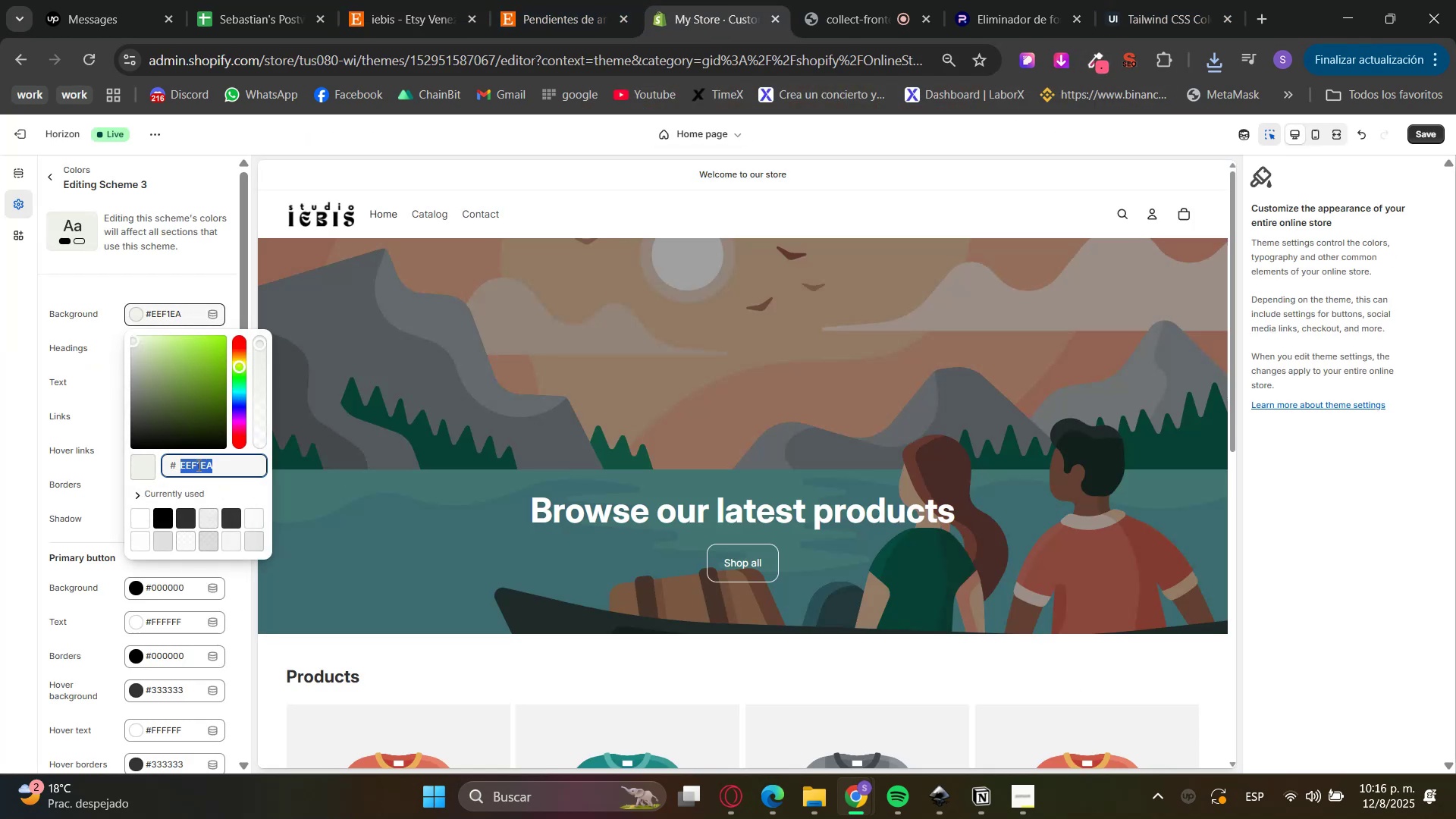 
triple_click([197, 465])
 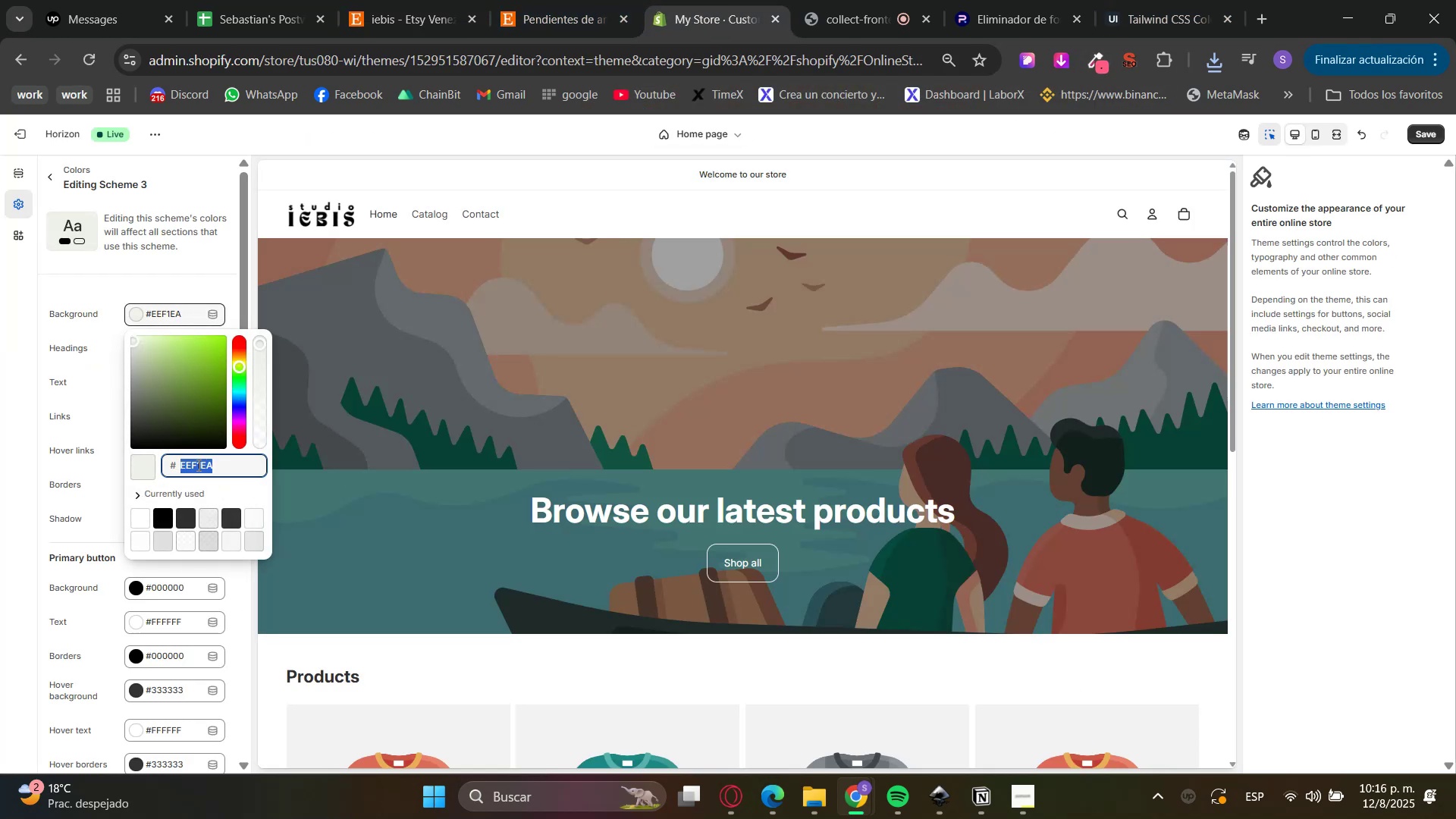 
key(Control+V)
 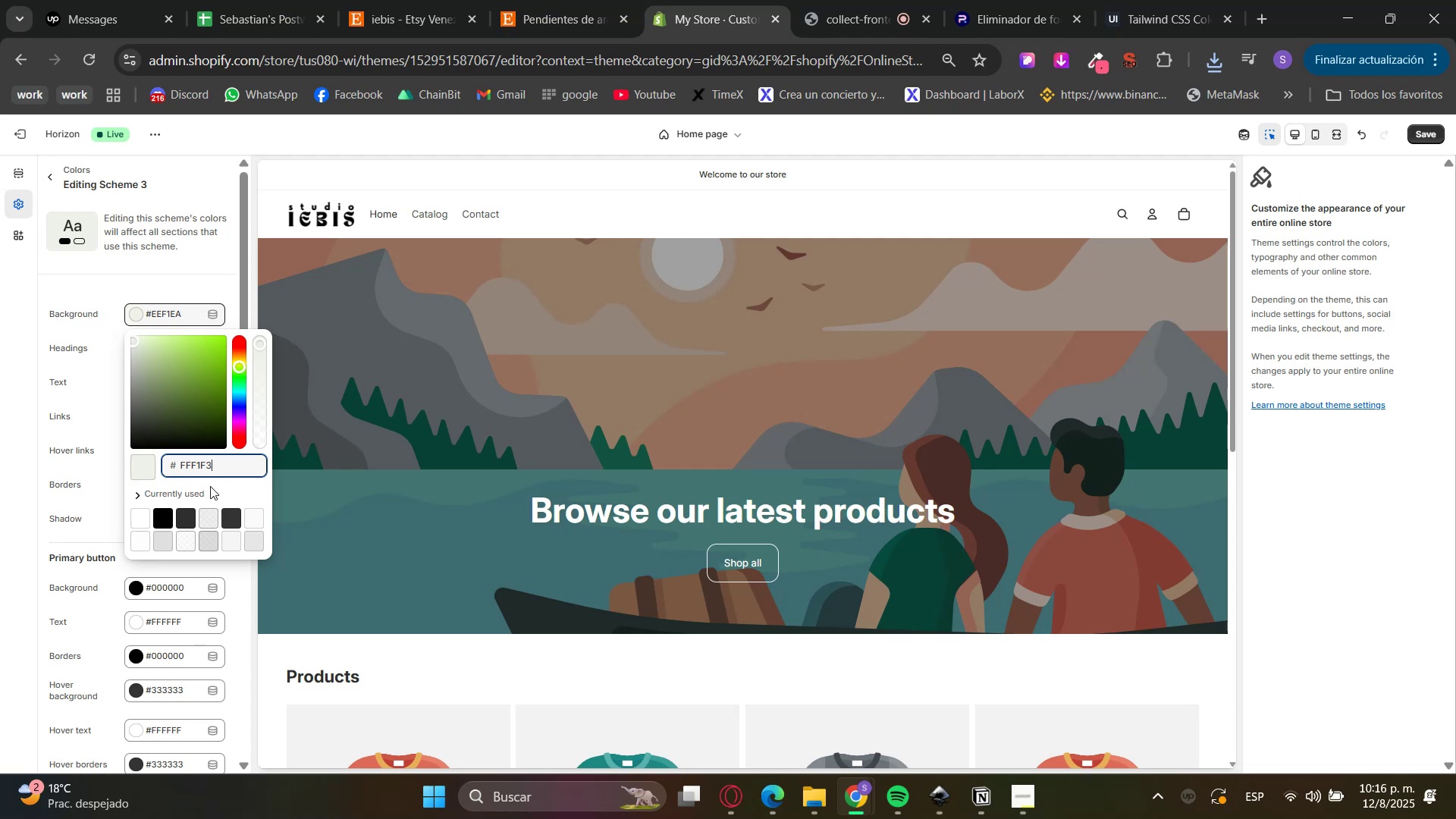 
left_click([211, 486])
 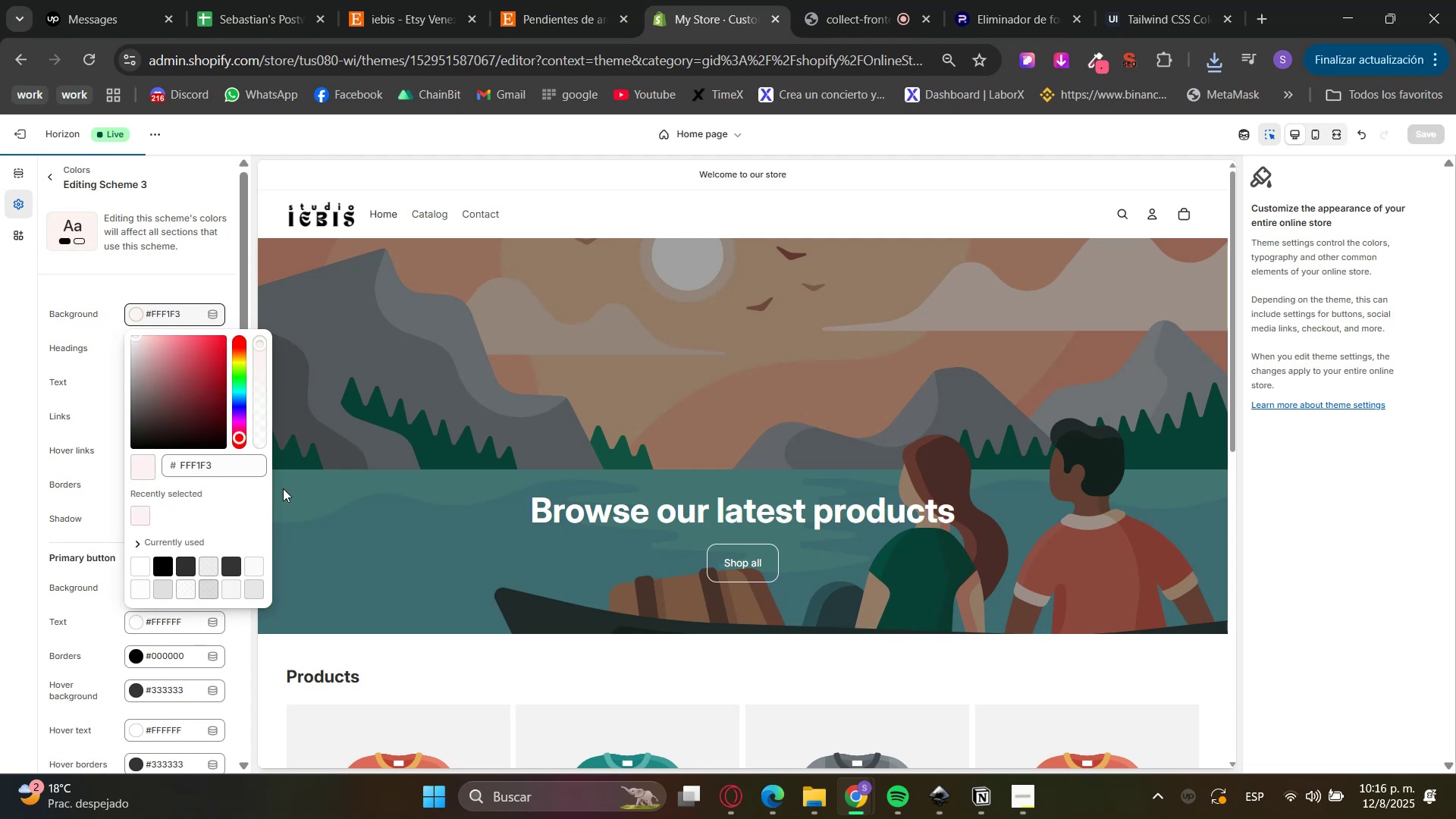 
scroll: coordinate [563, 469], scroll_direction: down, amount: 5.0
 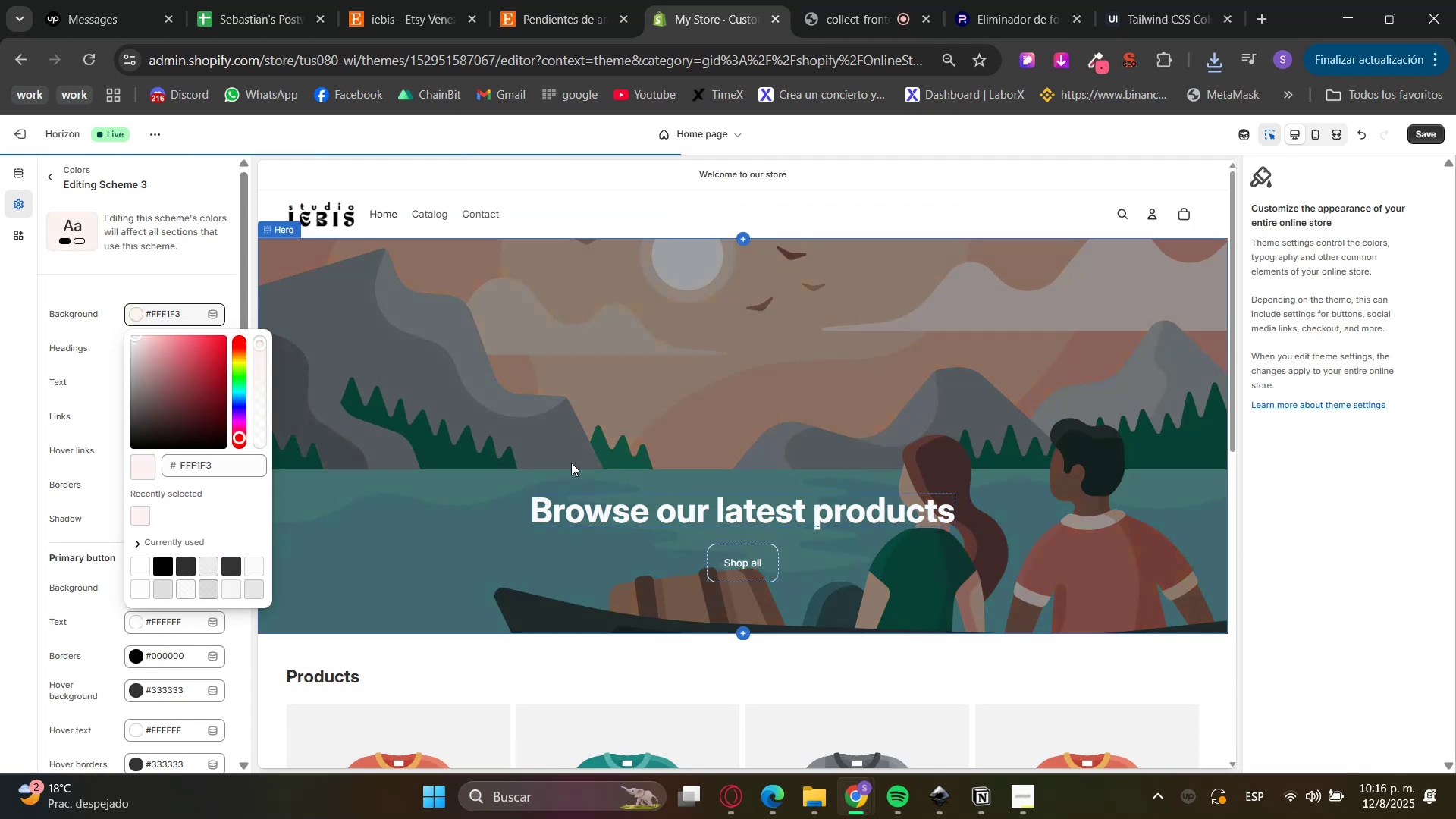 
scroll: coordinate [563, 478], scroll_direction: up, amount: 6.0
 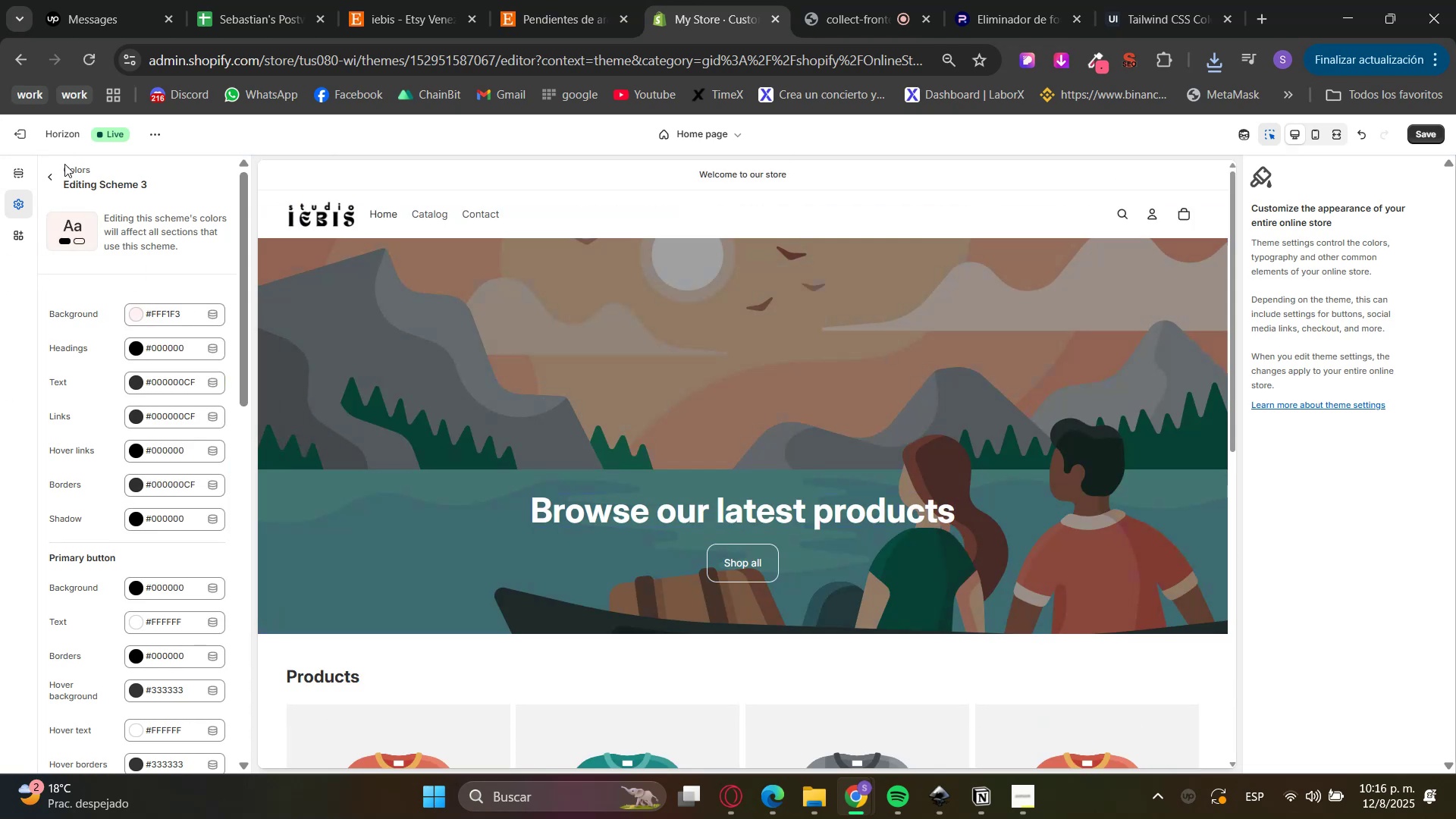 
double_click([56, 189])
 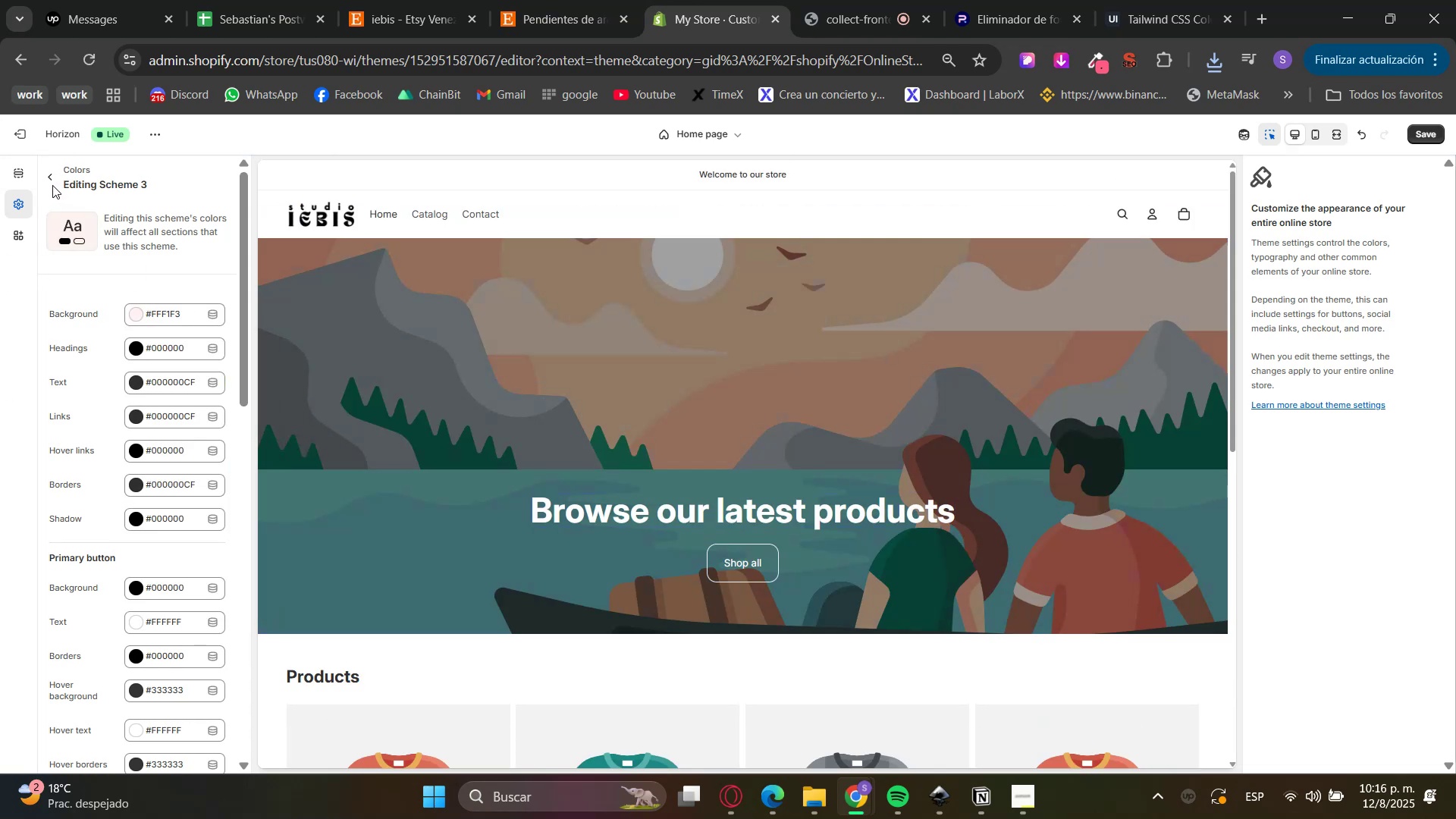 
triple_click([52, 184])
 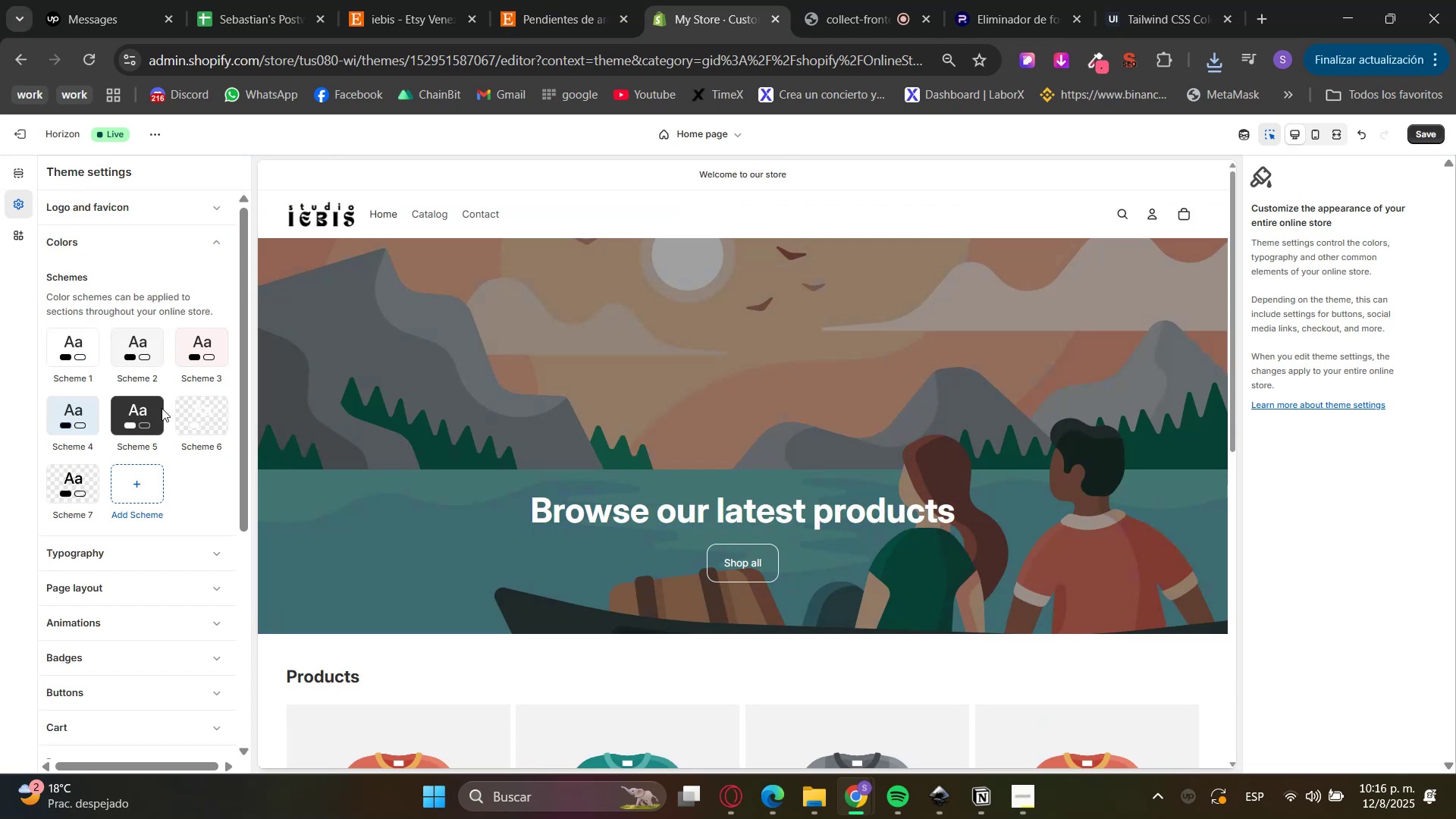 
left_click([73, 418])
 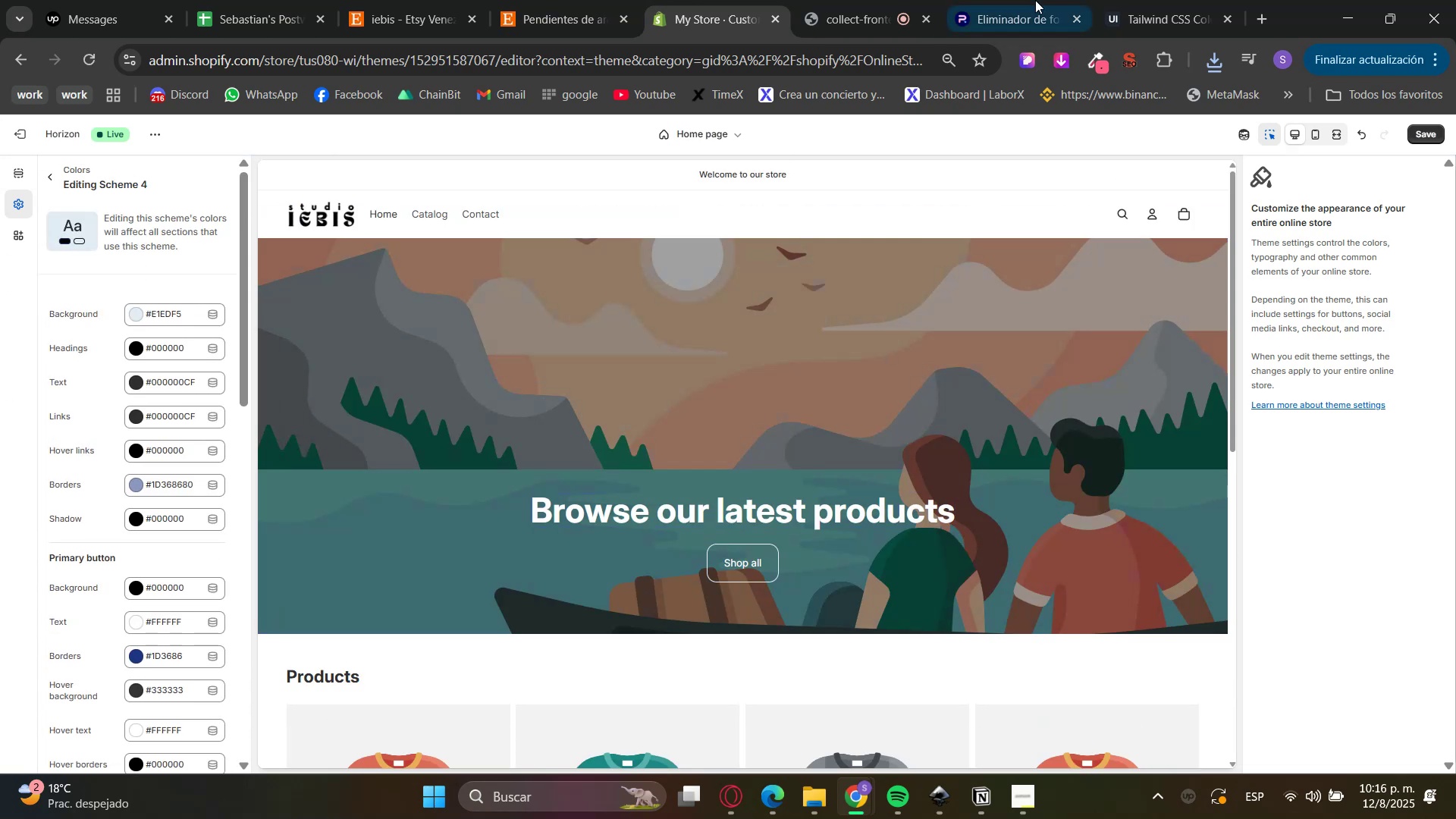 
left_click([1186, 0])
 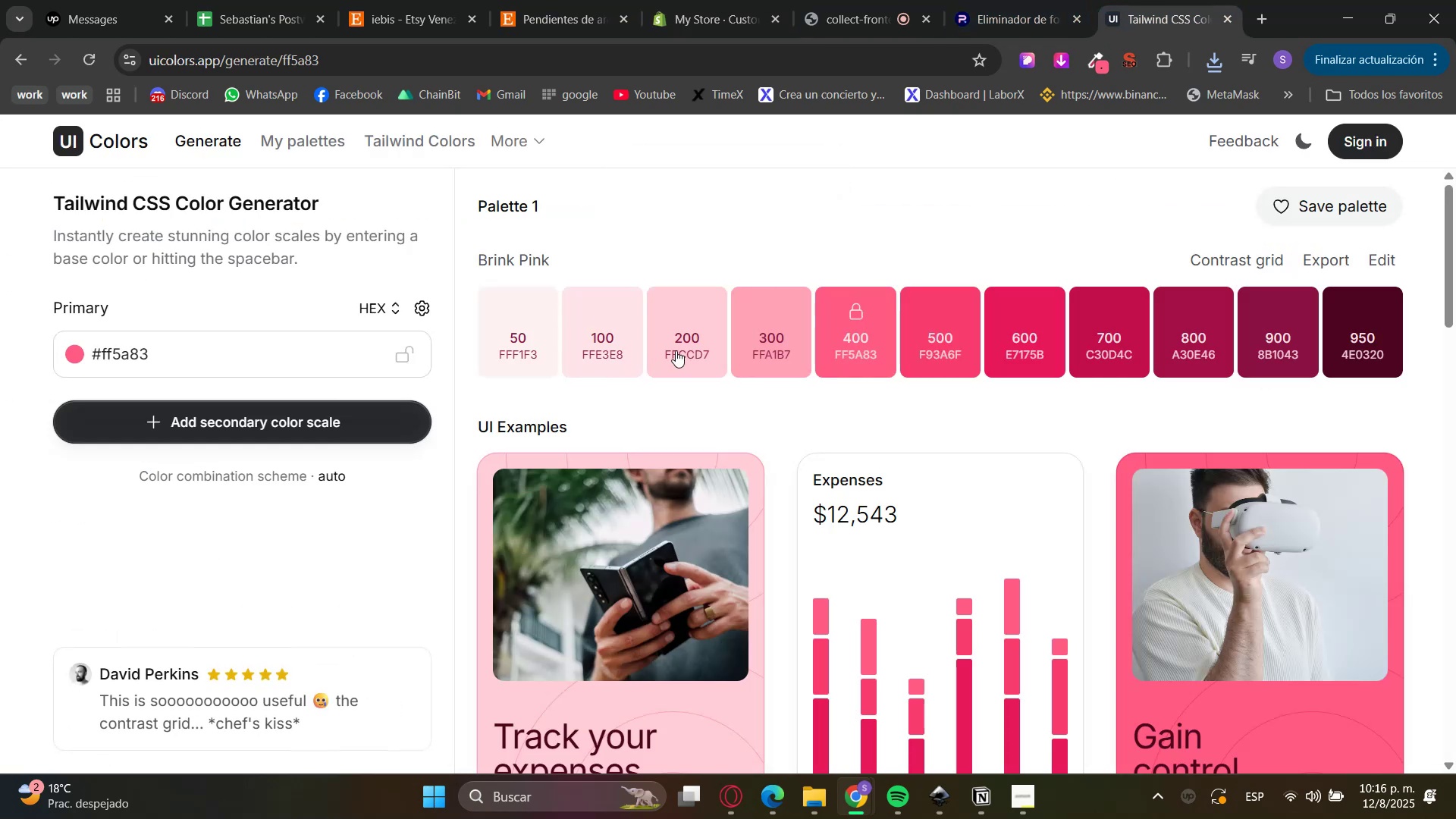 
double_click([504, 0])
 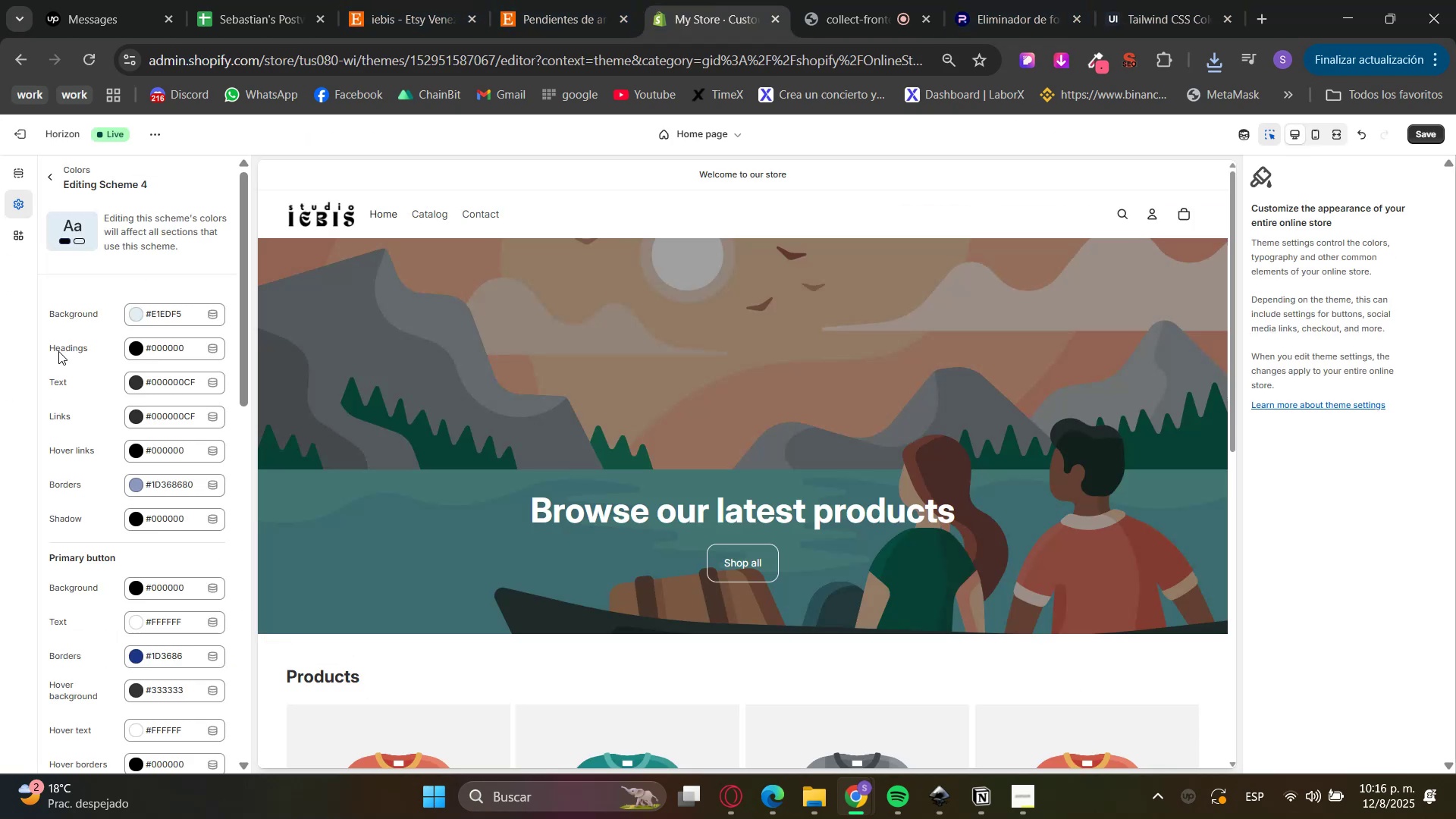 
left_click([149, 310])
 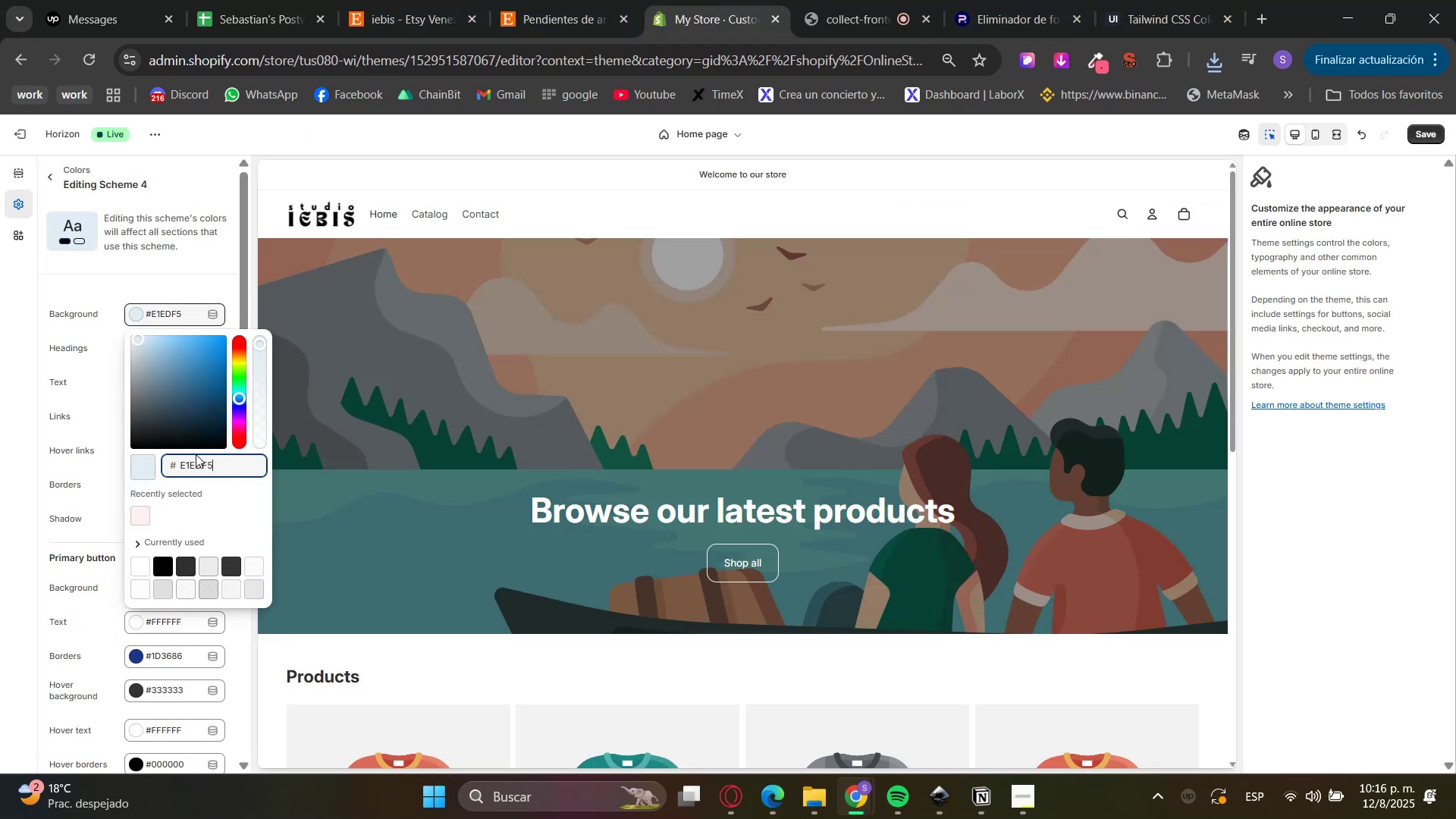 
double_click([206, 472])
 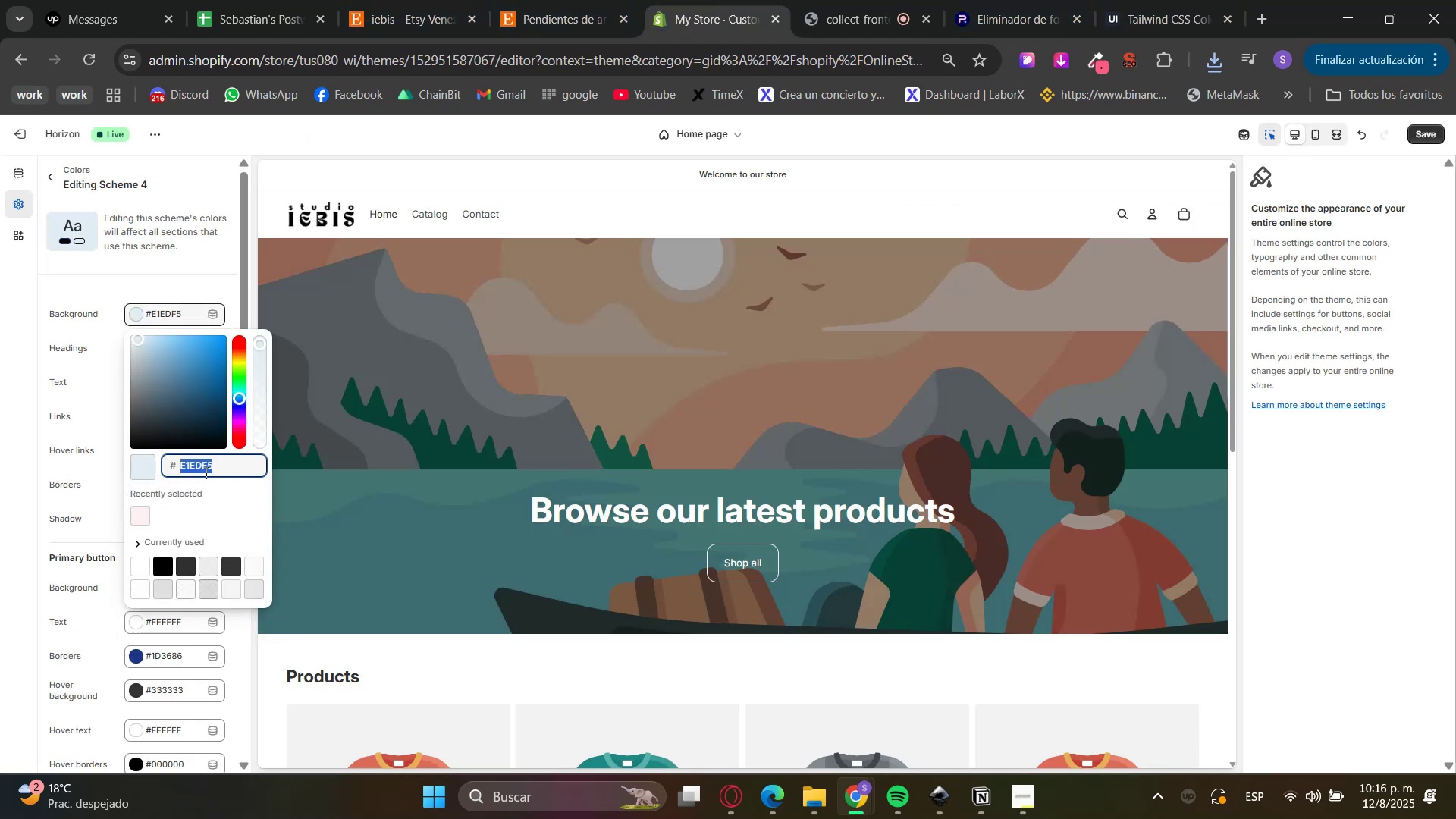 
key(Control+ControlLeft)
 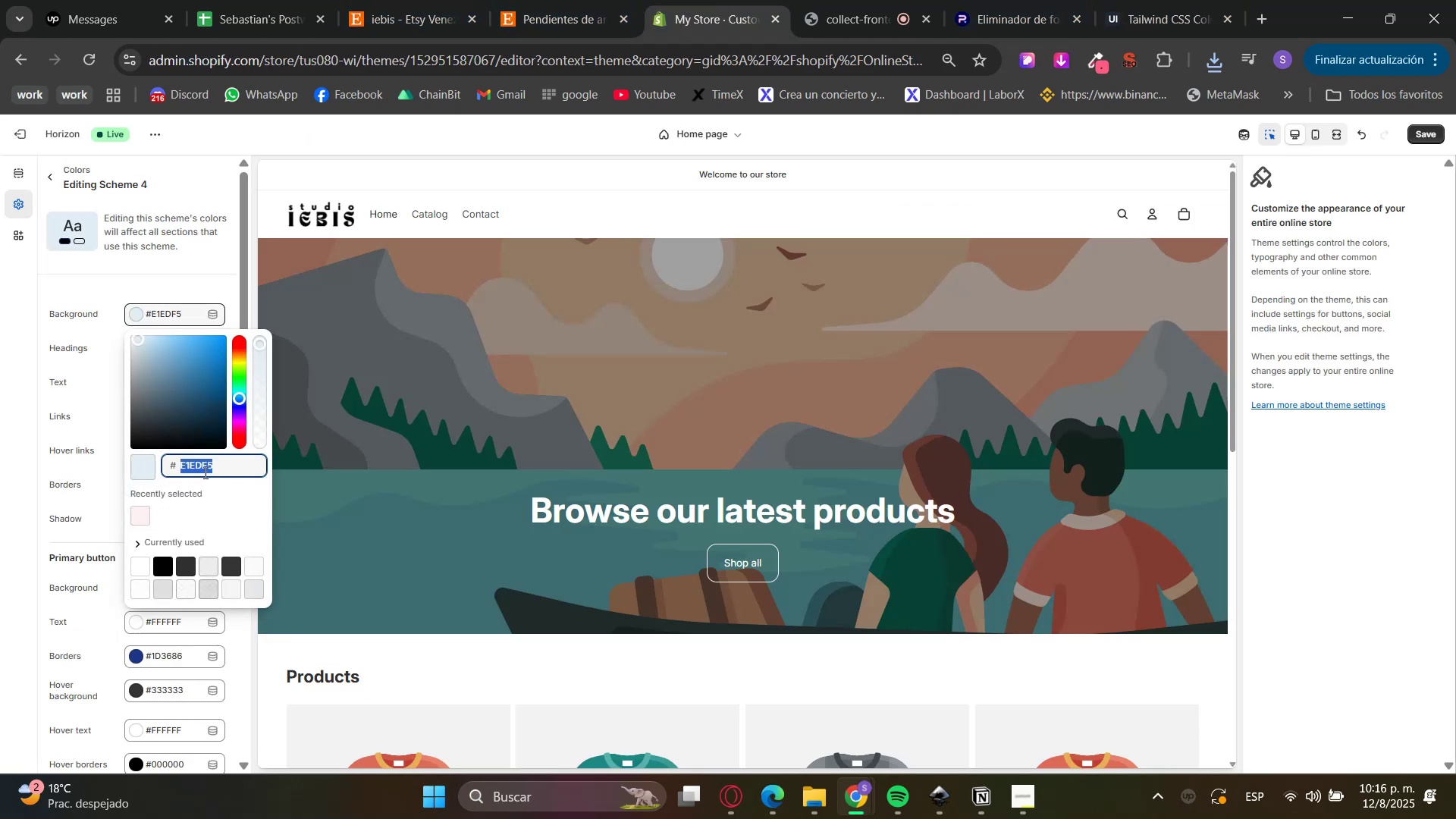 
key(Control+V)
 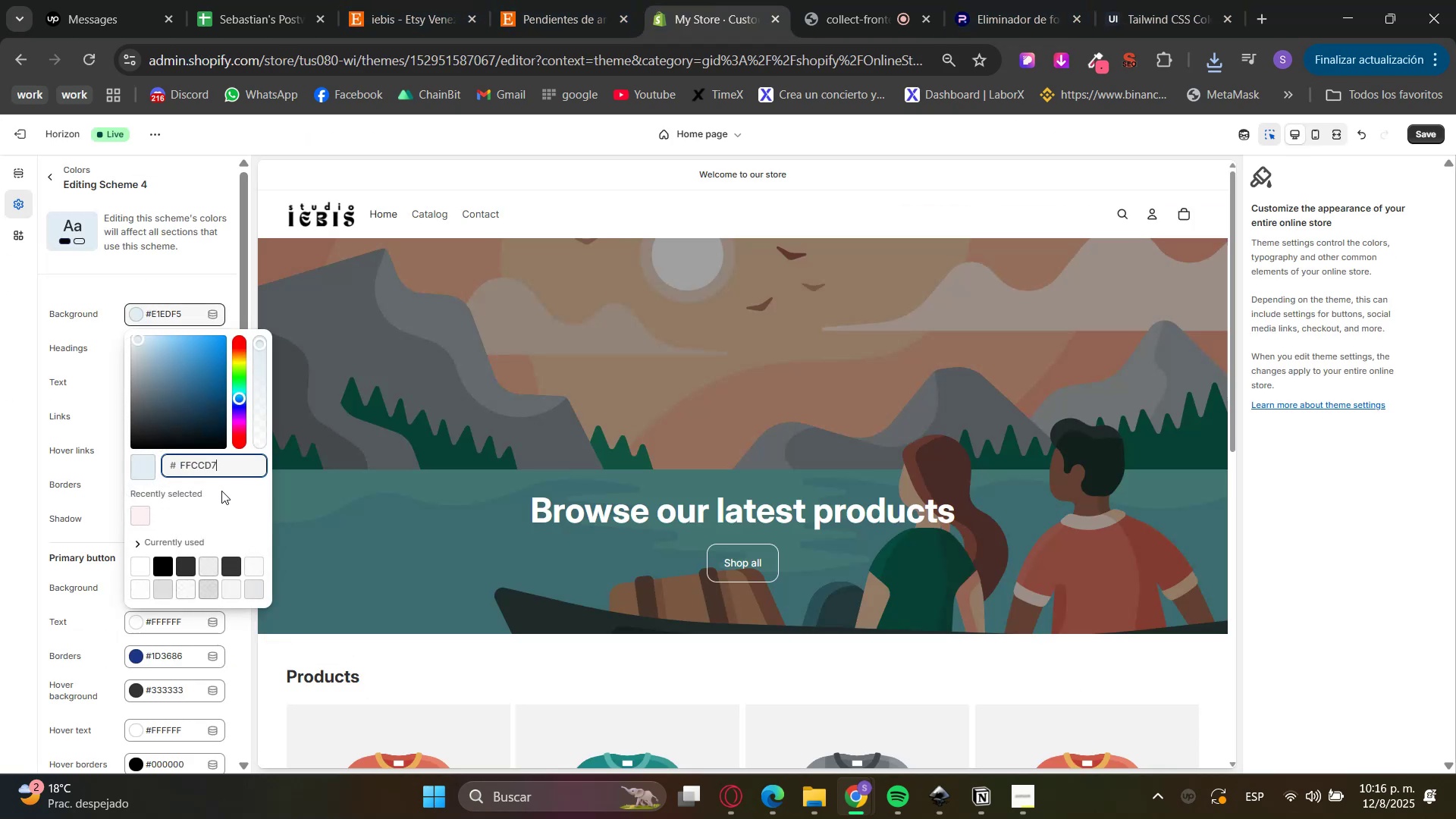 
triple_click([227, 496])
 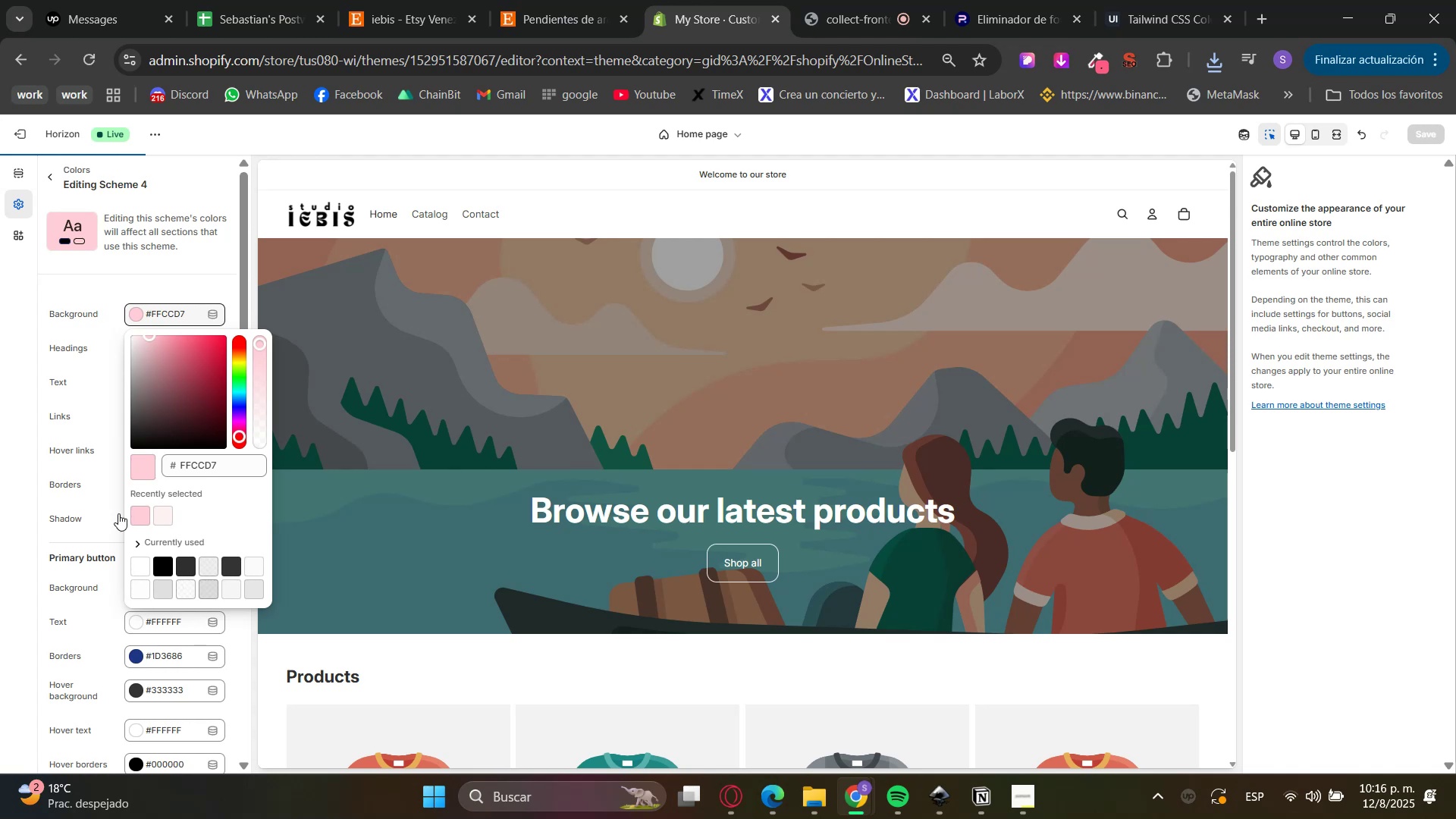 
left_click_drag(start_coordinate=[1123, 0], to_coordinate=[1138, 0])
 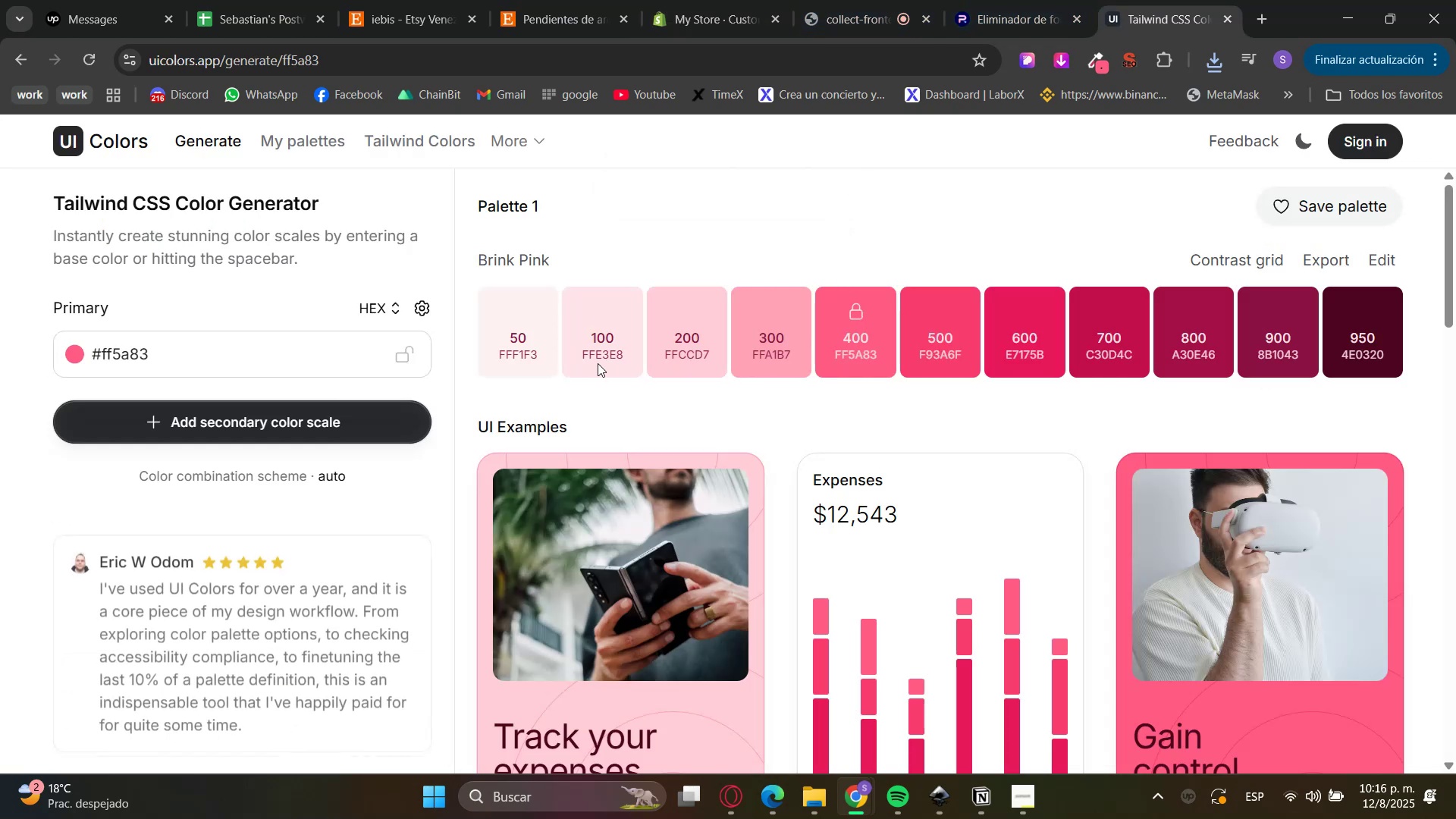 
double_click([607, 349])
 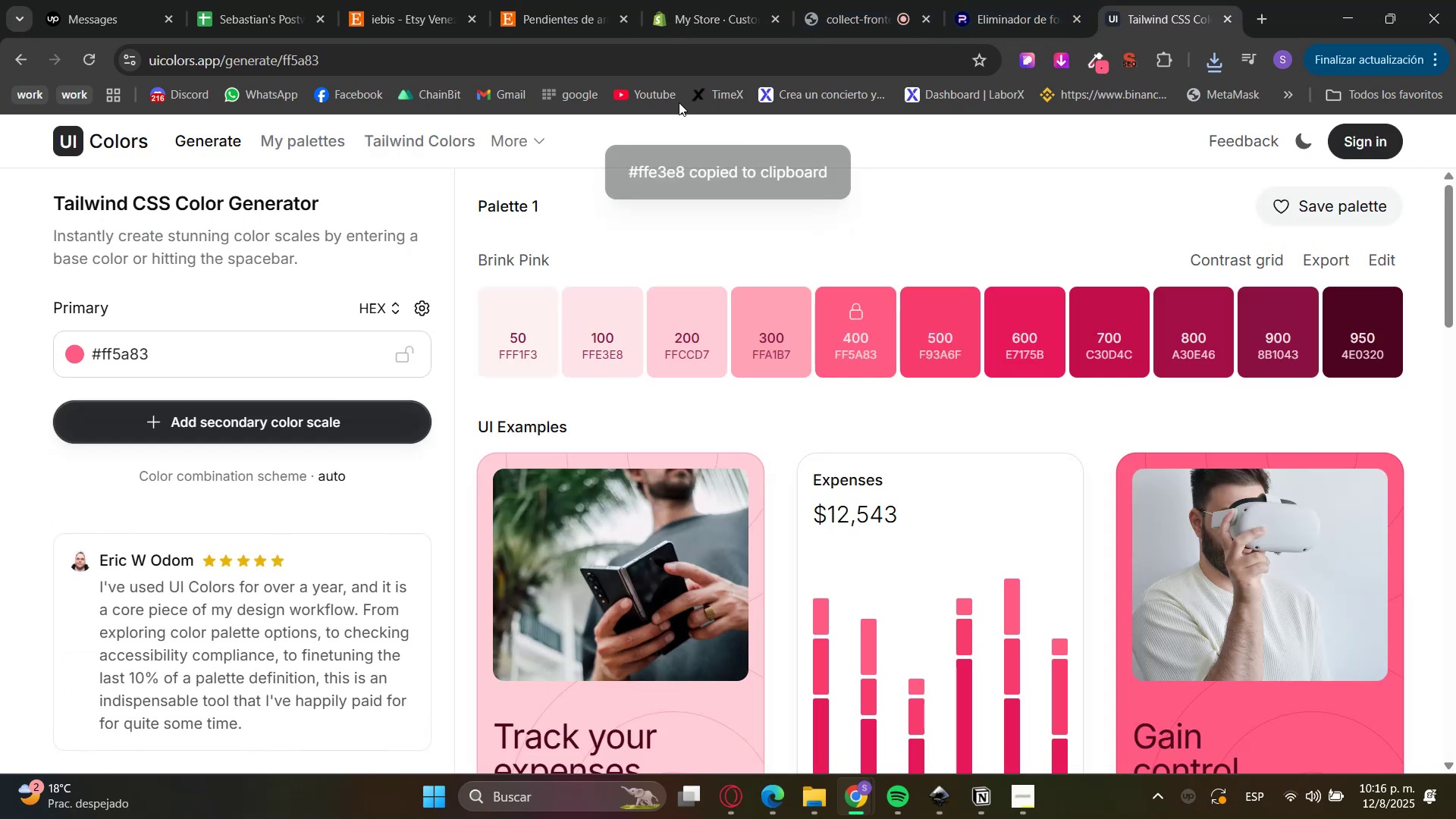 
left_click_drag(start_coordinate=[877, 0], to_coordinate=[882, 0])
 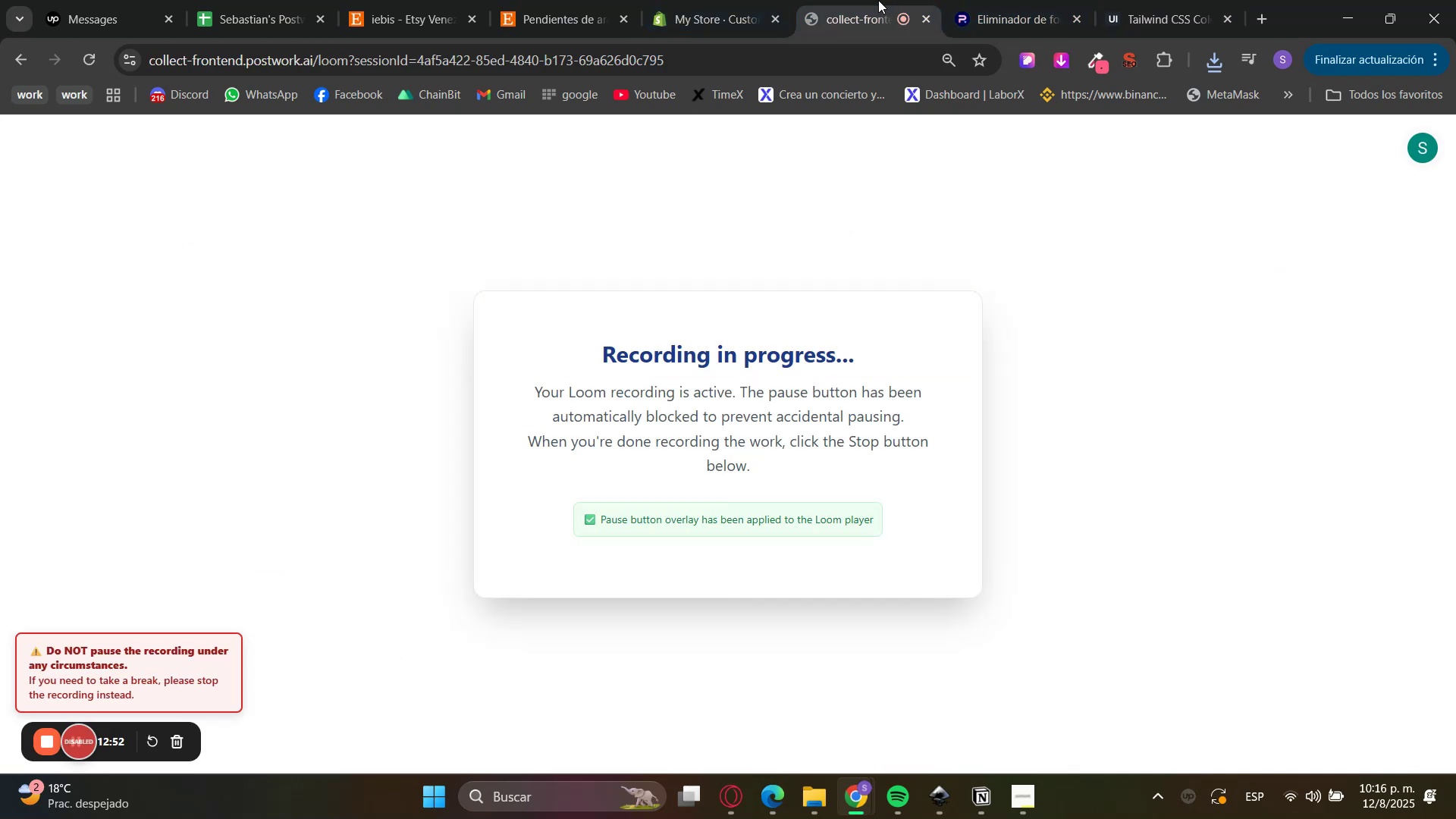 
left_click_drag(start_coordinate=[748, 0], to_coordinate=[739, 0])
 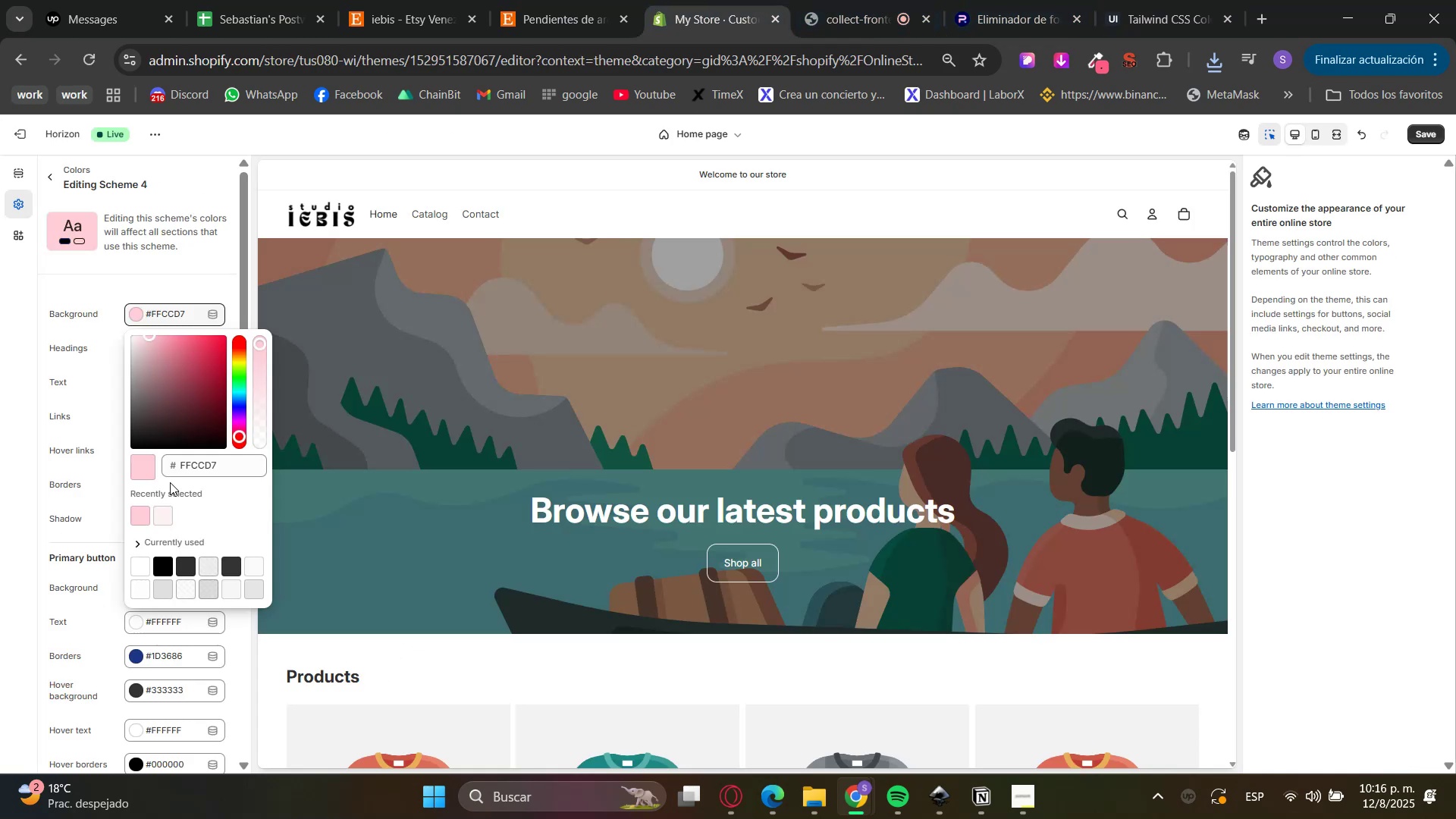 
double_click([195, 463])
 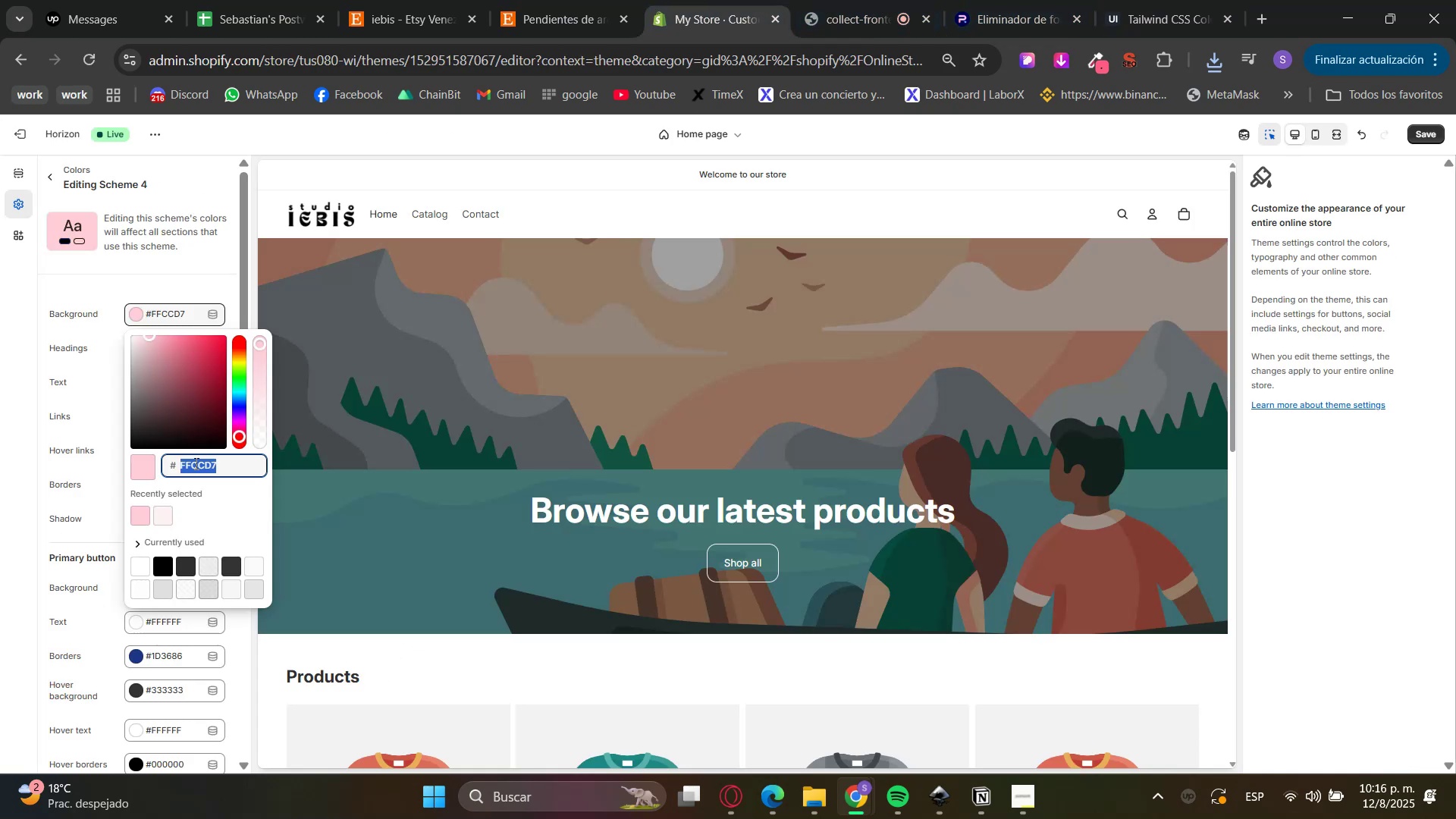 
key(Control+ControlLeft)
 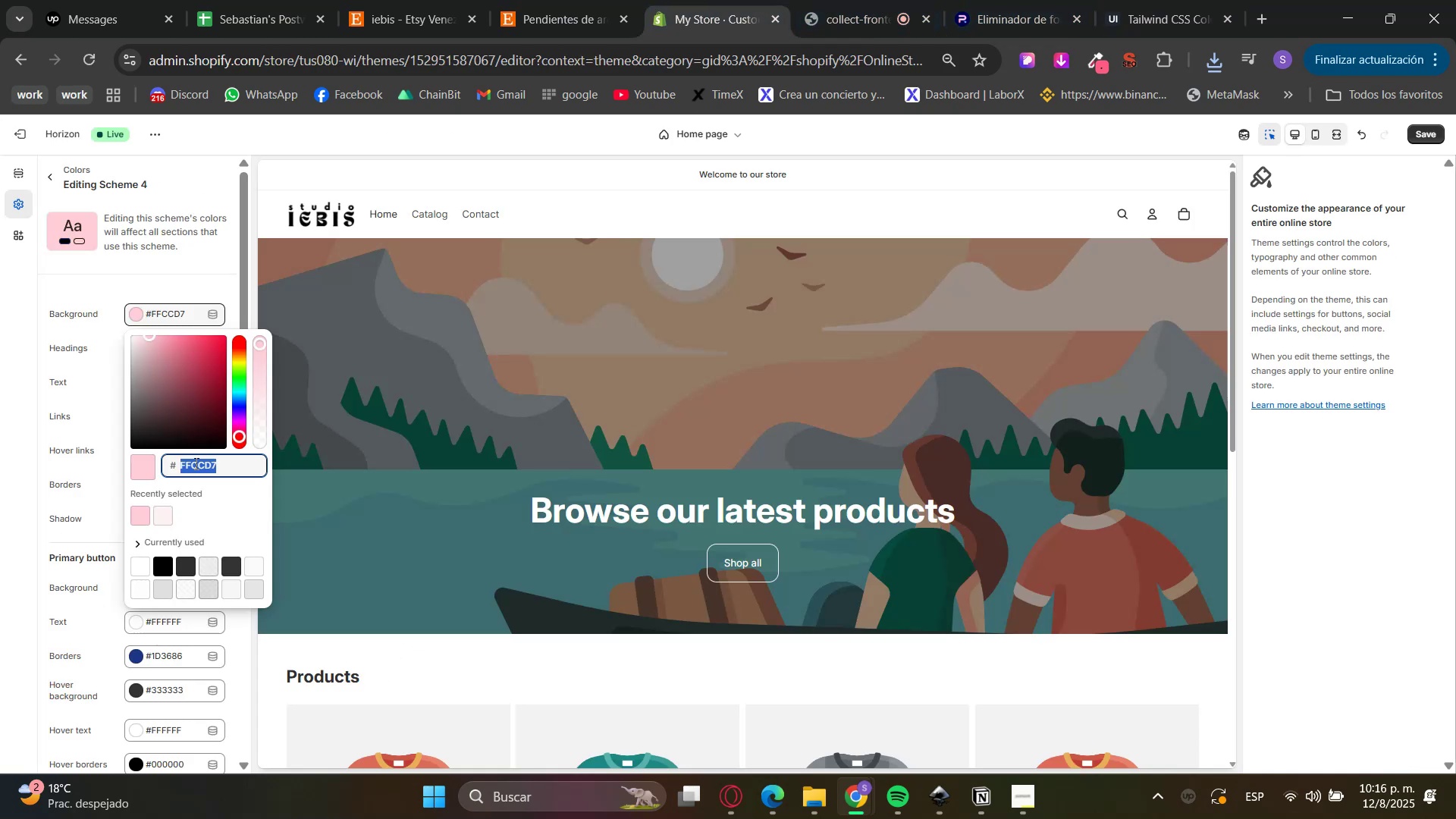 
triple_click([195, 463])
 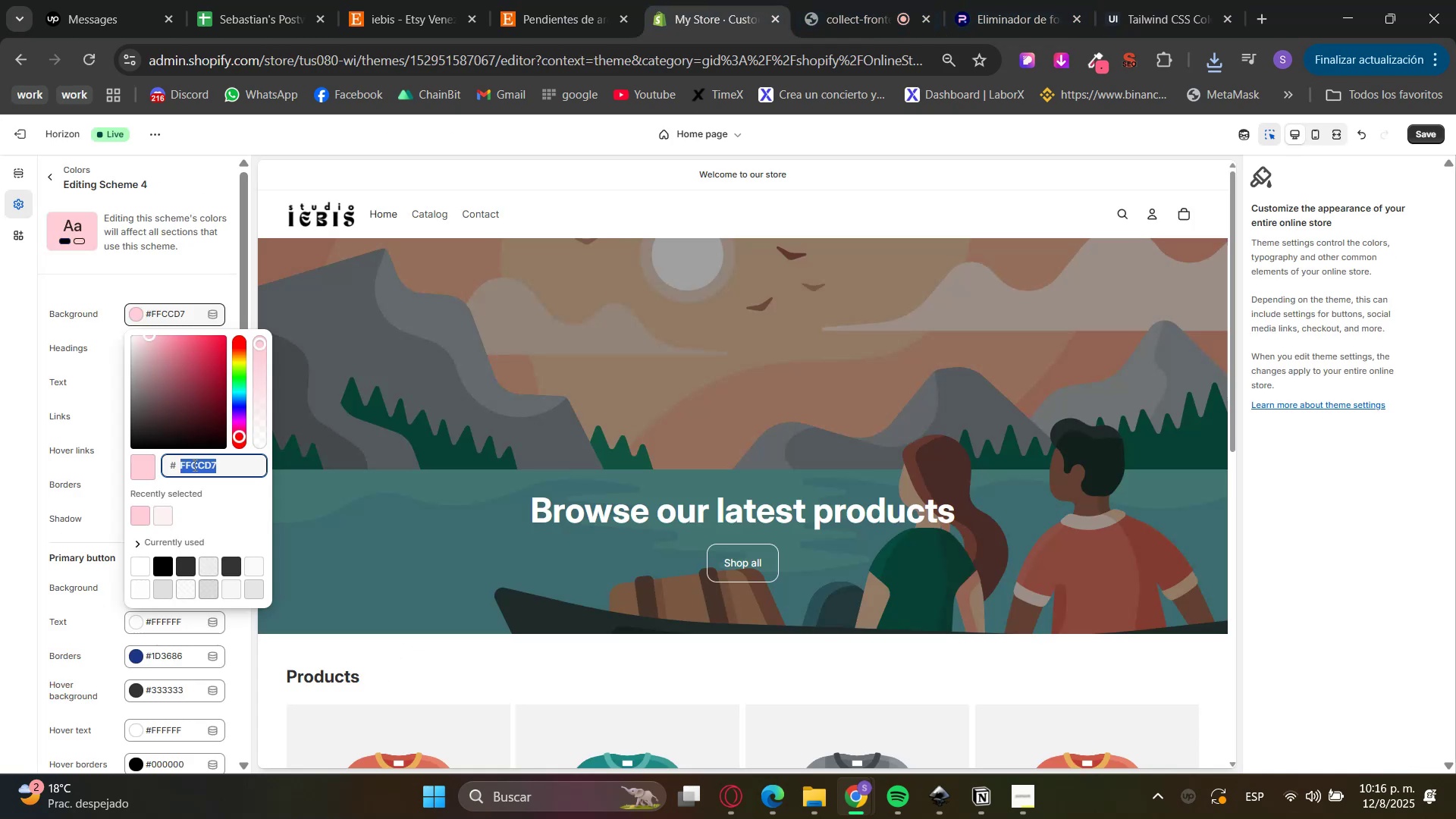 
key(Control+V)
 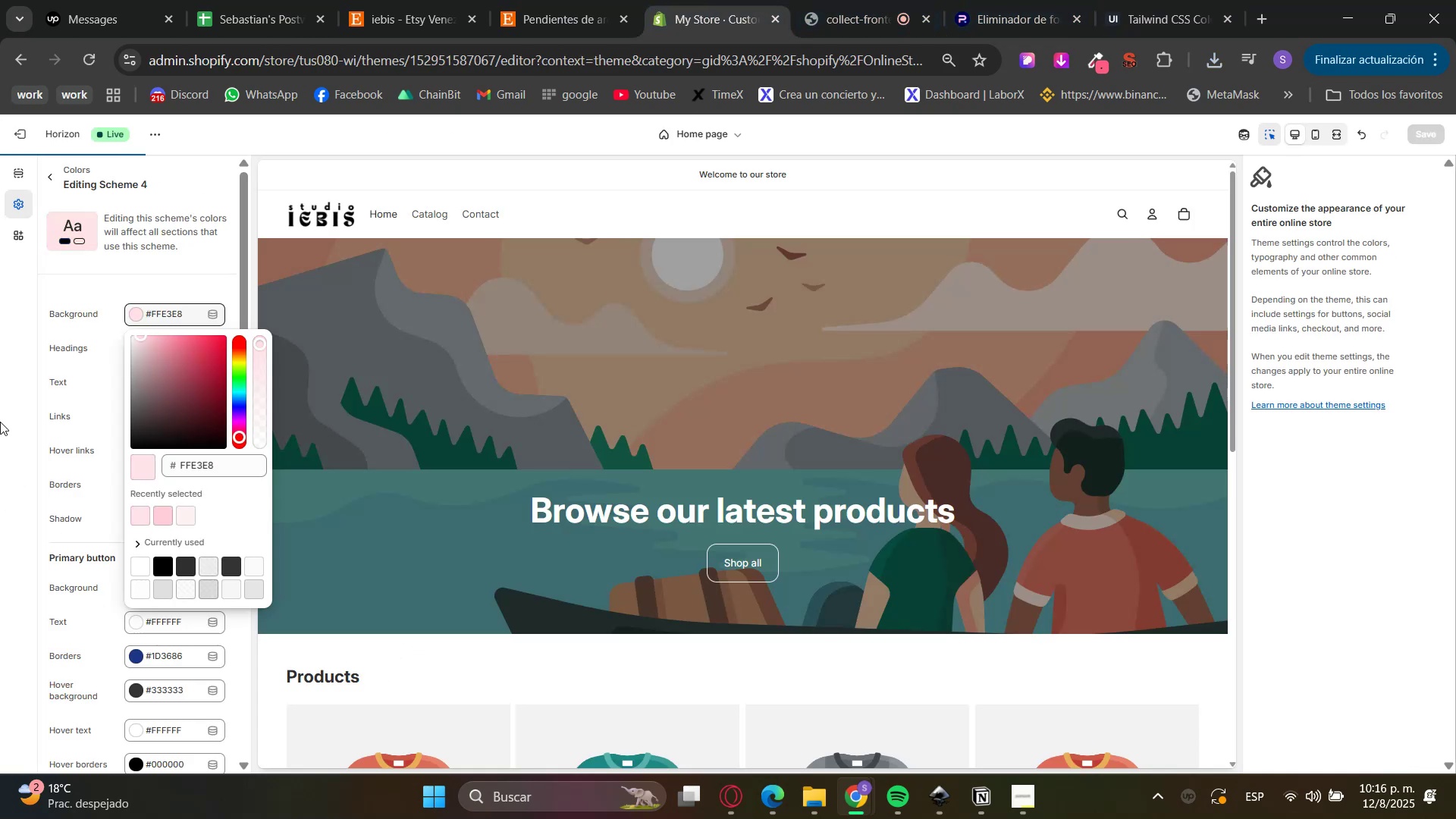 
double_click([46, 179])
 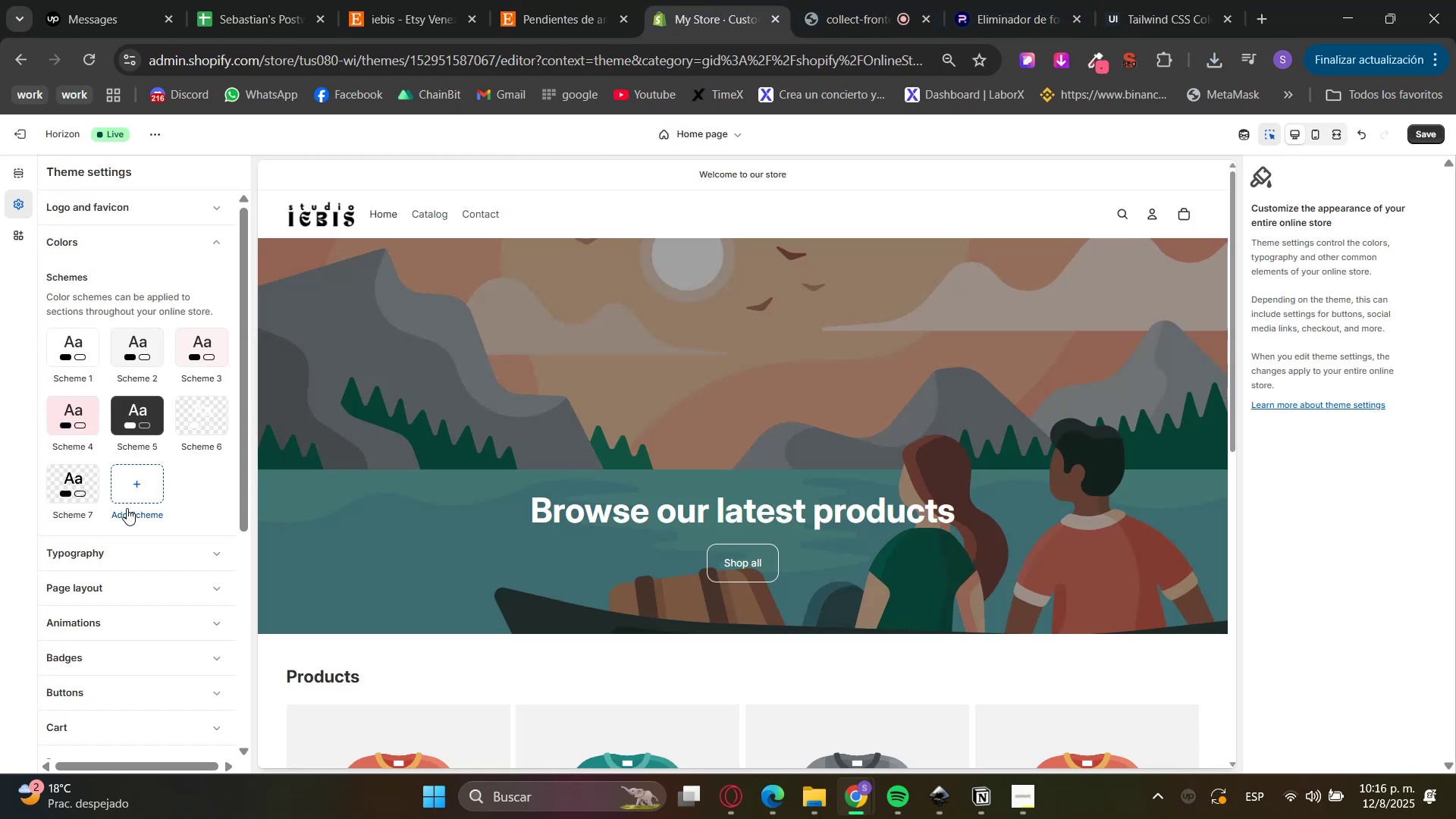 
left_click([131, 488])
 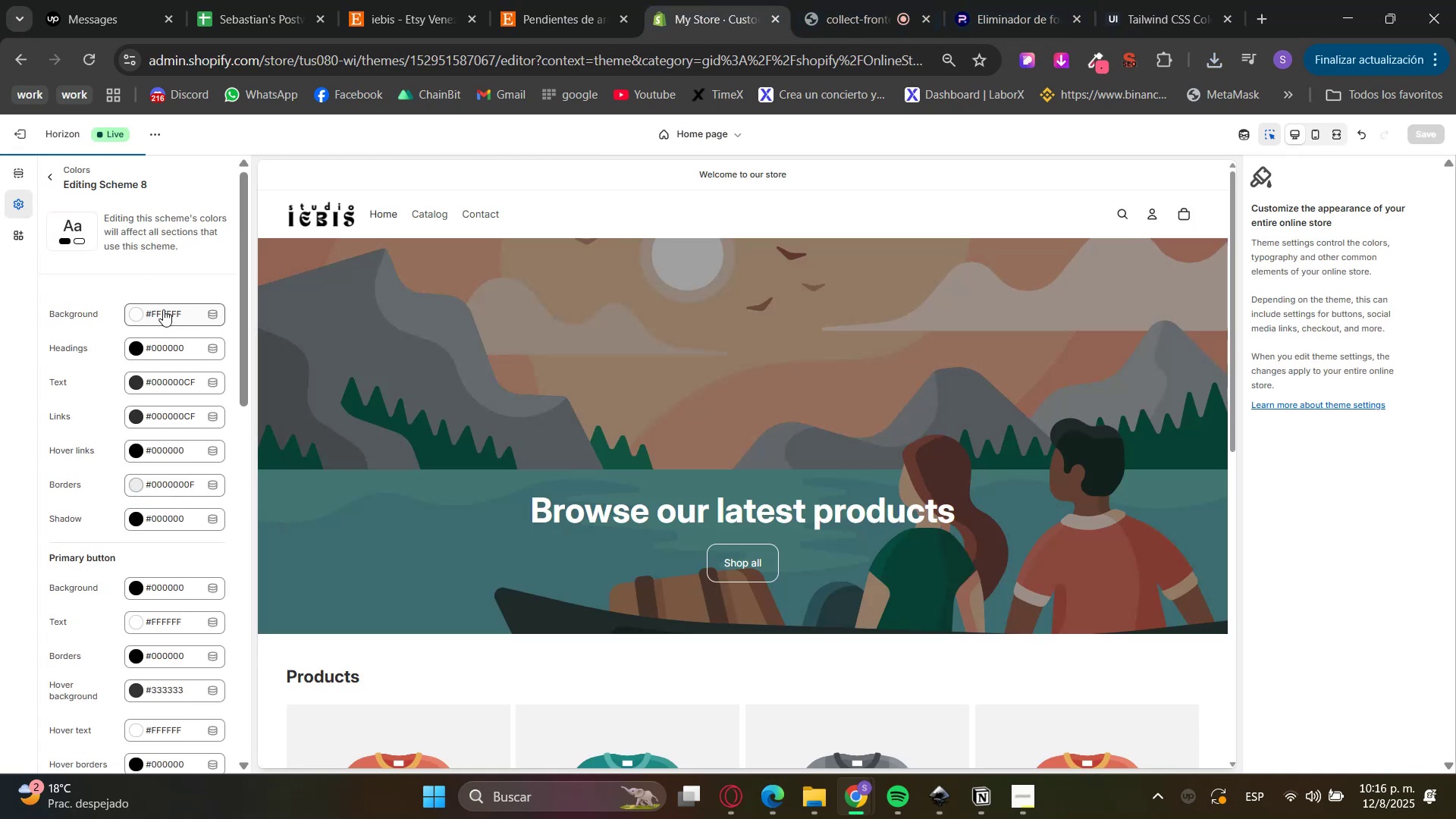 
left_click([1129, 0])
 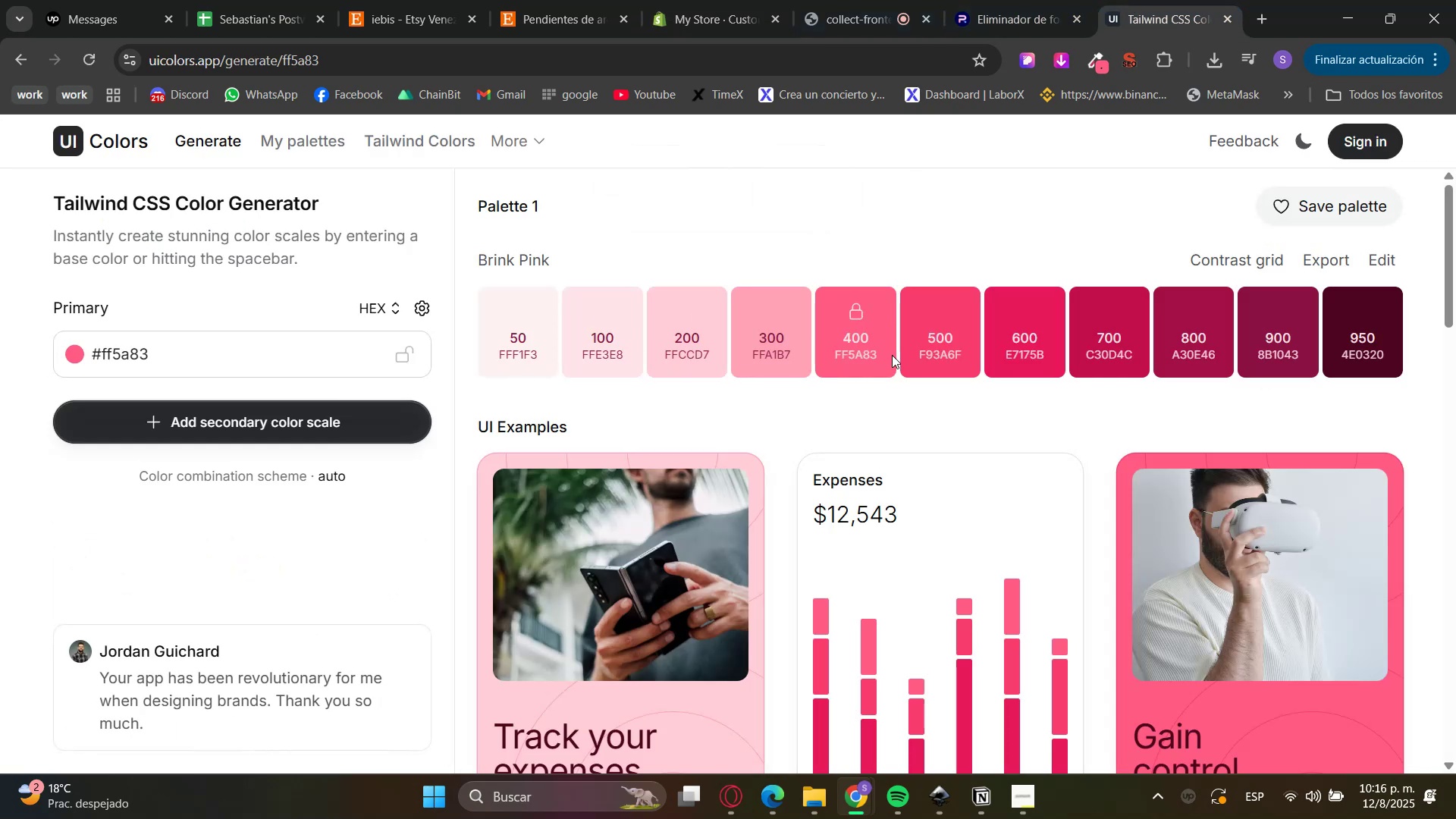 
left_click([1371, 359])
 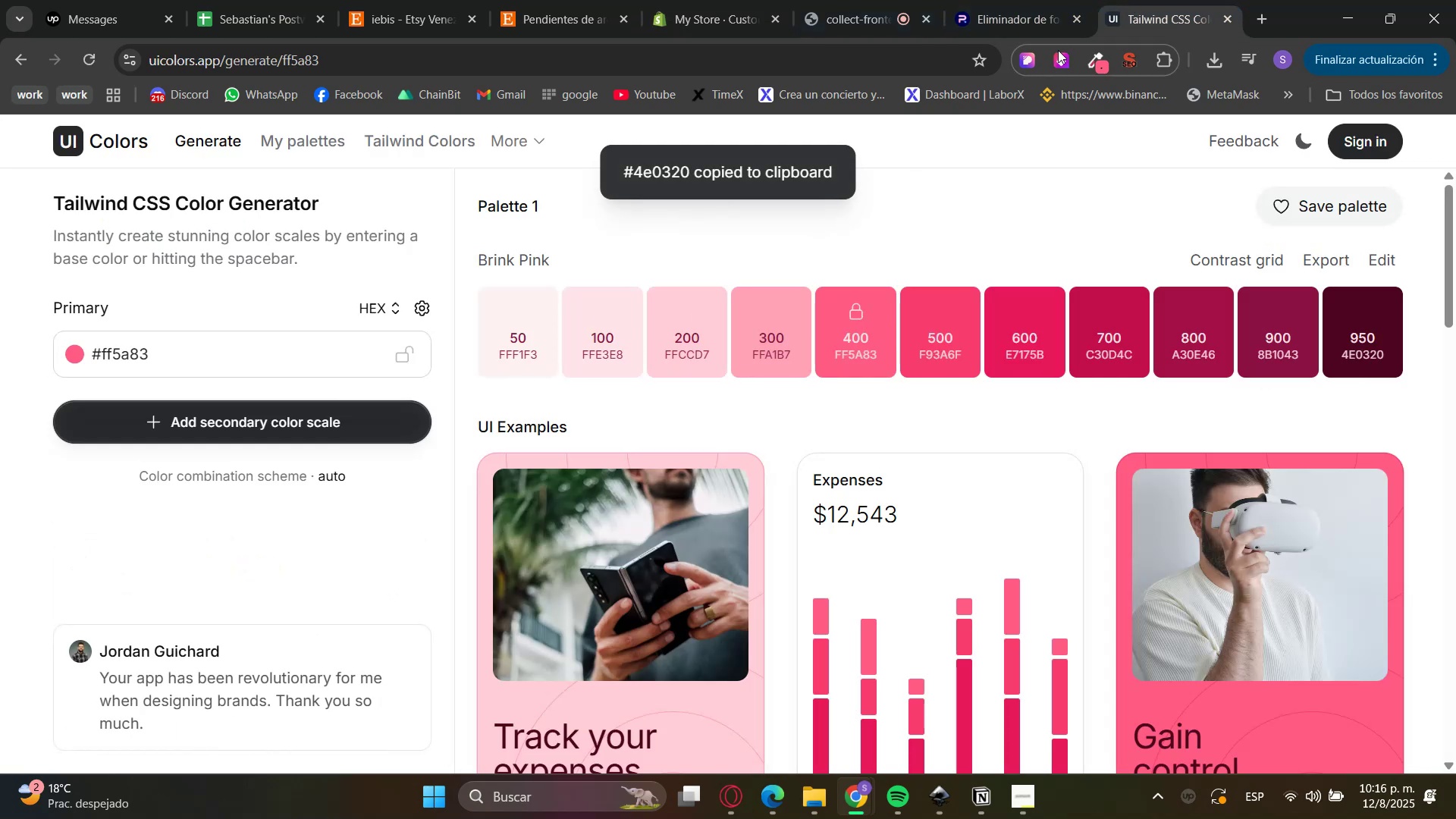 
left_click([871, 0])
 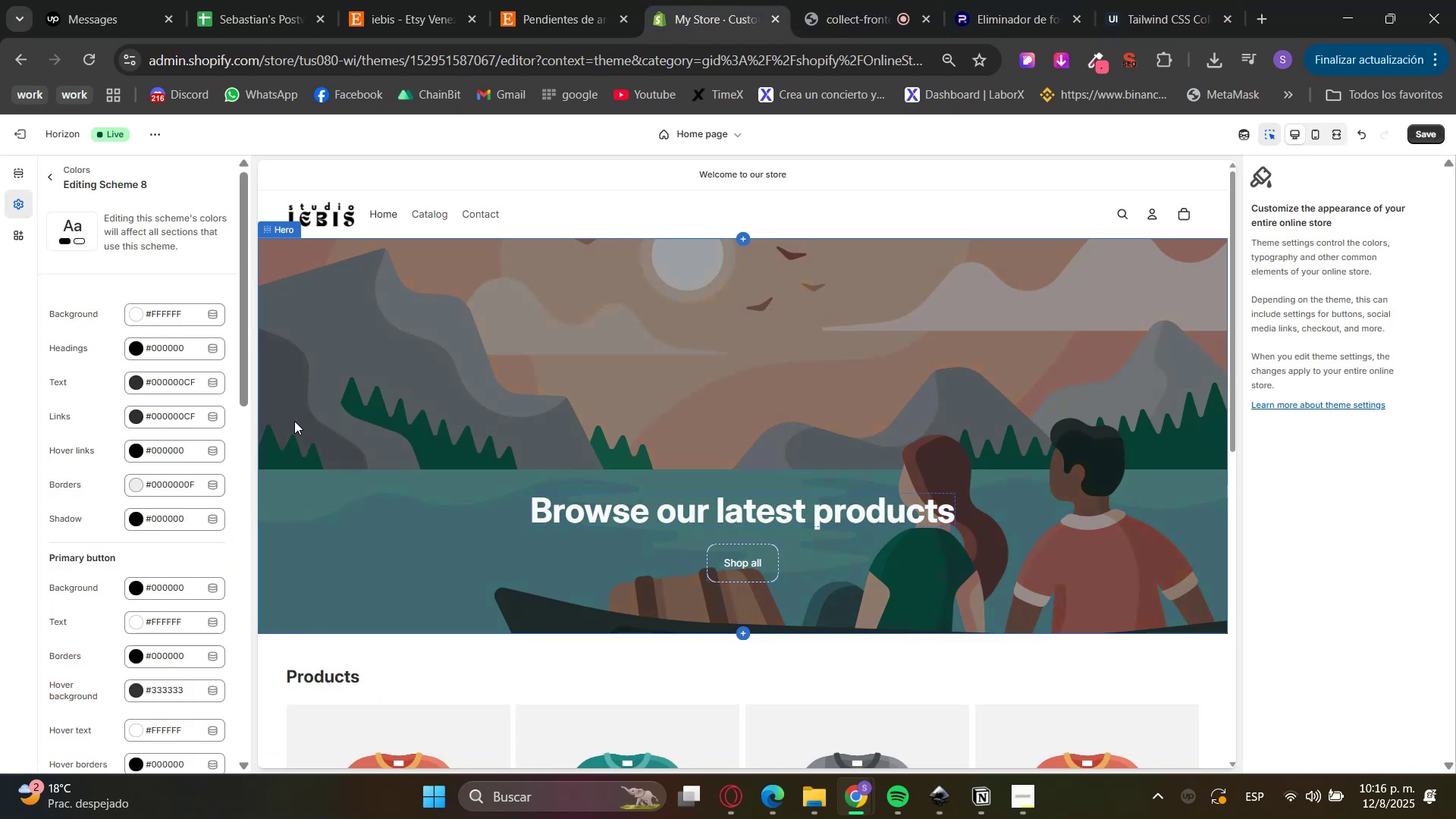 
double_click([160, 313])
 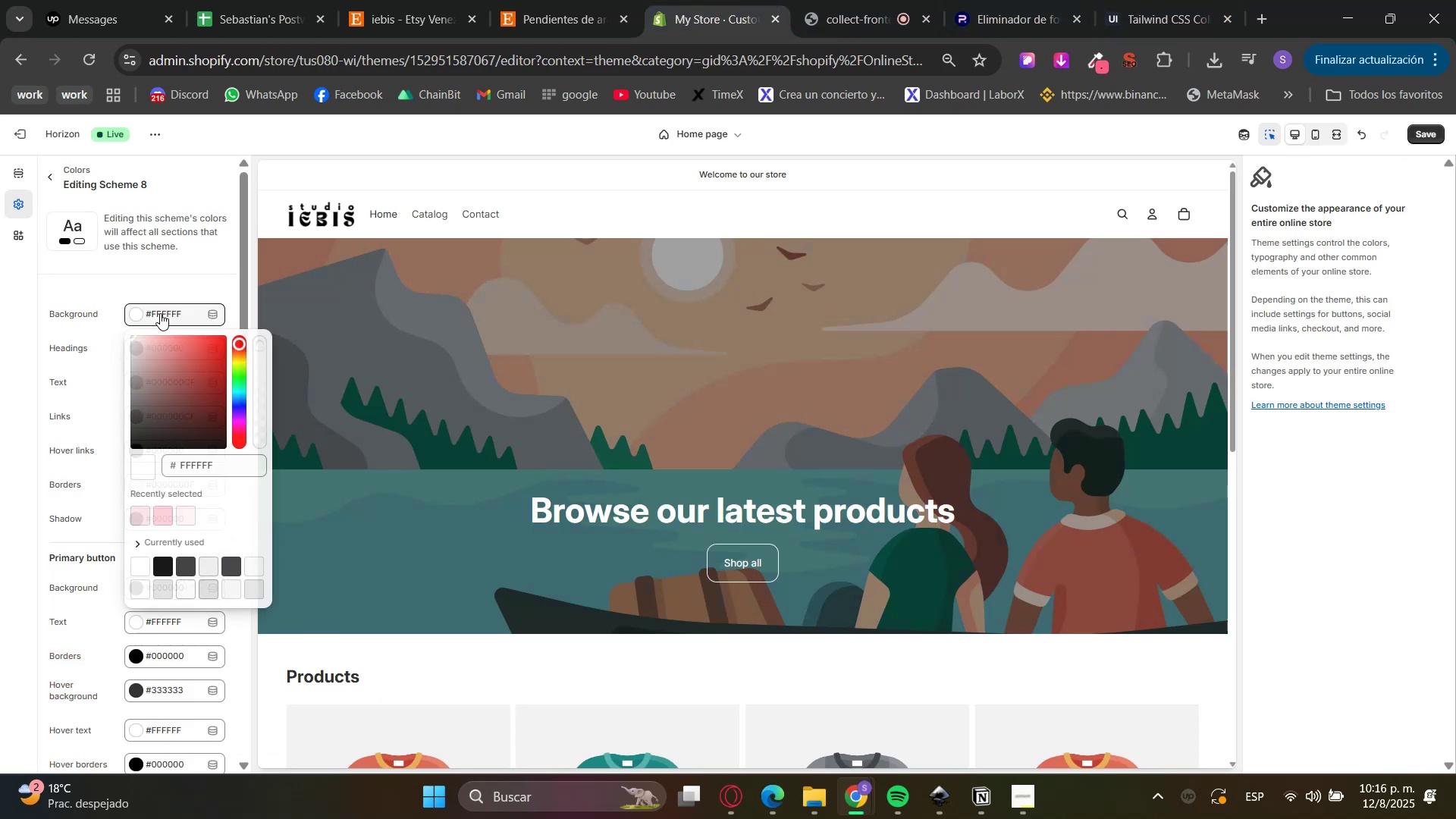 
hold_key(key=ControlLeft, duration=0.67)
triple_click([160, 313])
 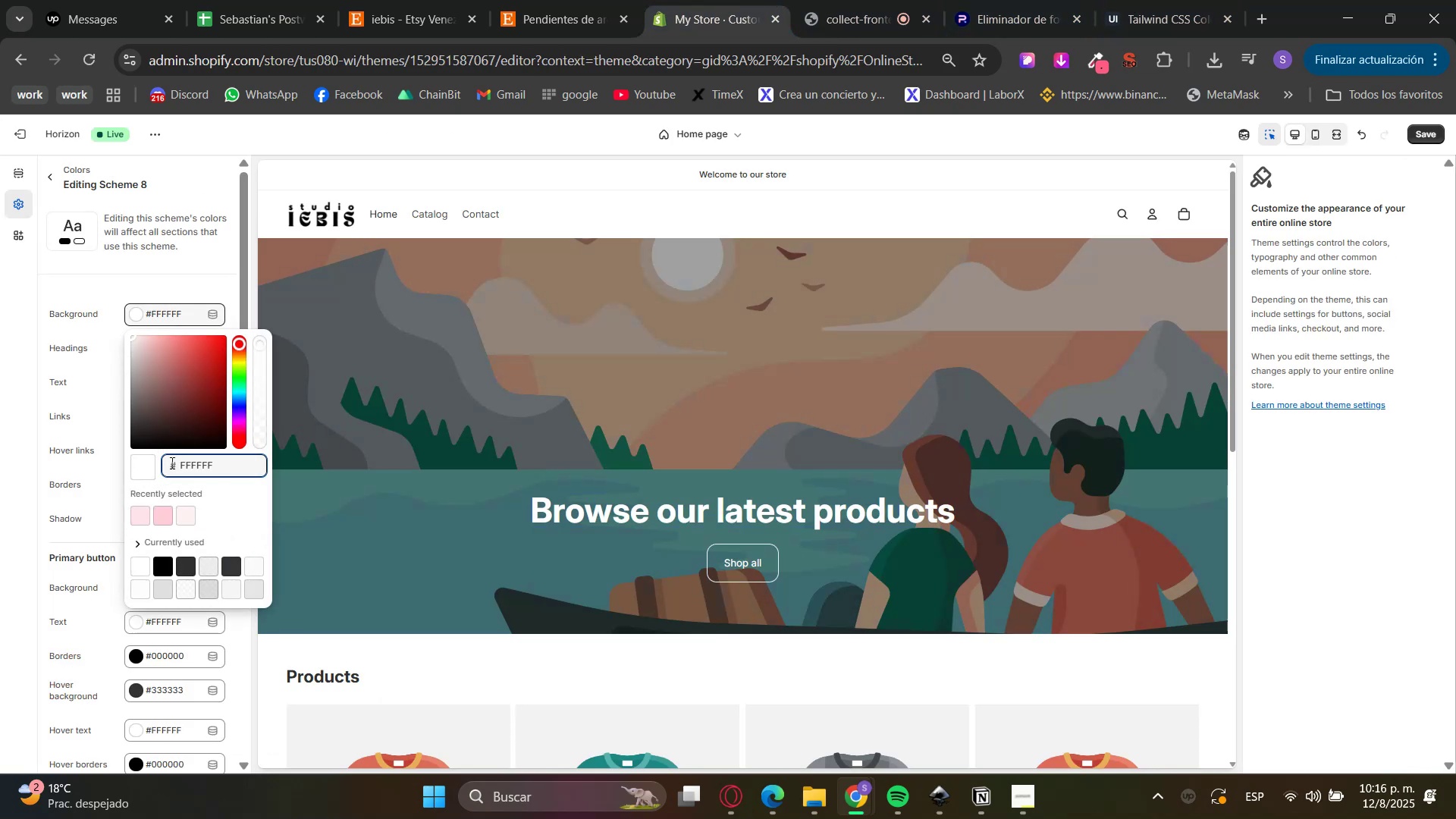 
double_click([184, 468])
 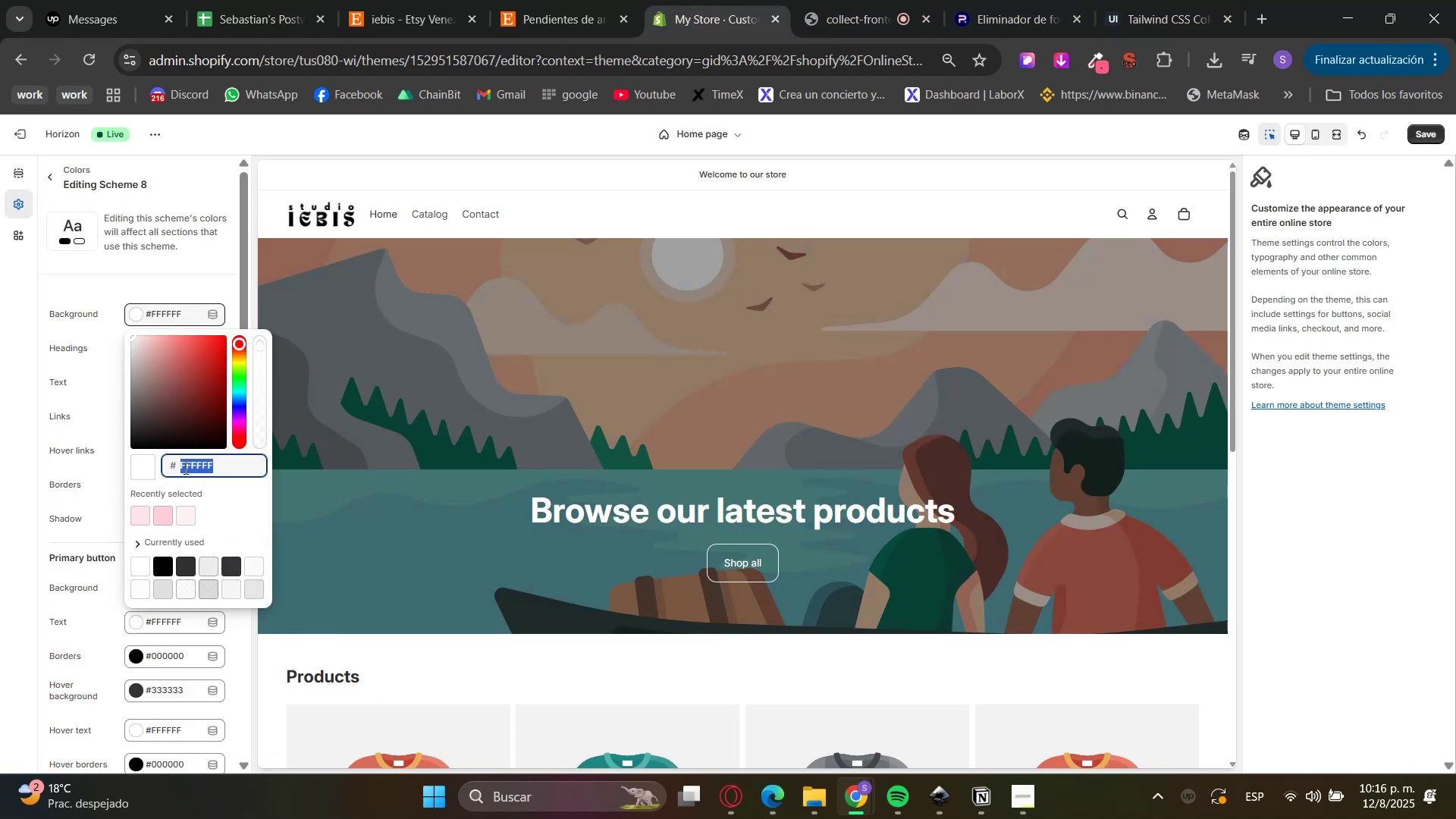 
key(Control+V)
 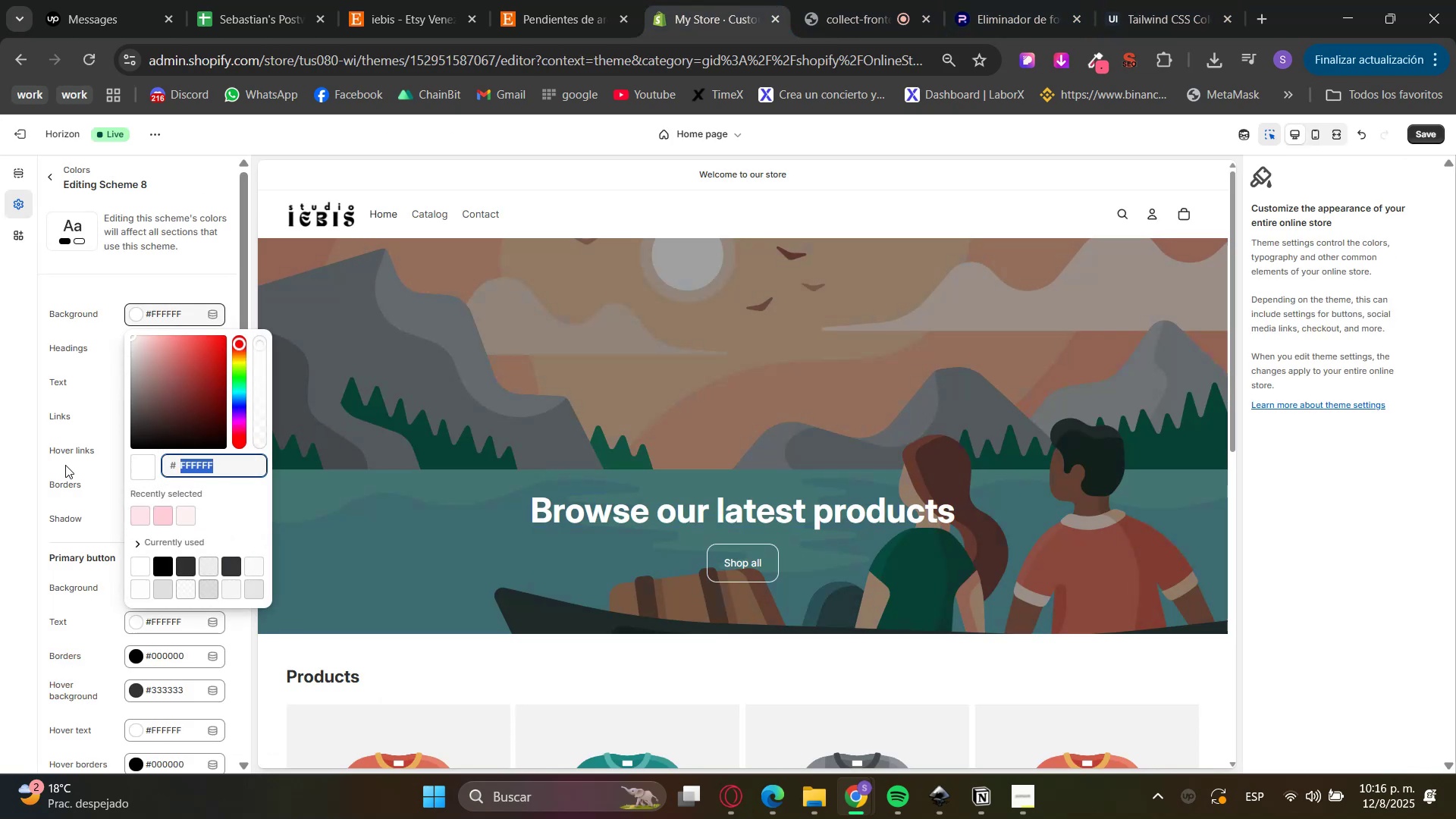 
left_click([0, 464])
 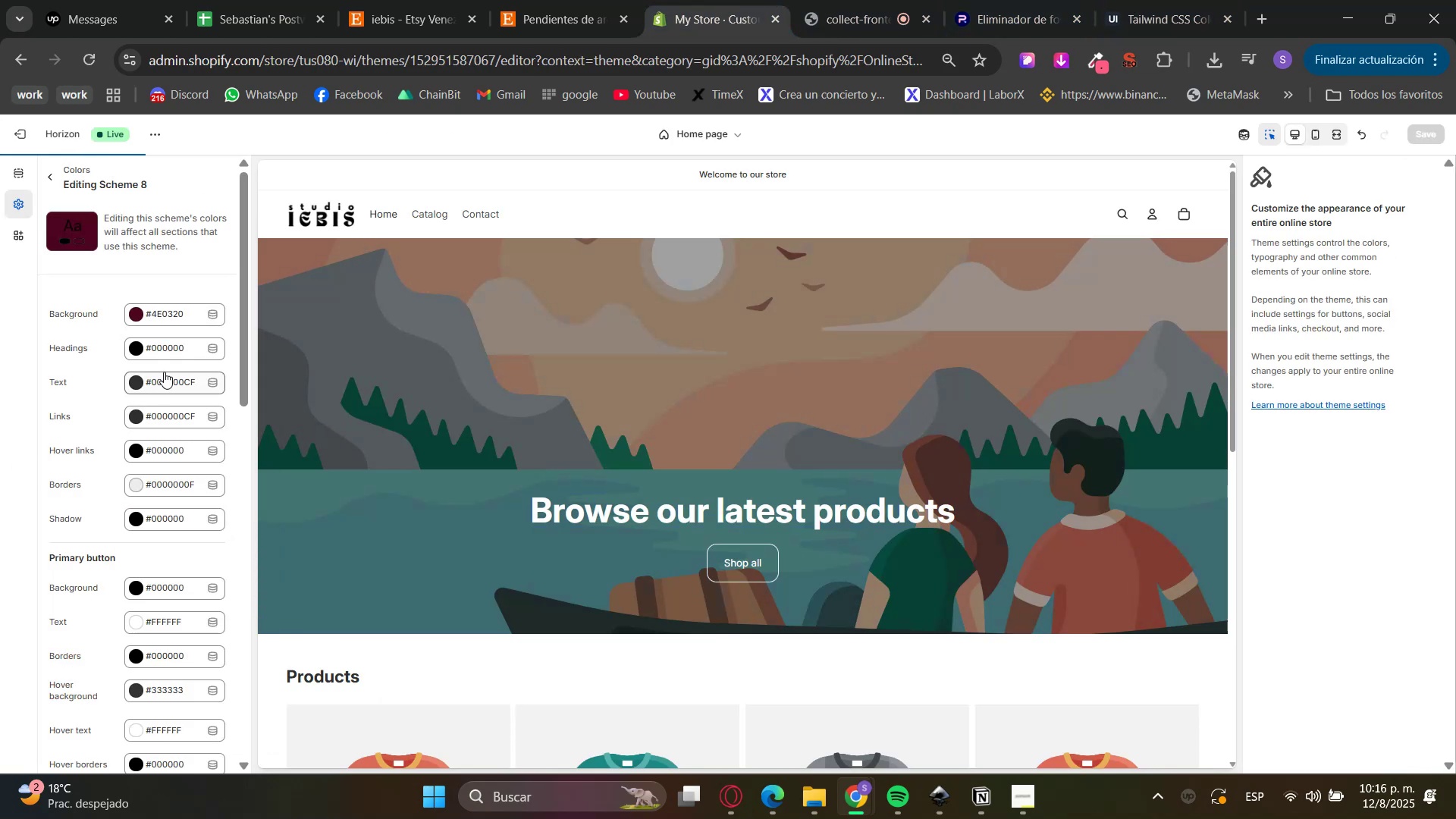 
left_click([176, 342])
 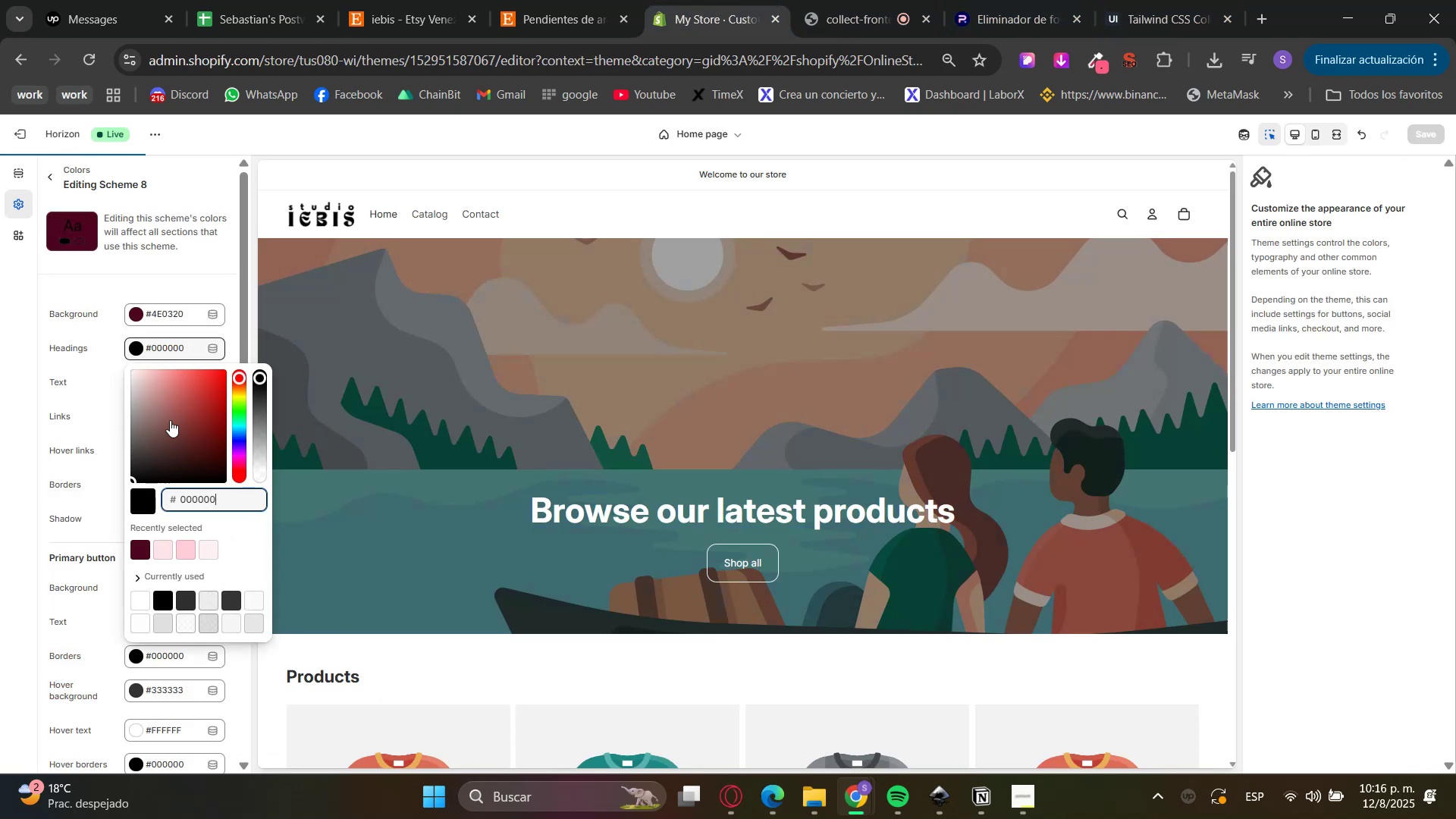 
left_click_drag(start_coordinate=[139, 381], to_coordinate=[117, 341])
 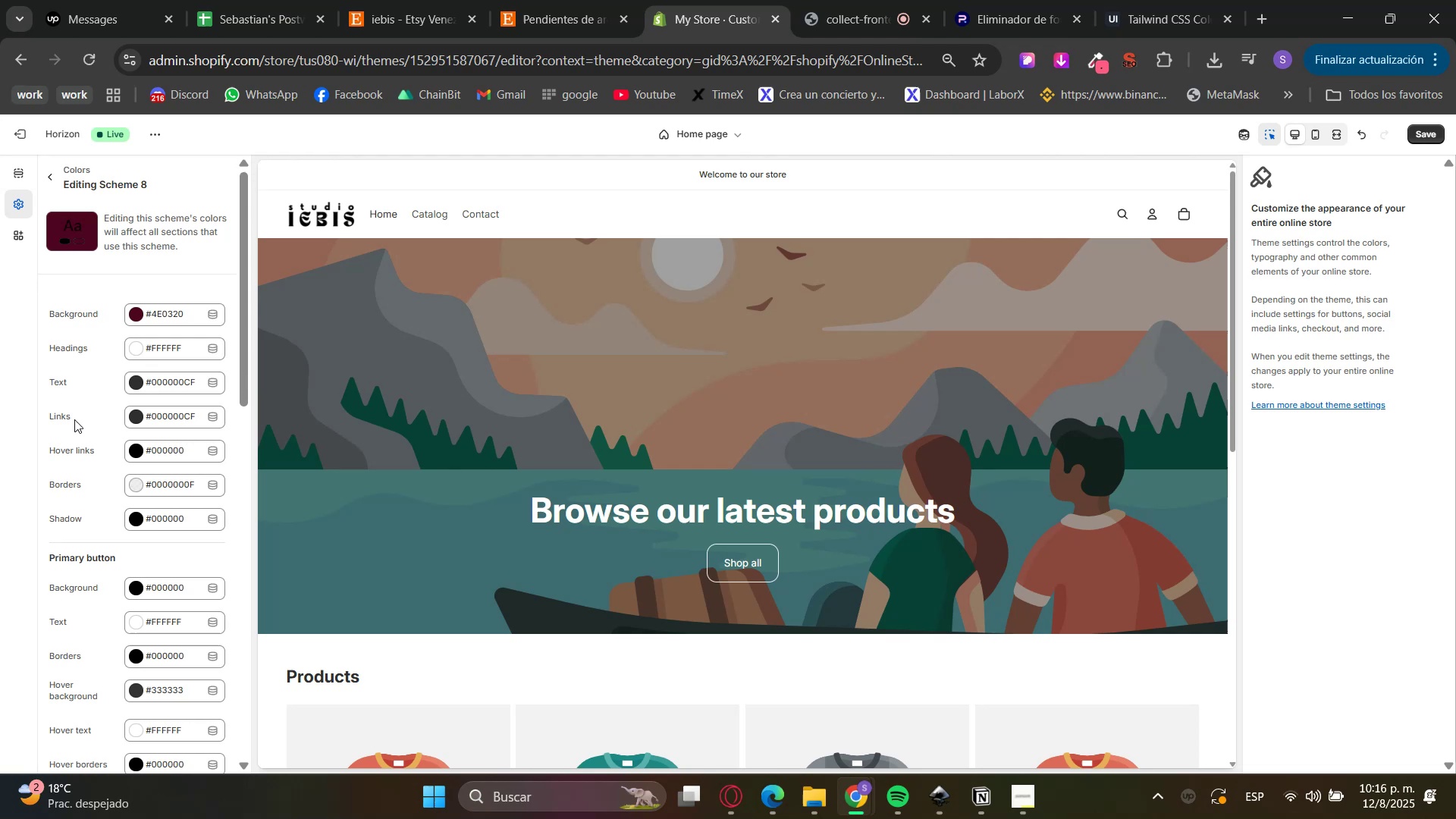 
triple_click([173, 381])
 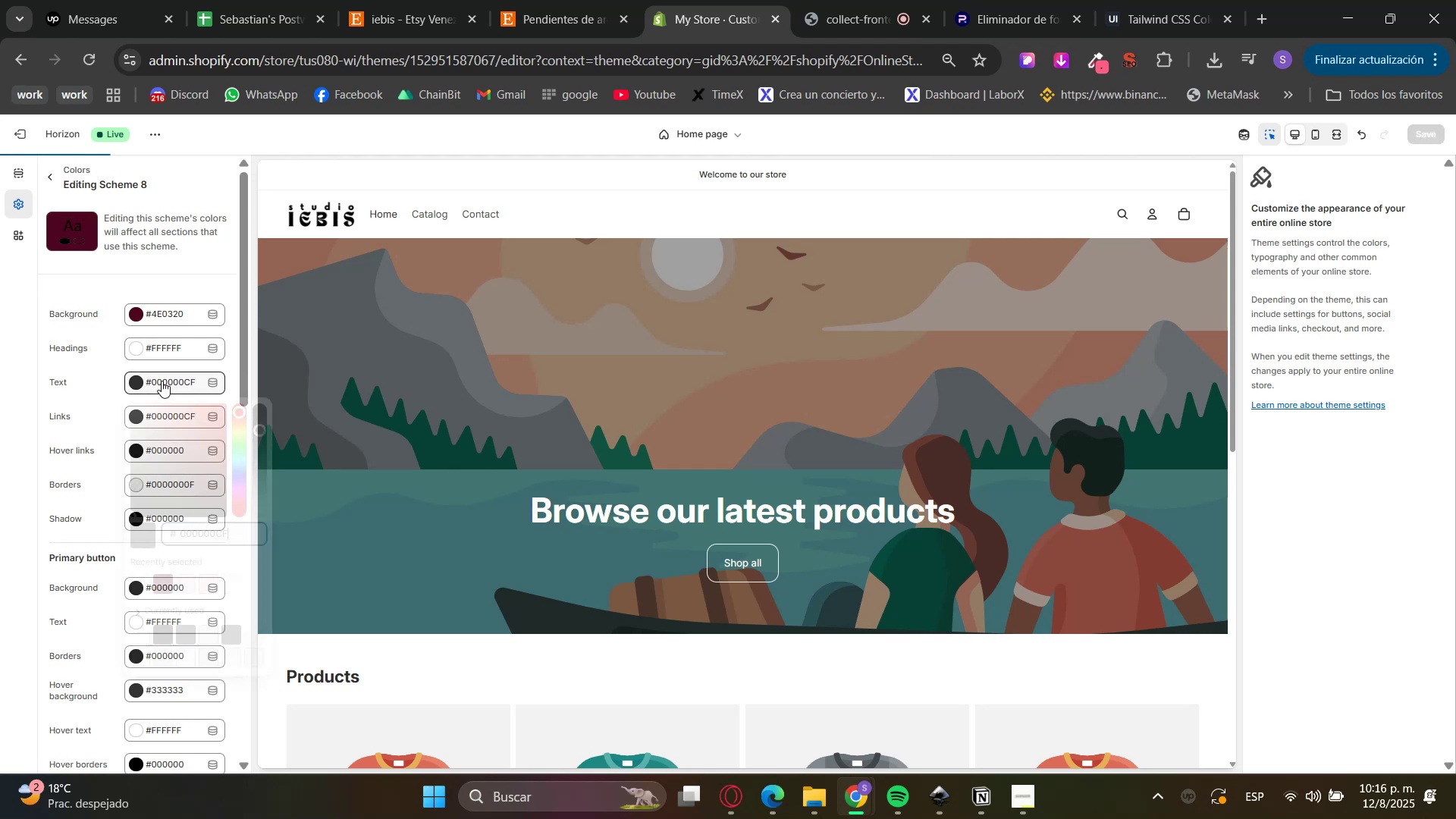 
left_click_drag(start_coordinate=[154, 450], to_coordinate=[89, 363])
 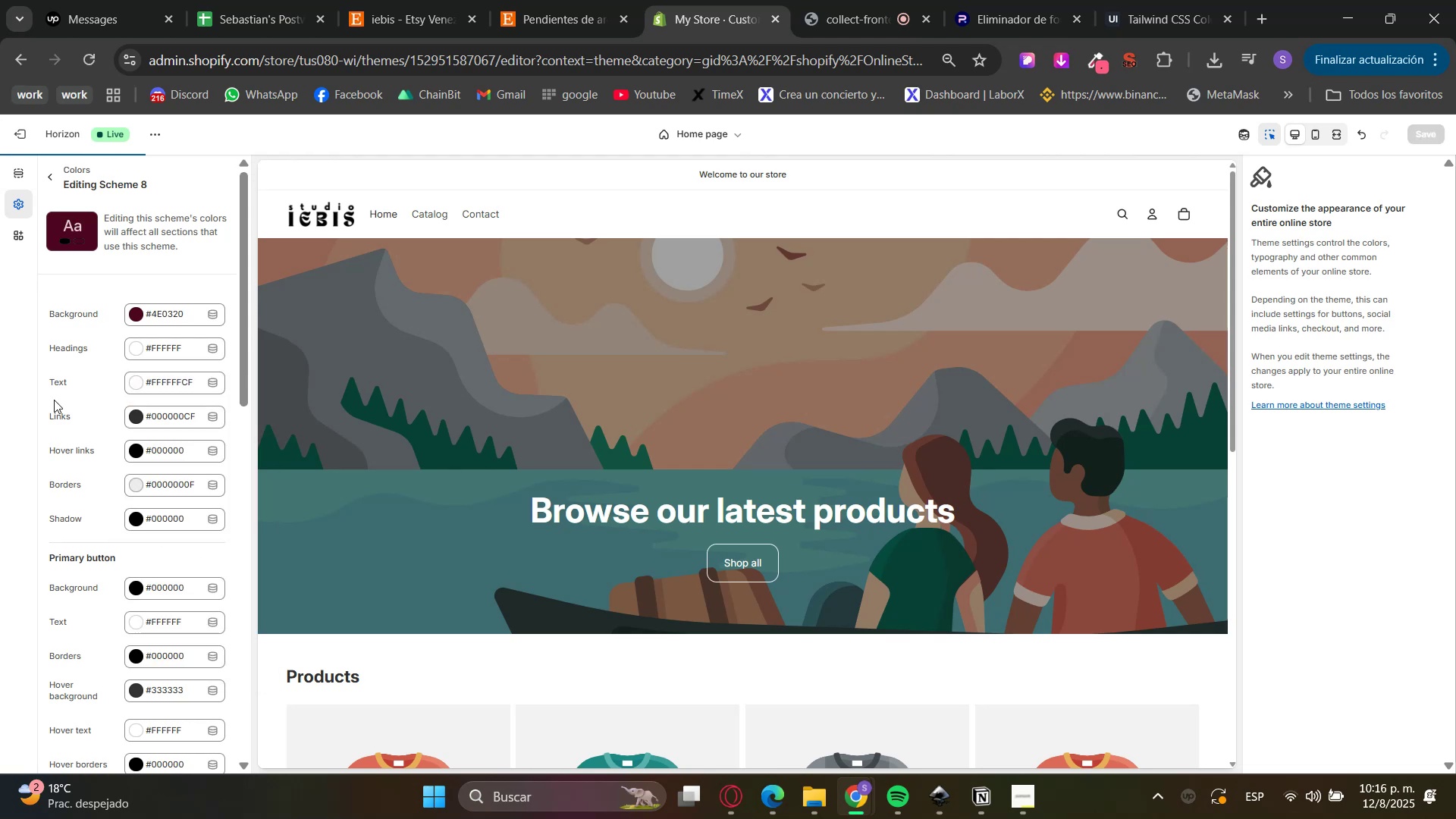 
triple_click([49, 422])
 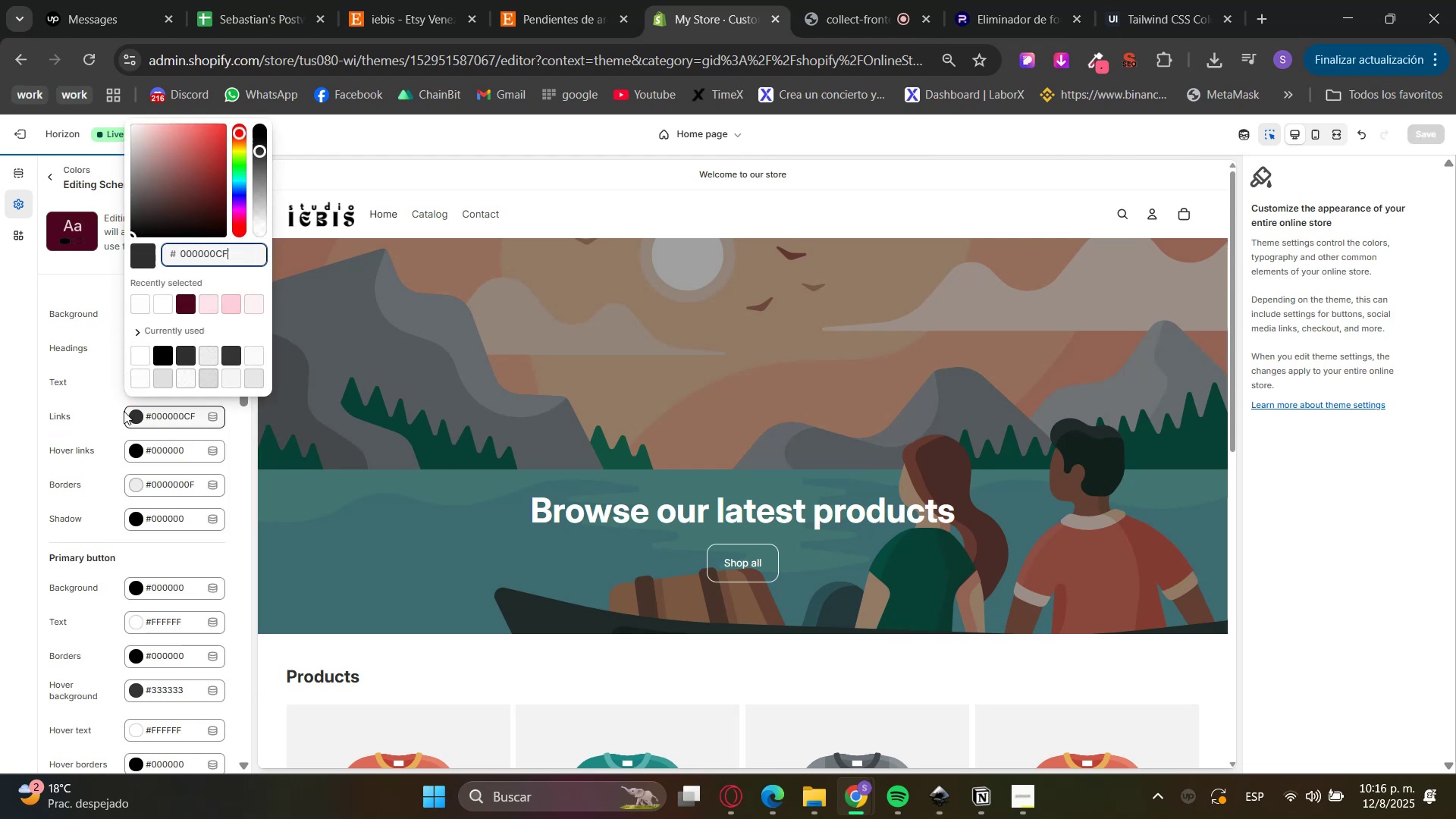 
triple_click([140, 411])
 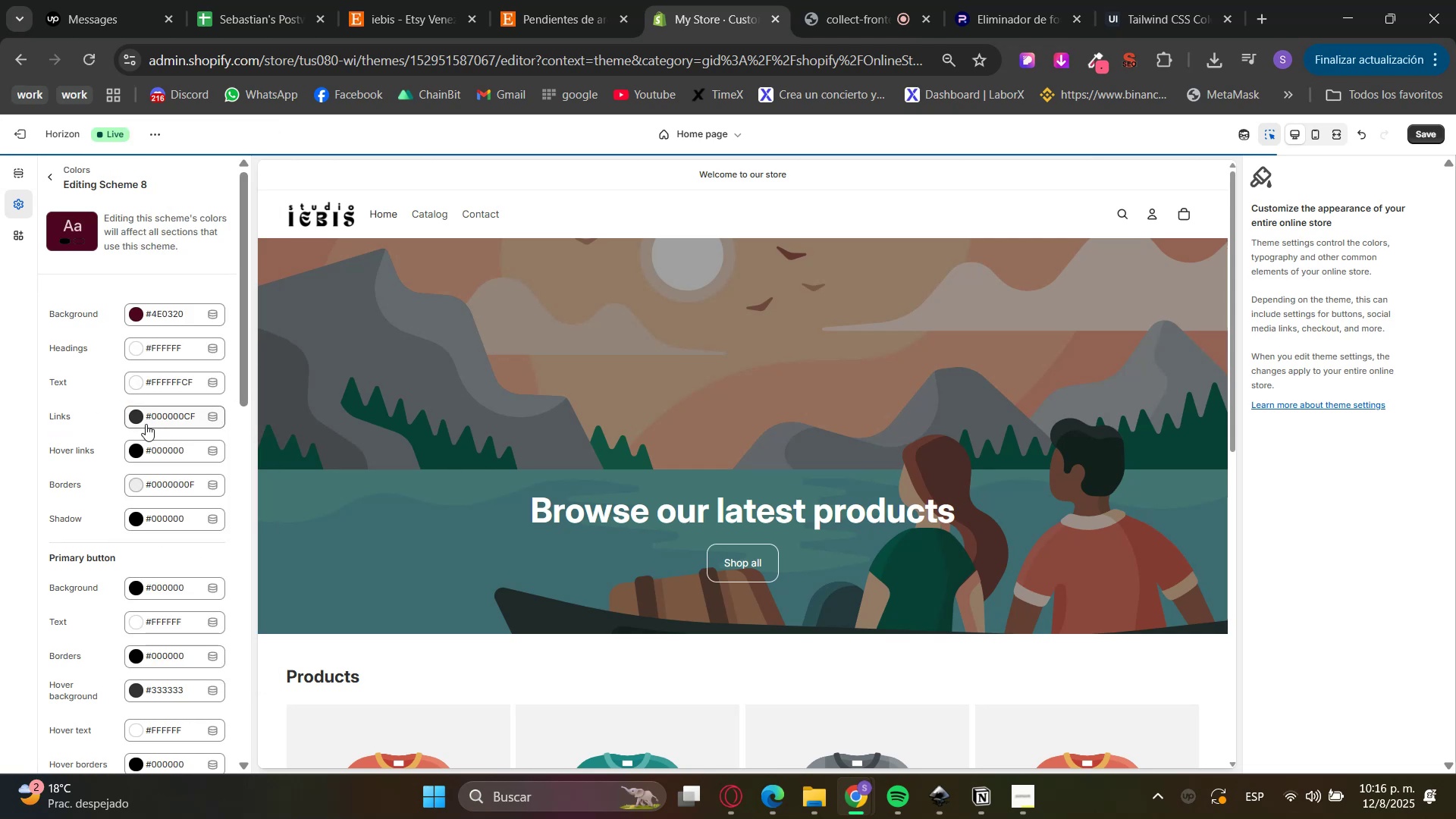 
left_click_drag(start_coordinate=[162, 447], to_coordinate=[64, 219])
 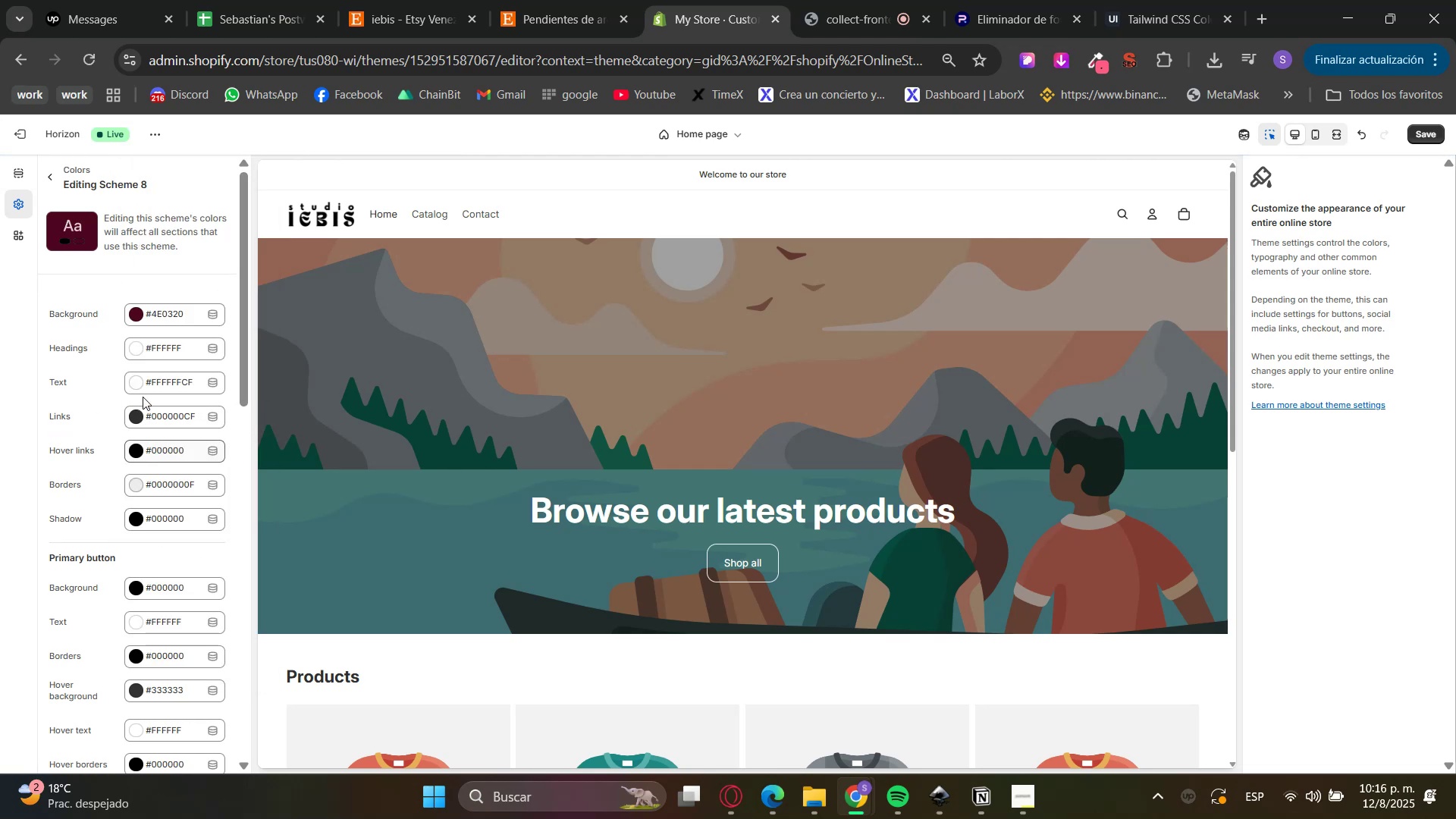 
left_click([146, 416])
 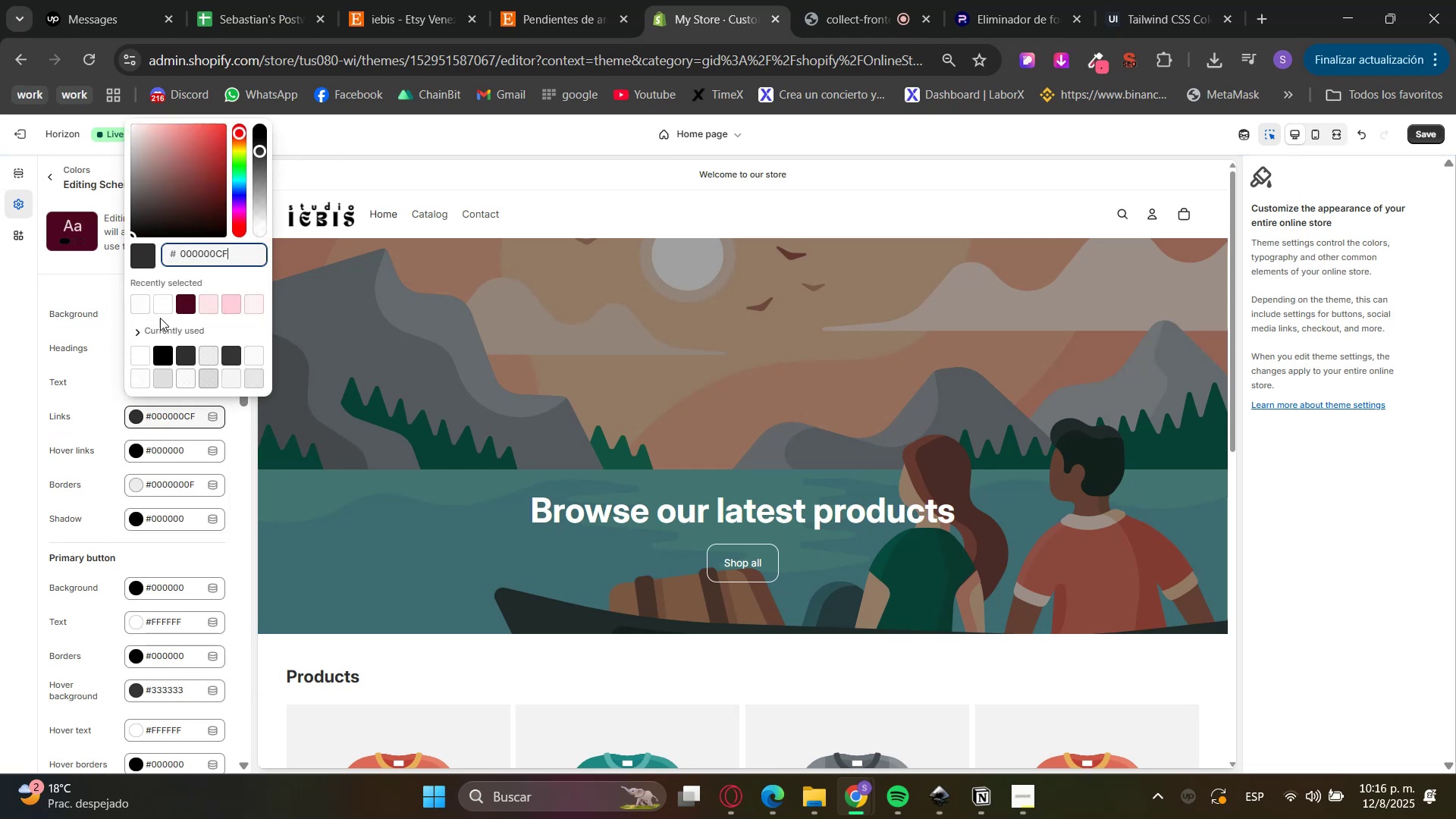 
left_click_drag(start_coordinate=[165, 164], to_coordinate=[113, 99])
 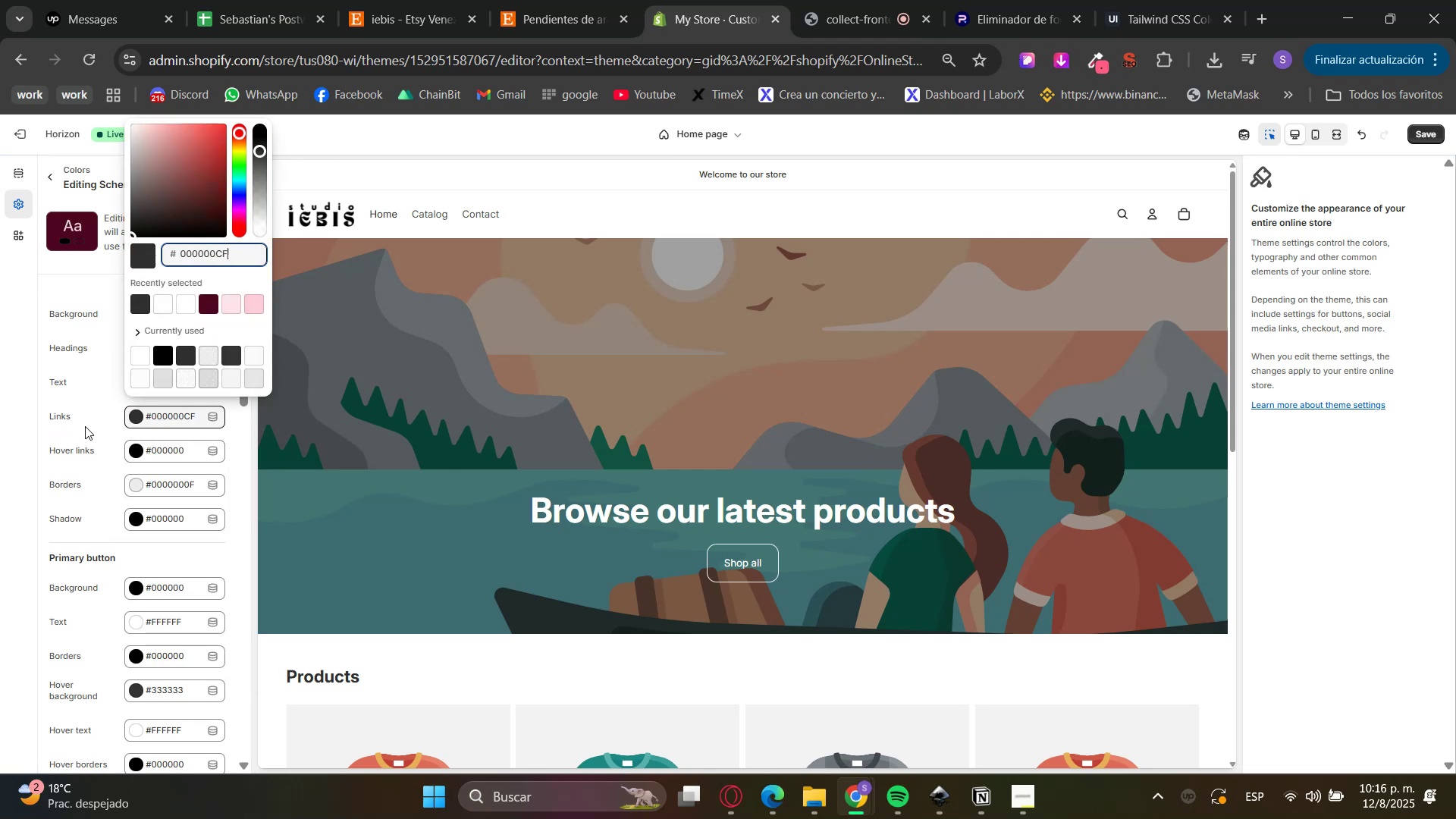 
left_click_drag(start_coordinate=[164, 155], to_coordinate=[108, 140])
 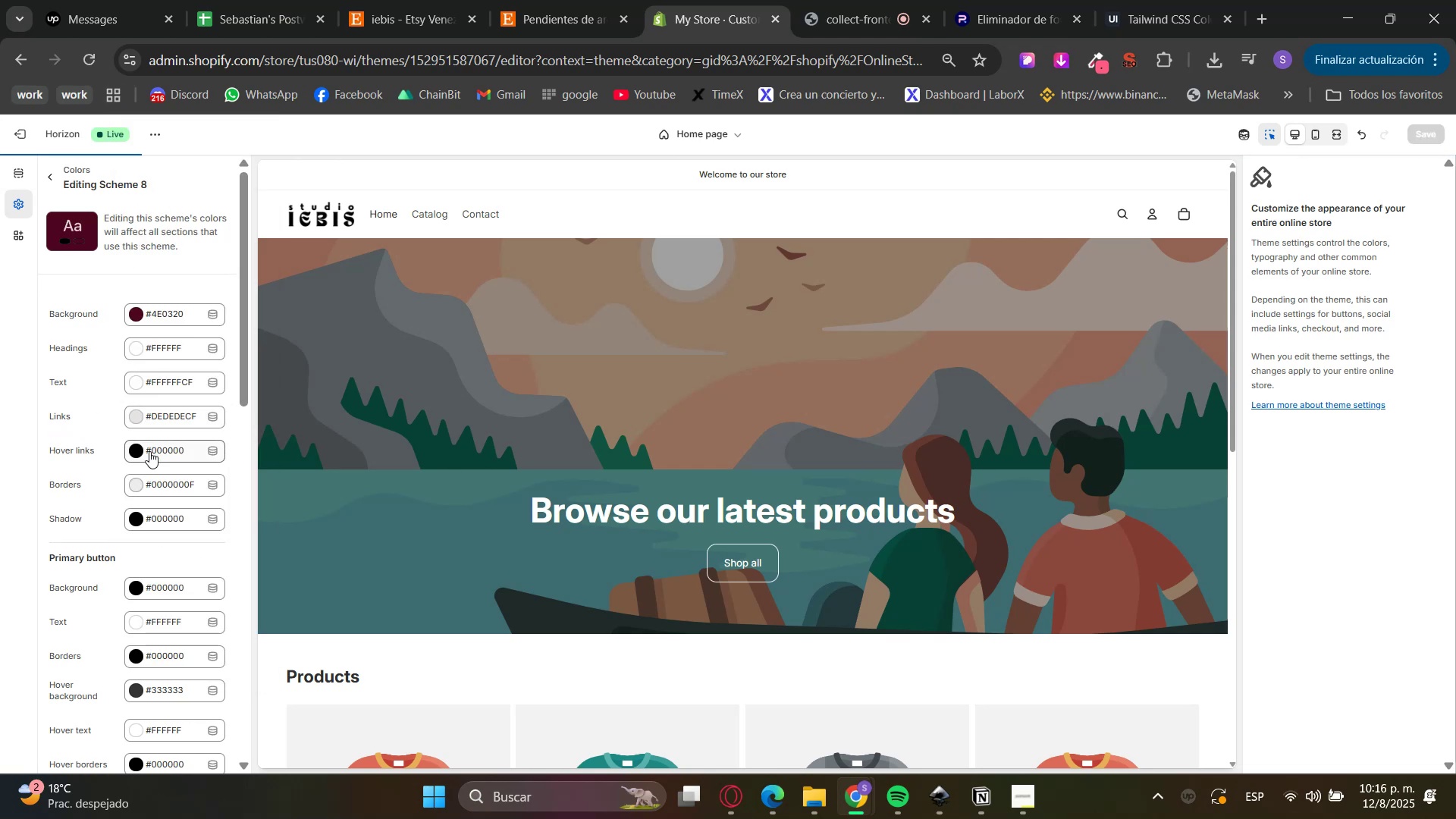 
left_click([149, 448])
 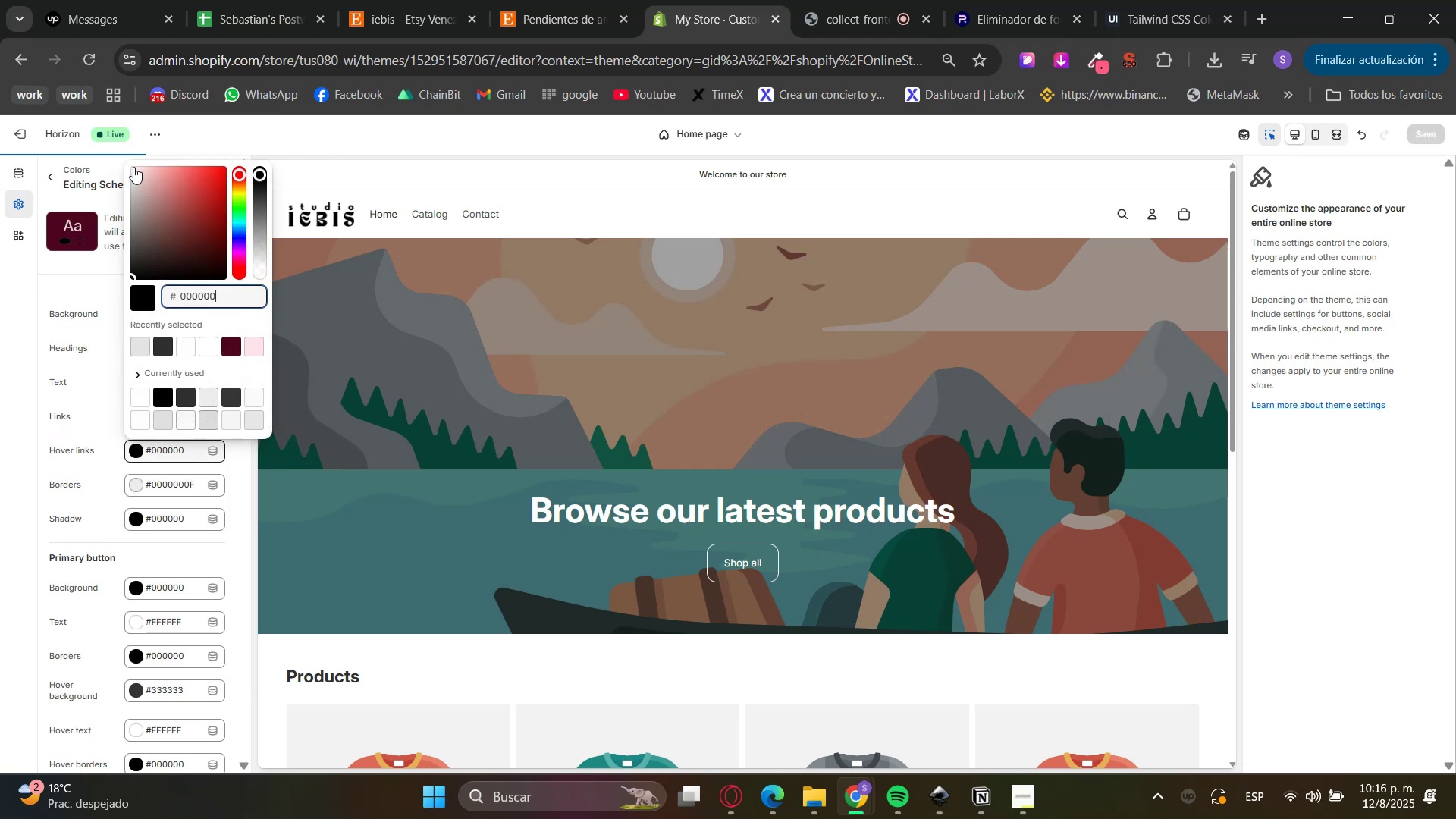 
left_click_drag(start_coordinate=[137, 177], to_coordinate=[124, 191])
 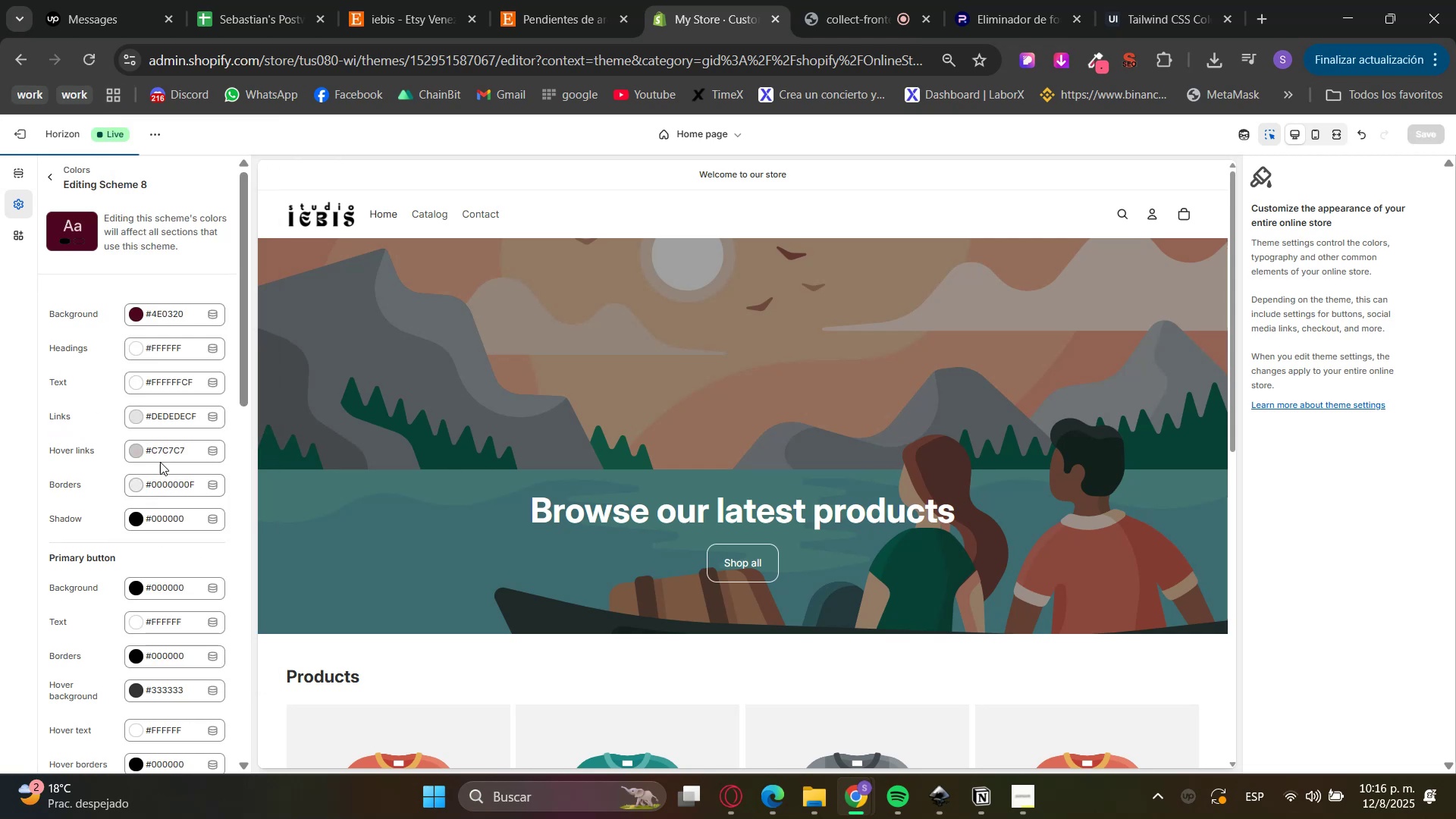 
left_click([145, 418])
 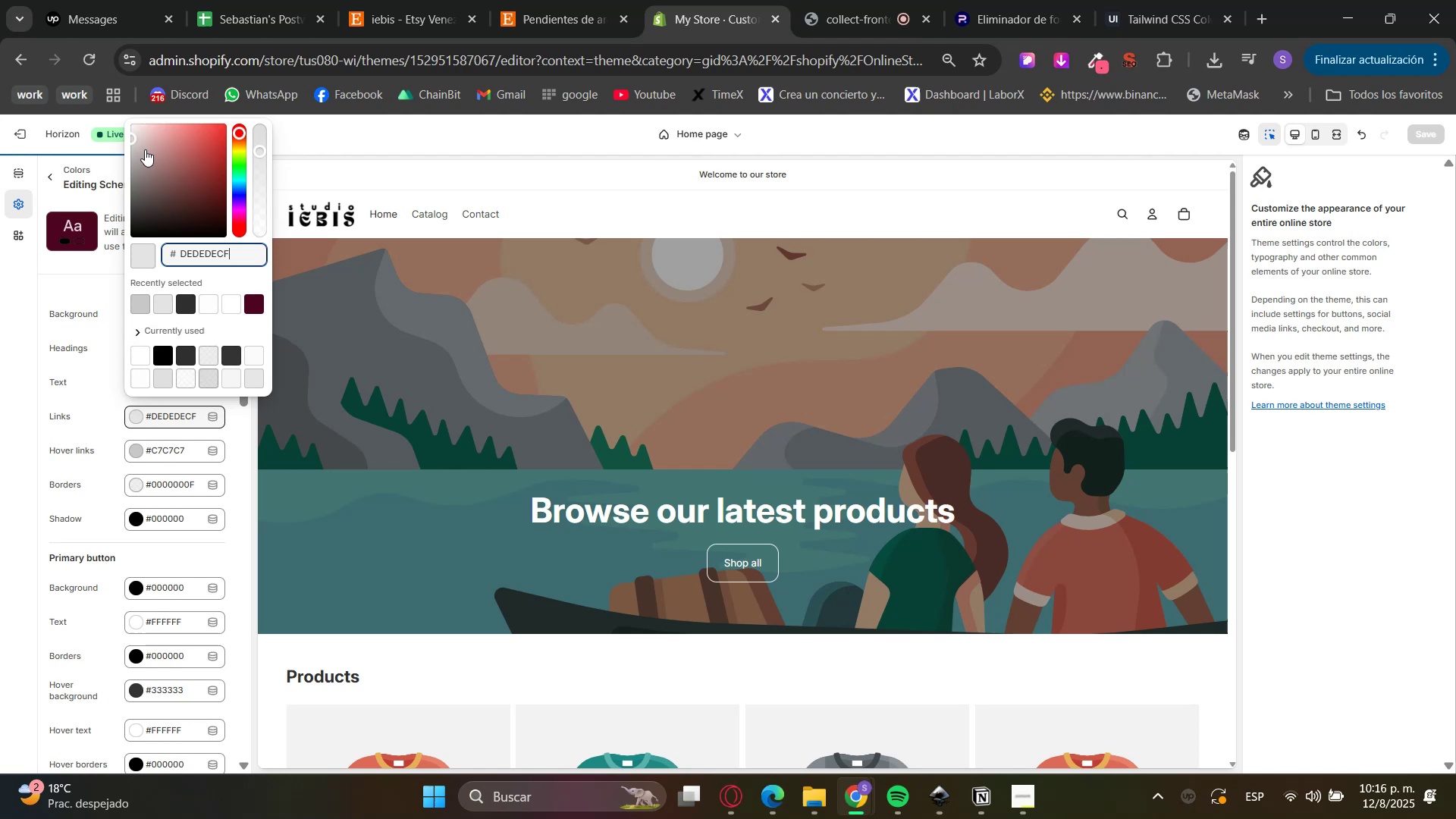 
left_click_drag(start_coordinate=[134, 134], to_coordinate=[127, 133])
 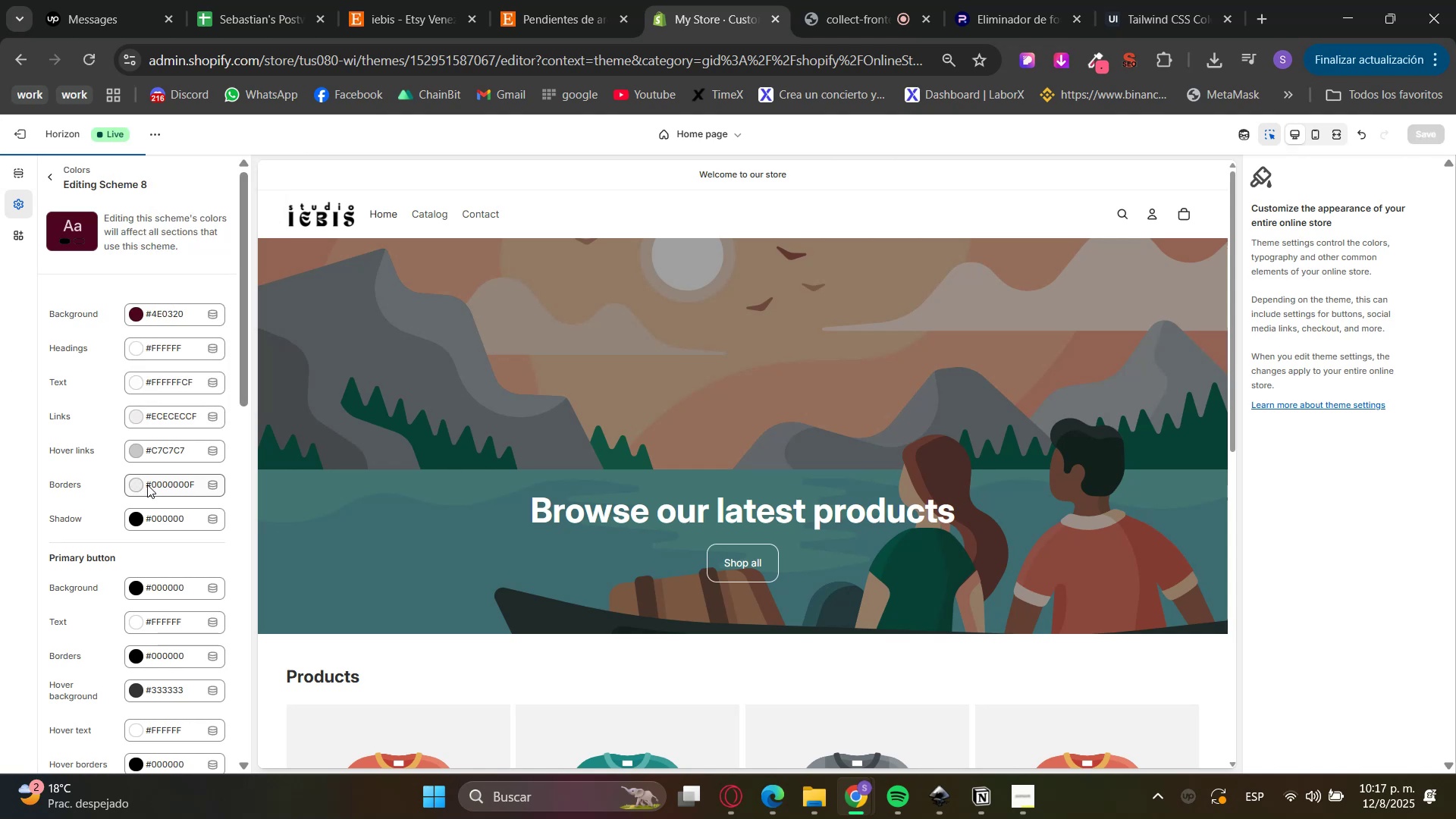 
left_click([155, 518])
 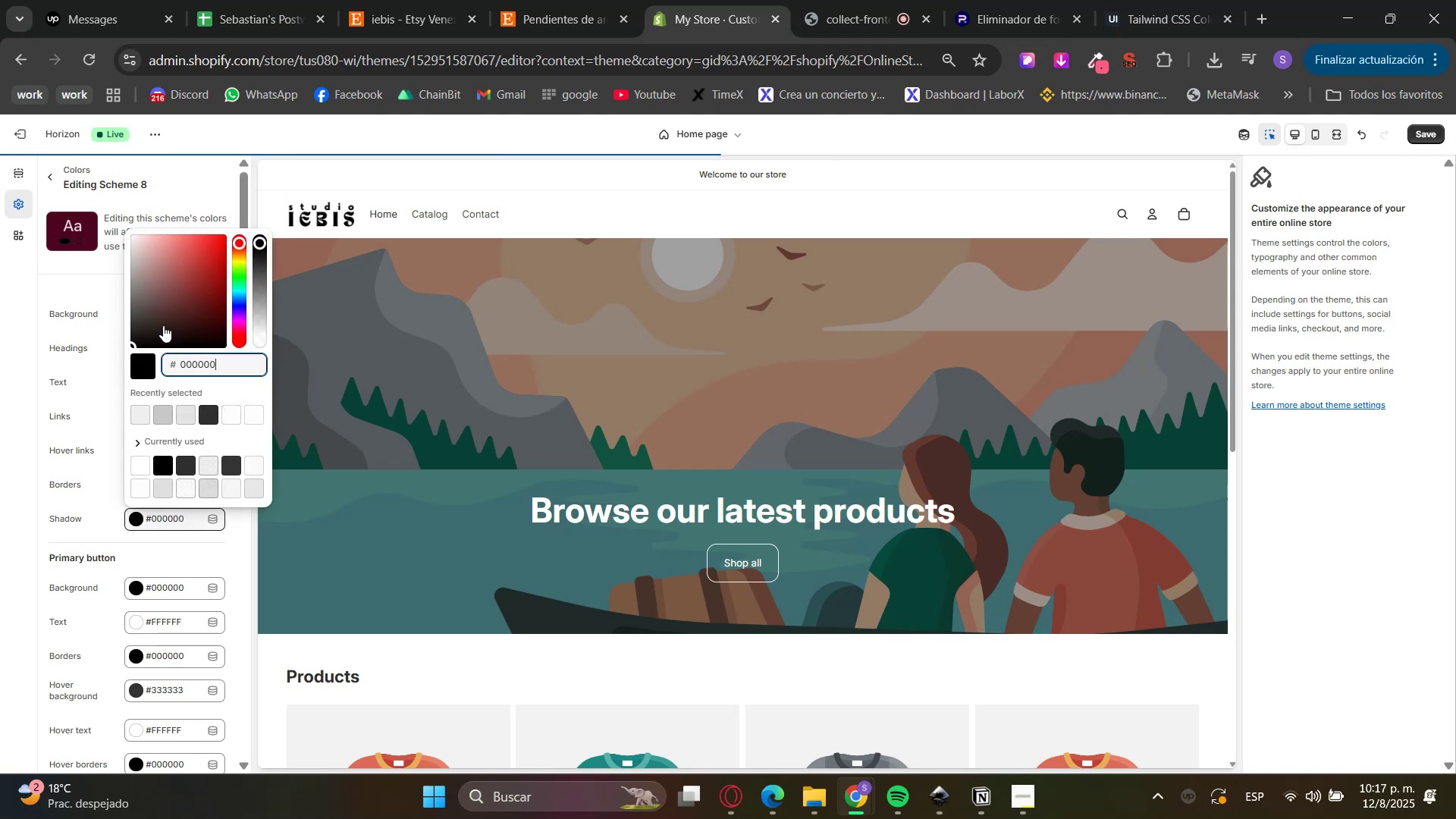 
left_click_drag(start_coordinate=[147, 283], to_coordinate=[122, 218])
 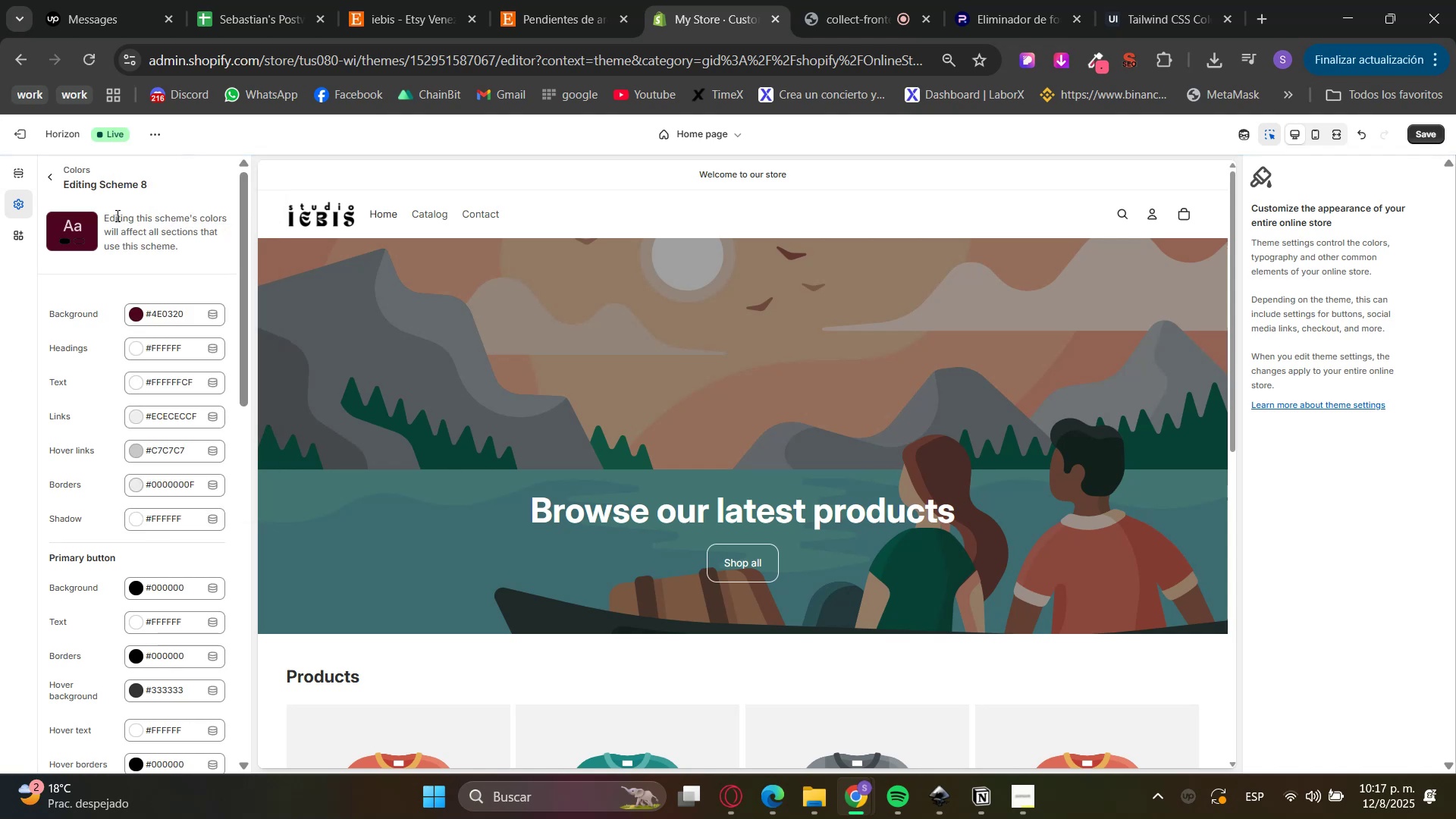 
left_click_drag(start_coordinate=[20, 439], to_coordinate=[11, 450])
 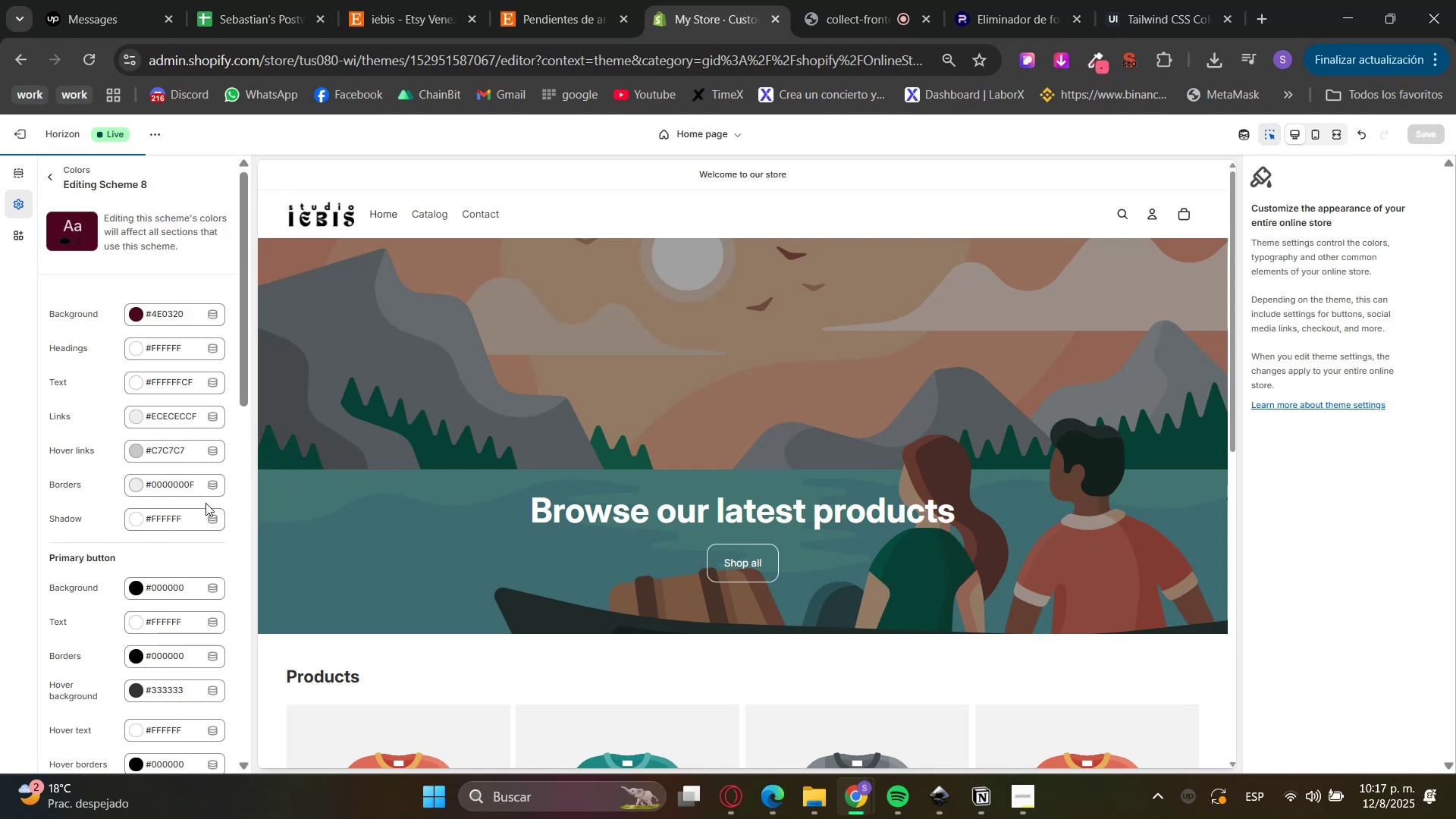 
left_click([143, 519])
 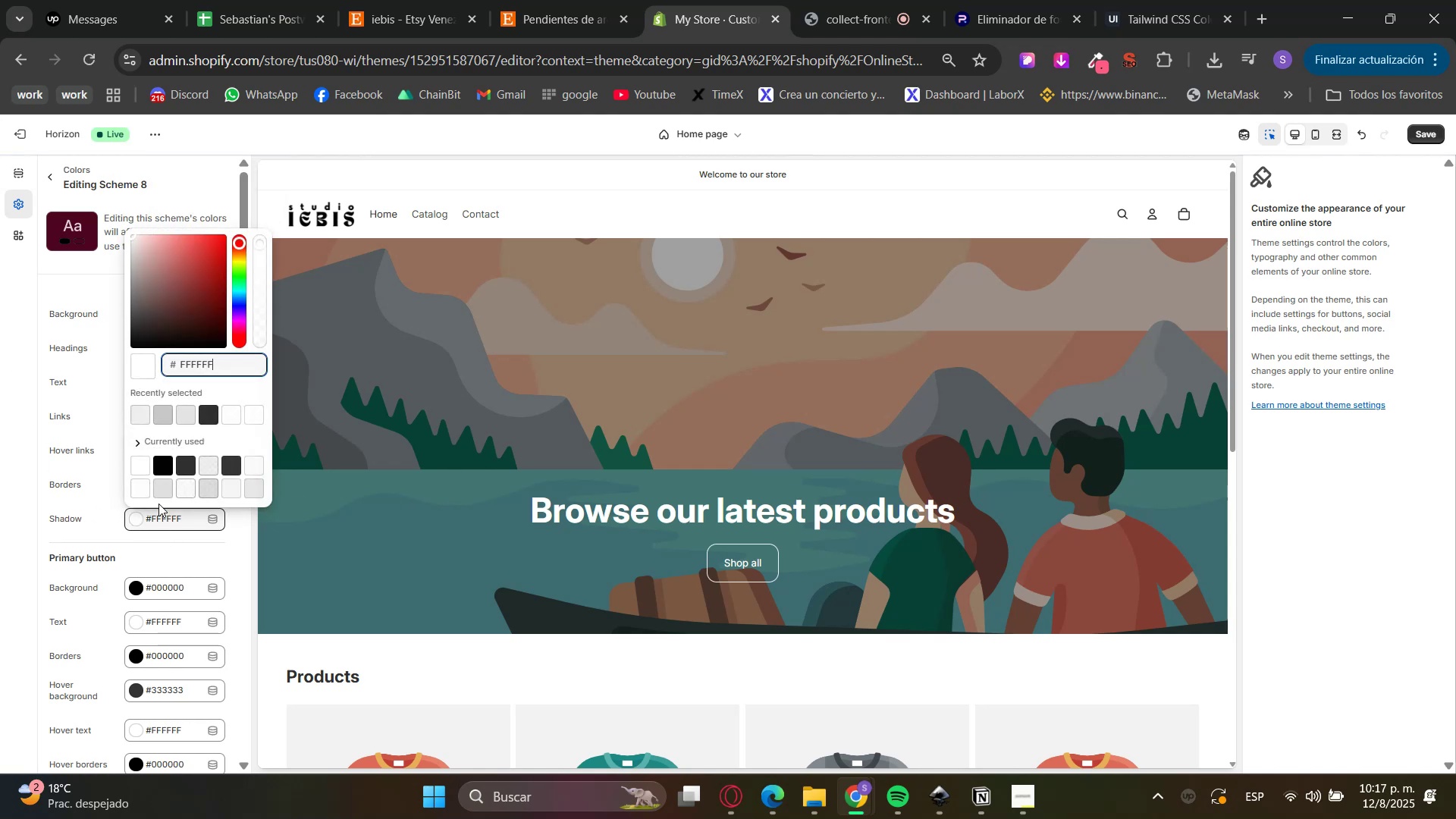 
left_click_drag(start_coordinate=[151, 326], to_coordinate=[48, 431])
 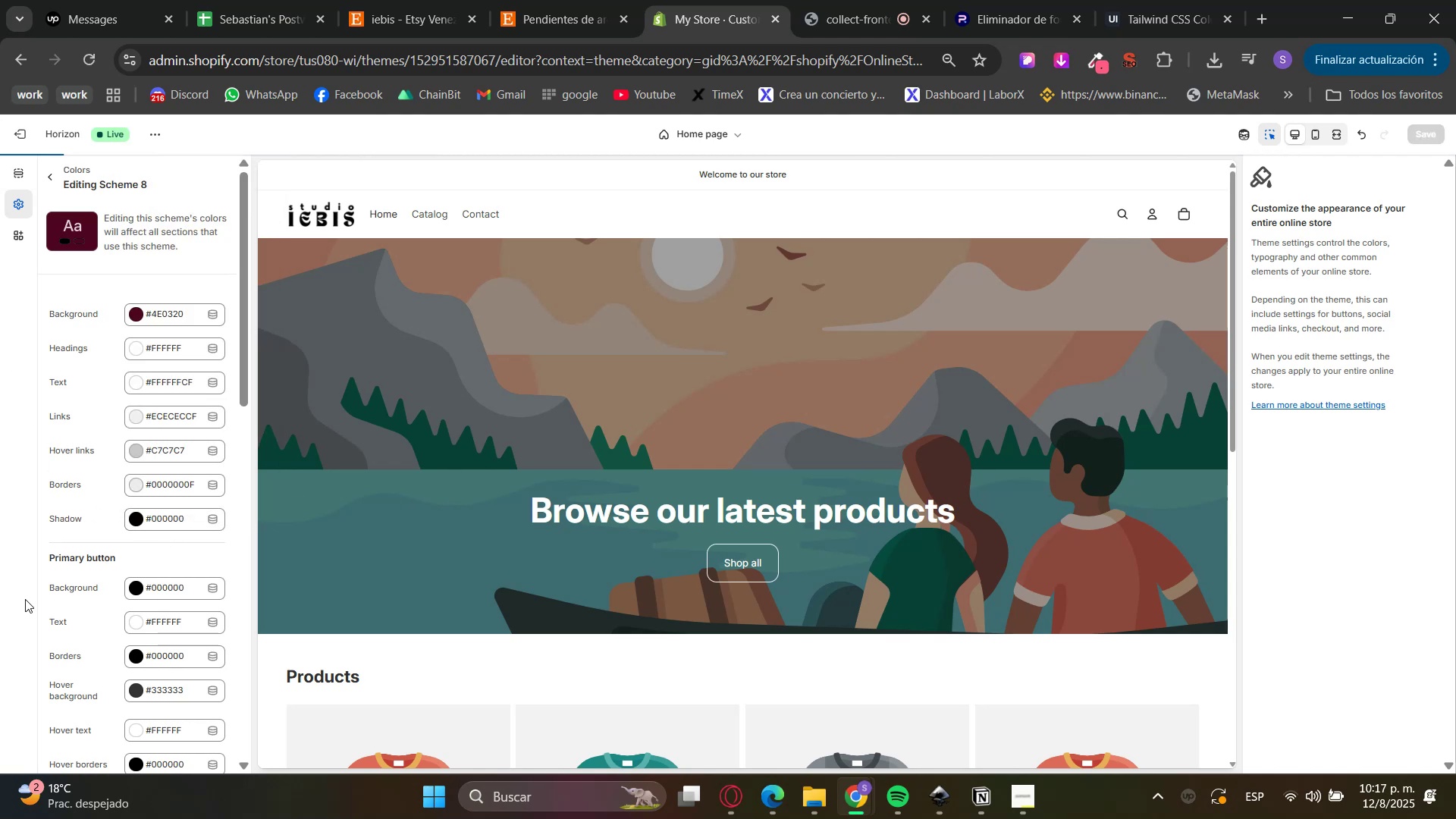 
scroll: coordinate [26, 599], scroll_direction: down, amount: 1.0
 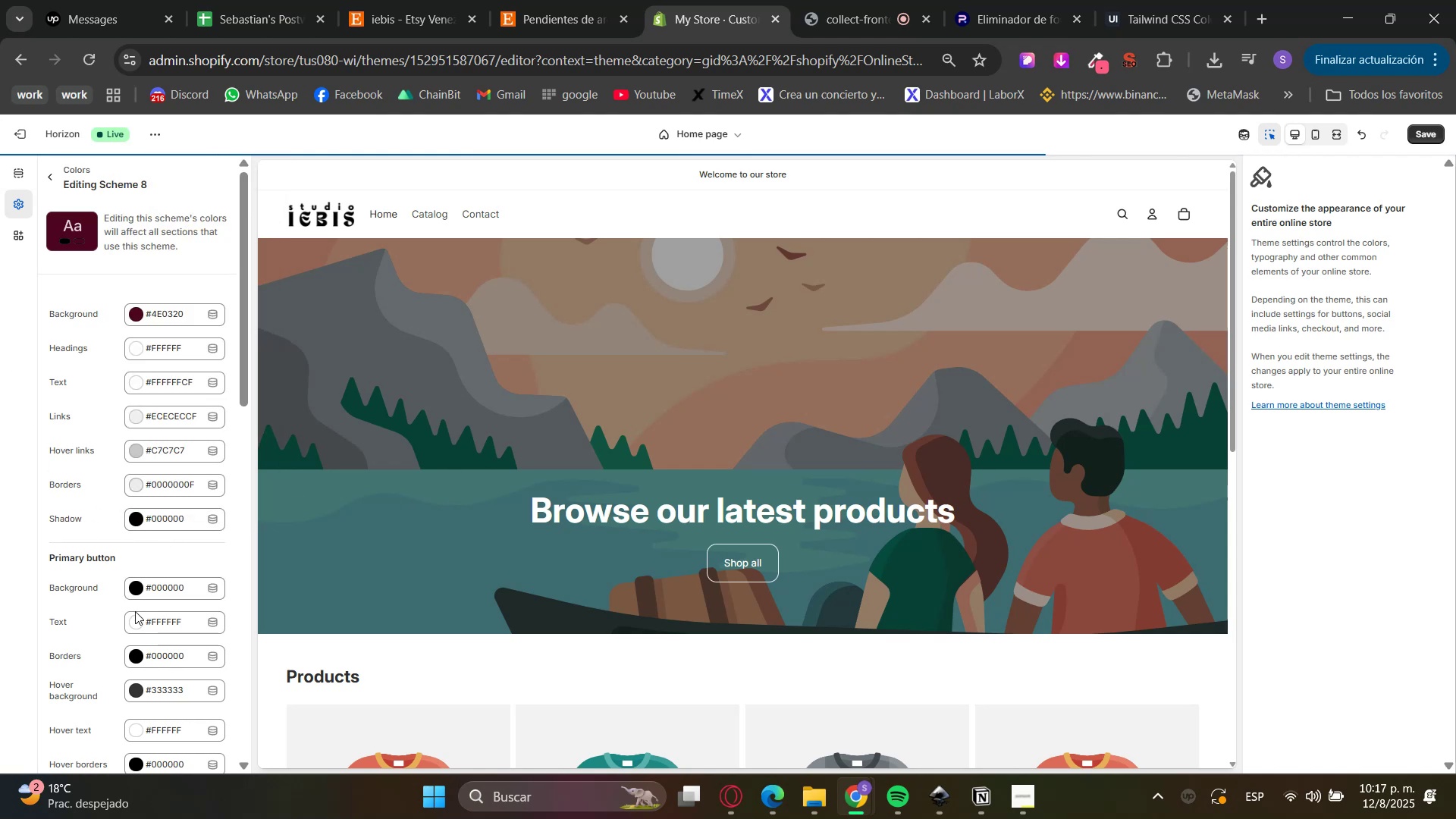 
left_click([144, 586])
 